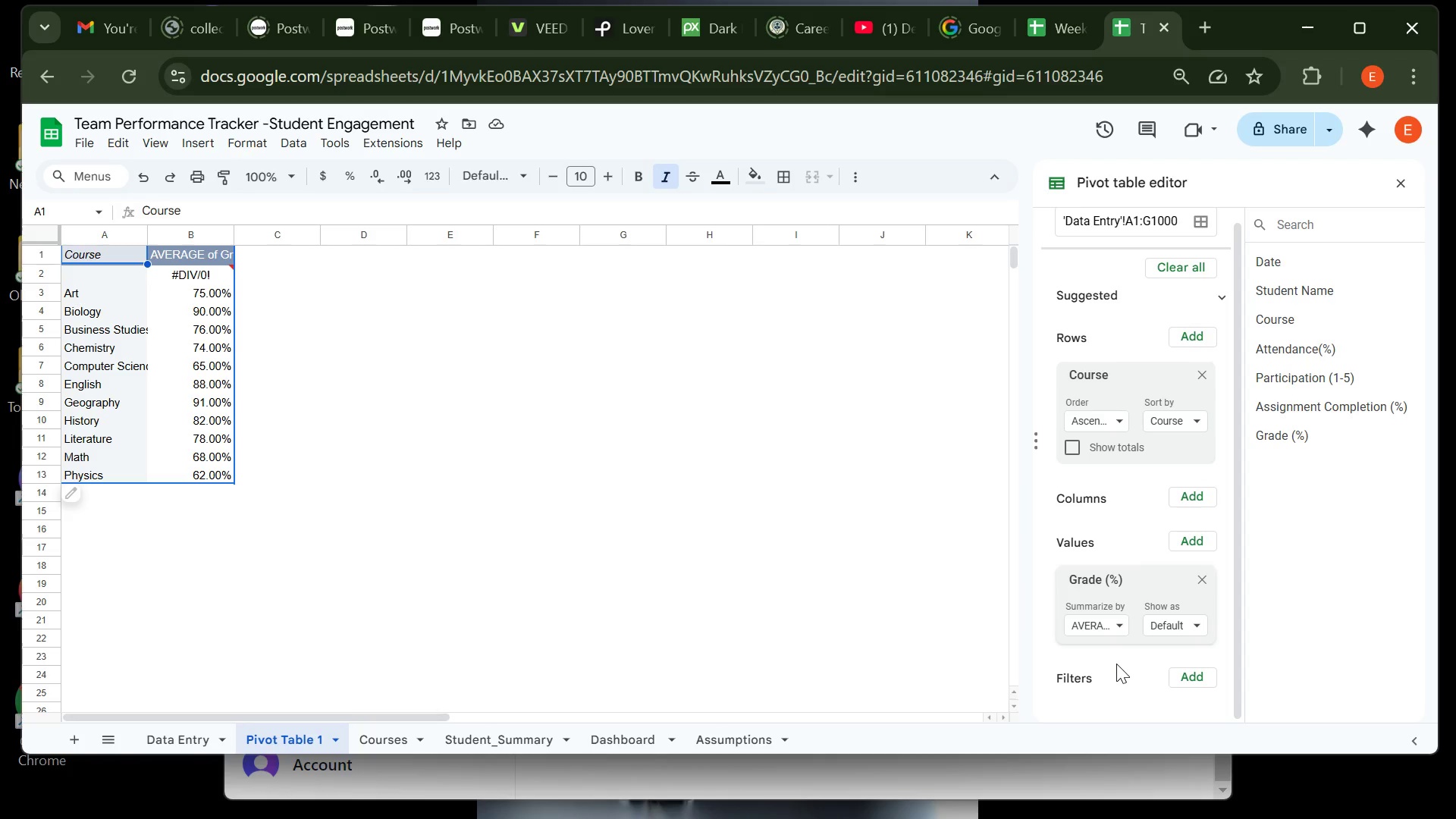 
left_click([1189, 544])
 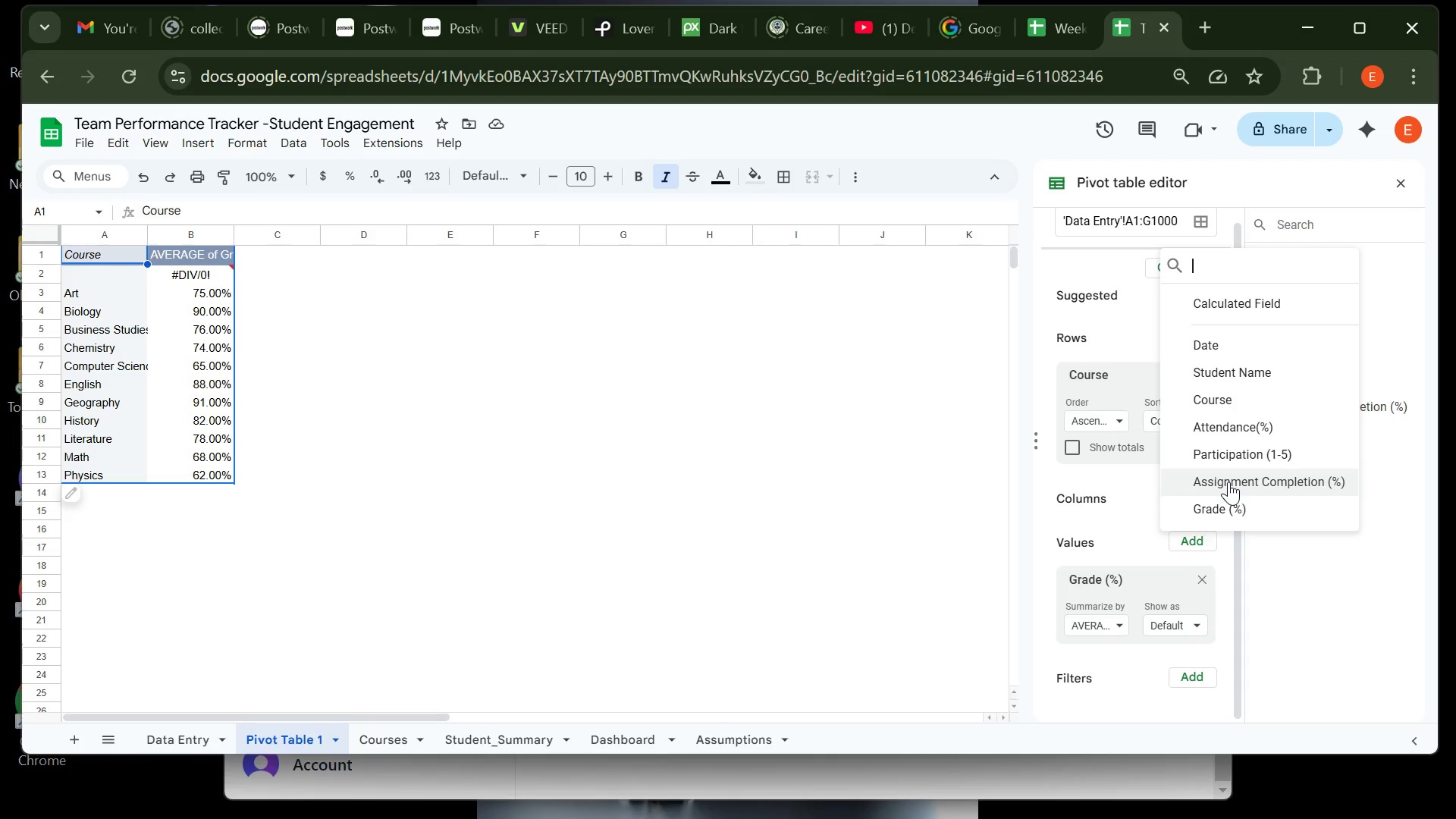 
left_click([1228, 482])
 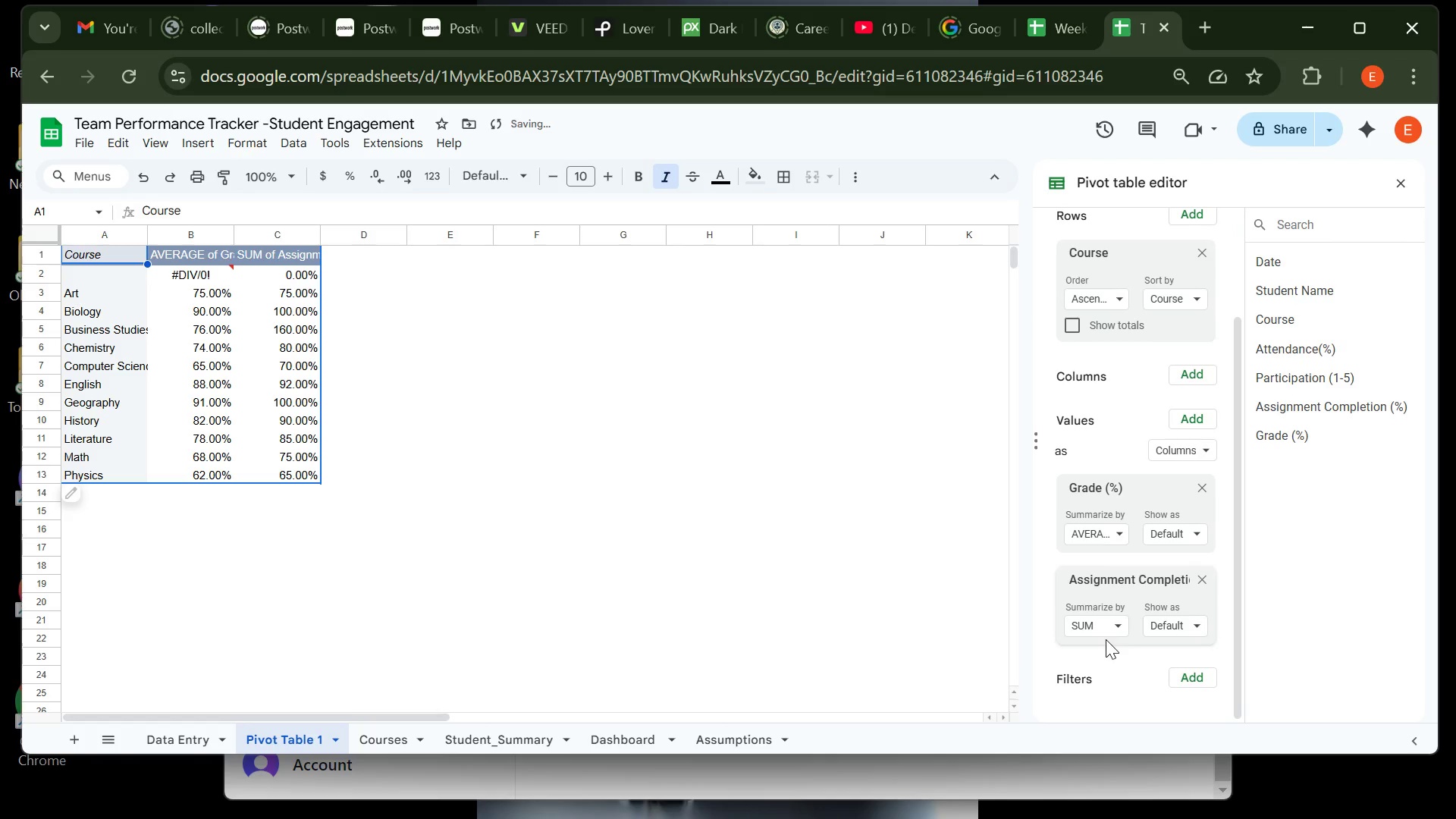 
left_click([1108, 632])
 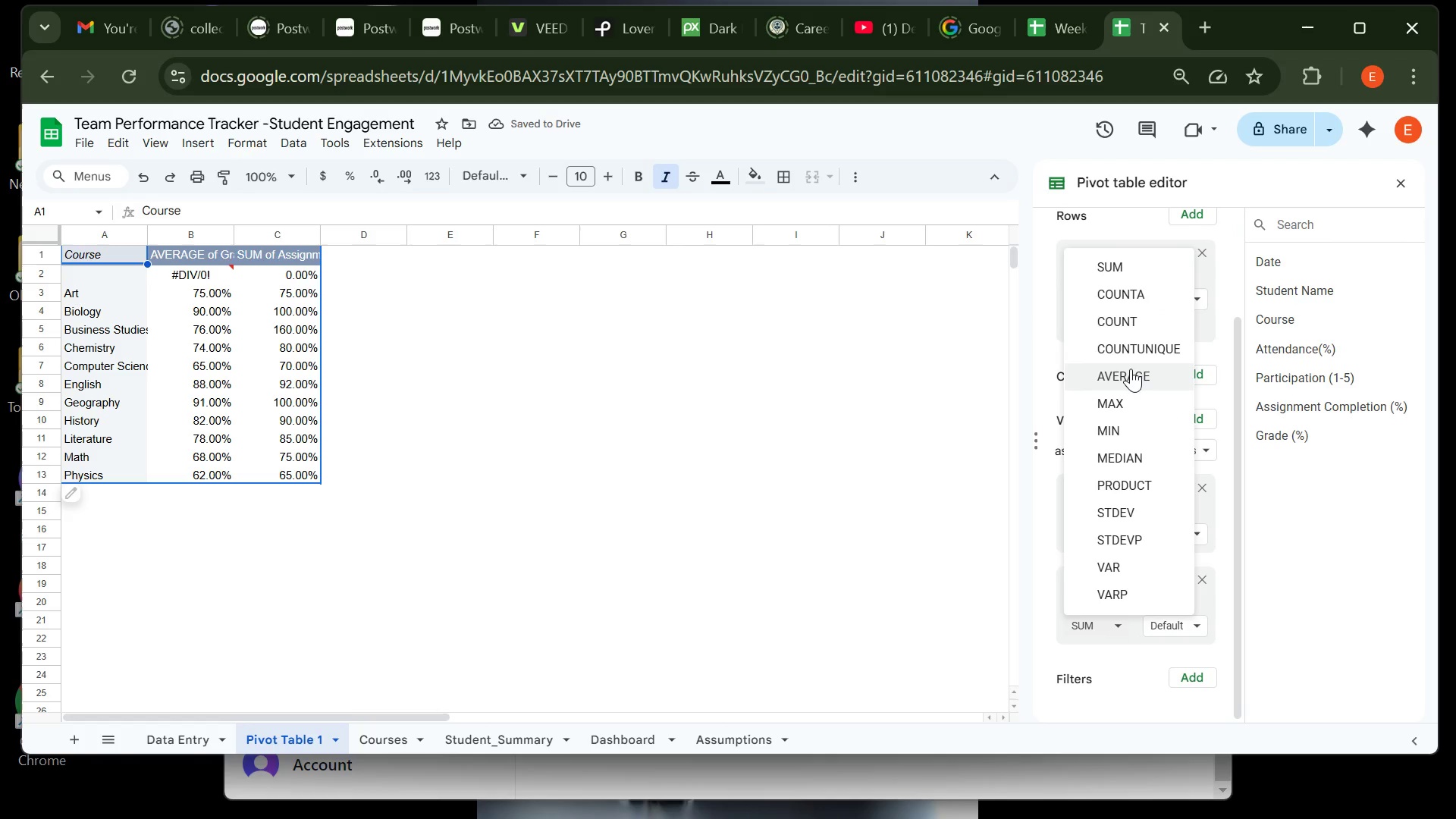 
left_click([1131, 369])
 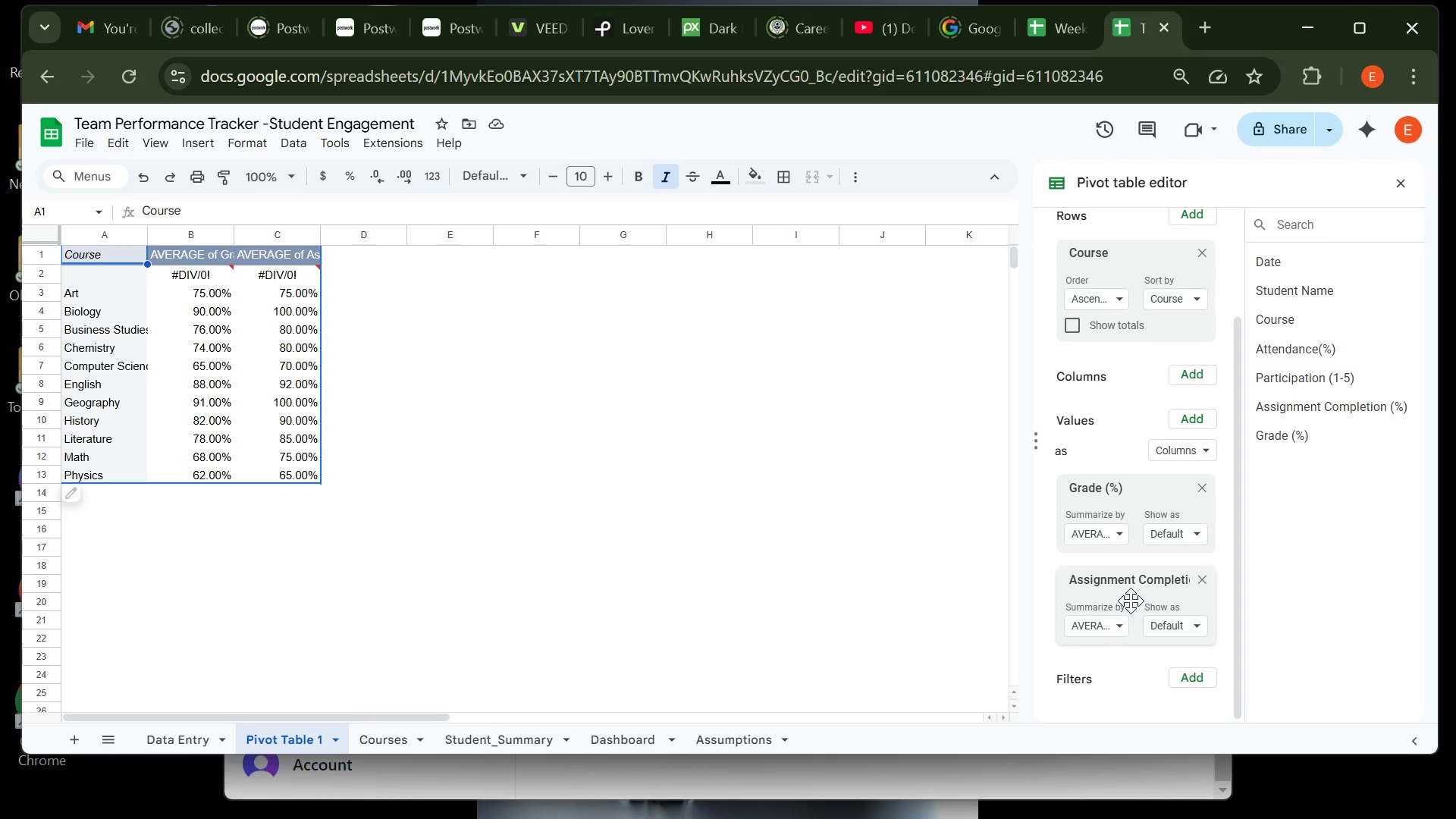 
wait(13.77)
 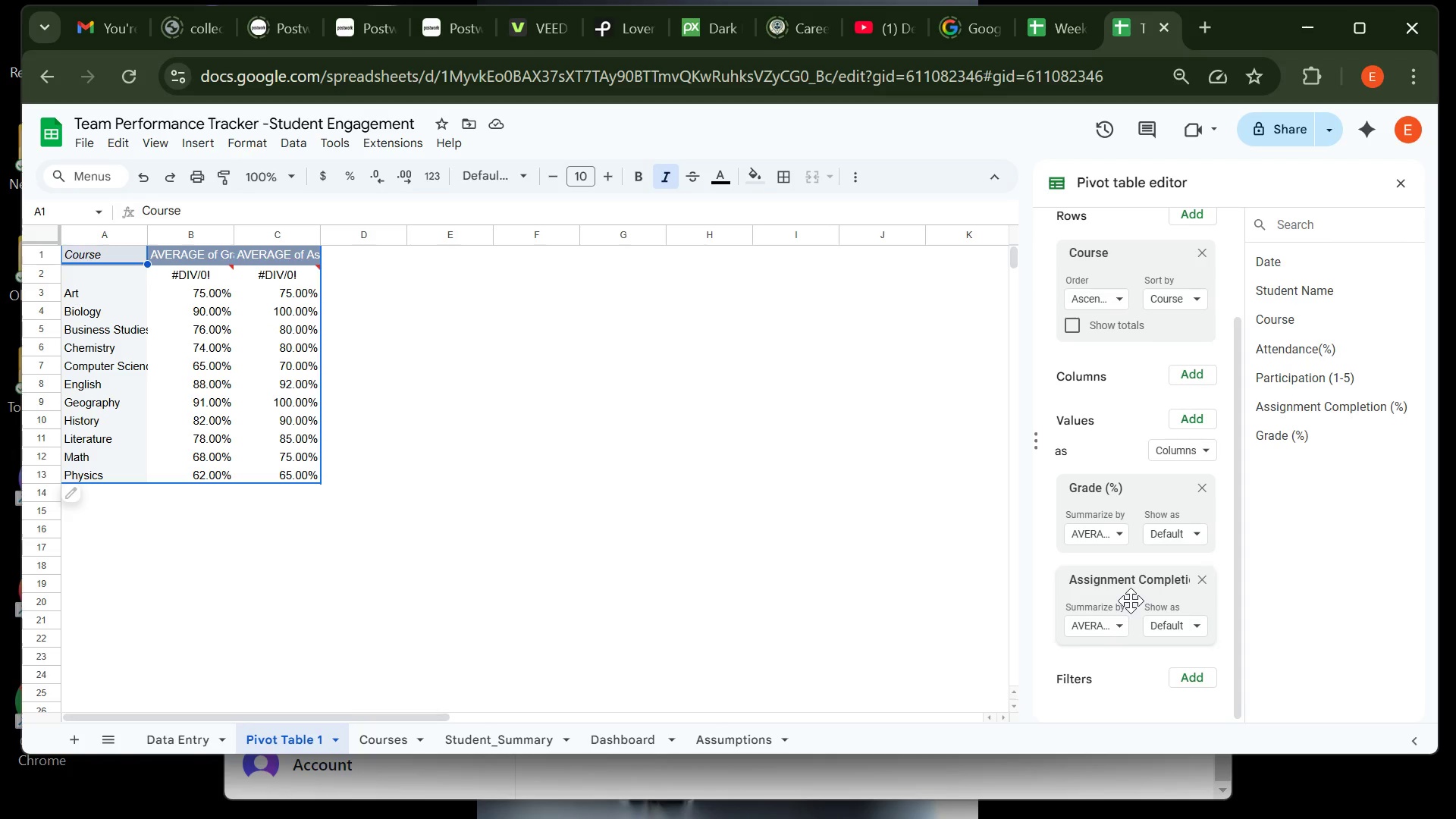 
right_click([38, 273])
 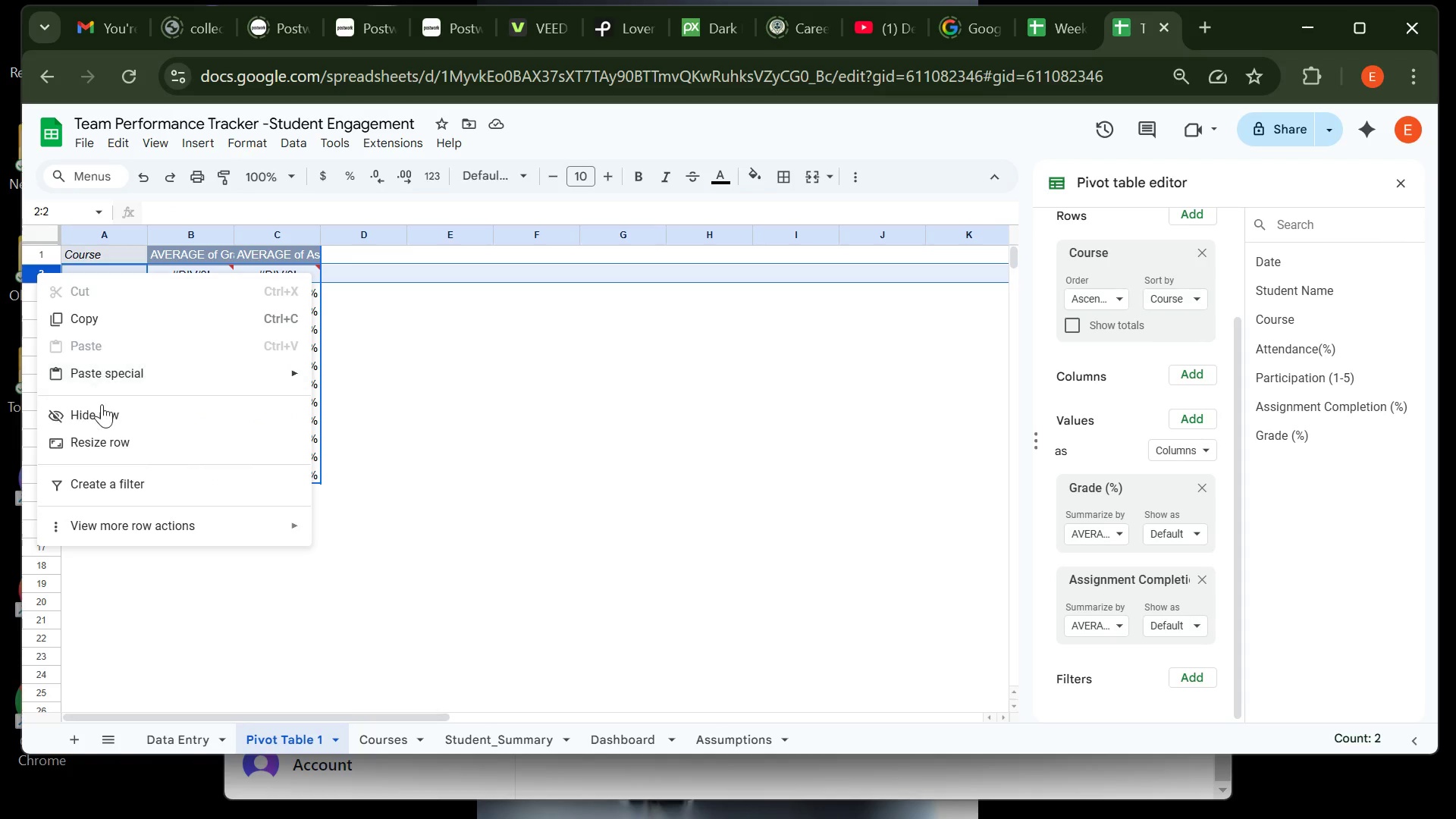 
left_click([106, 410])
 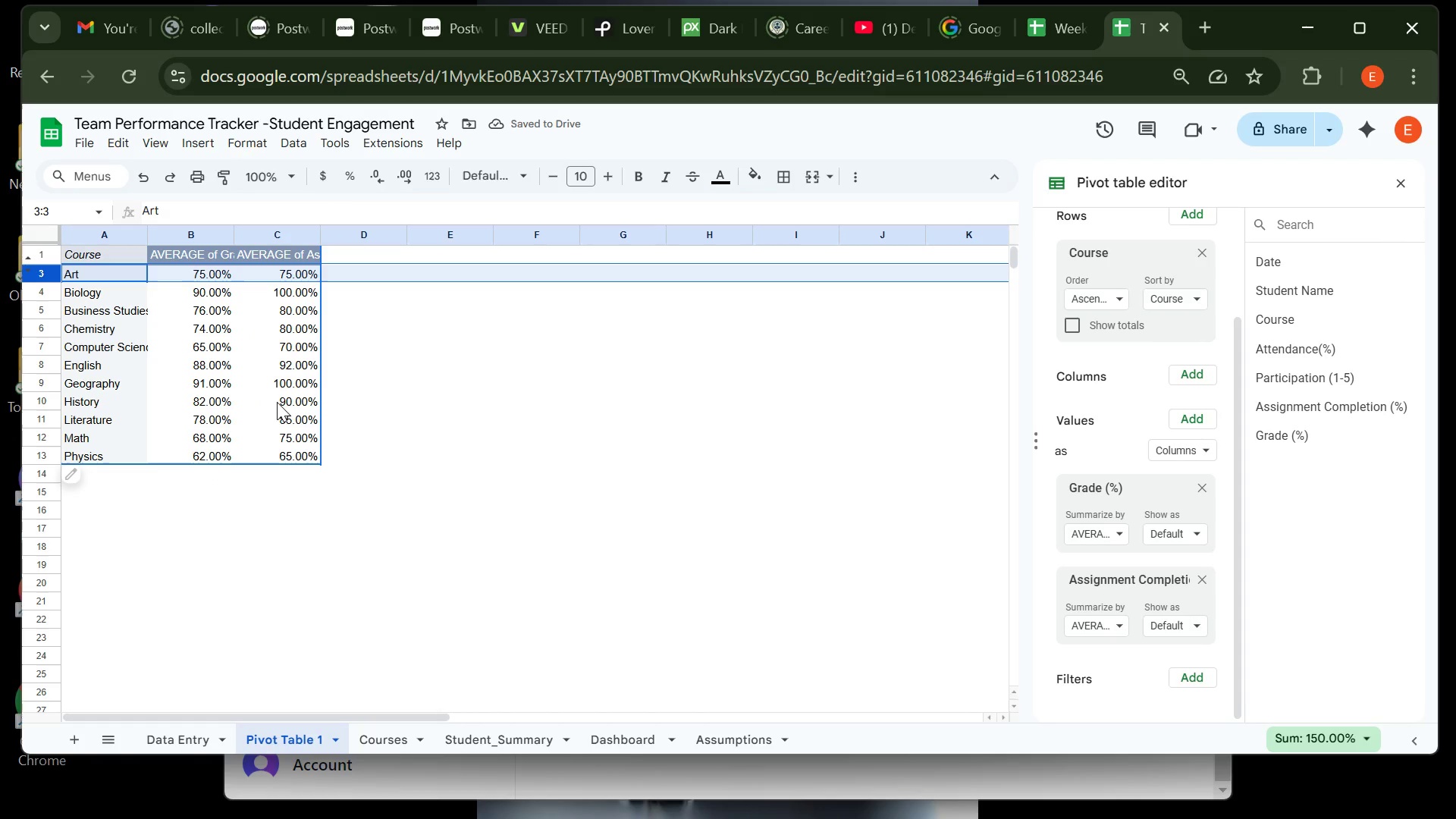 
left_click([296, 418])
 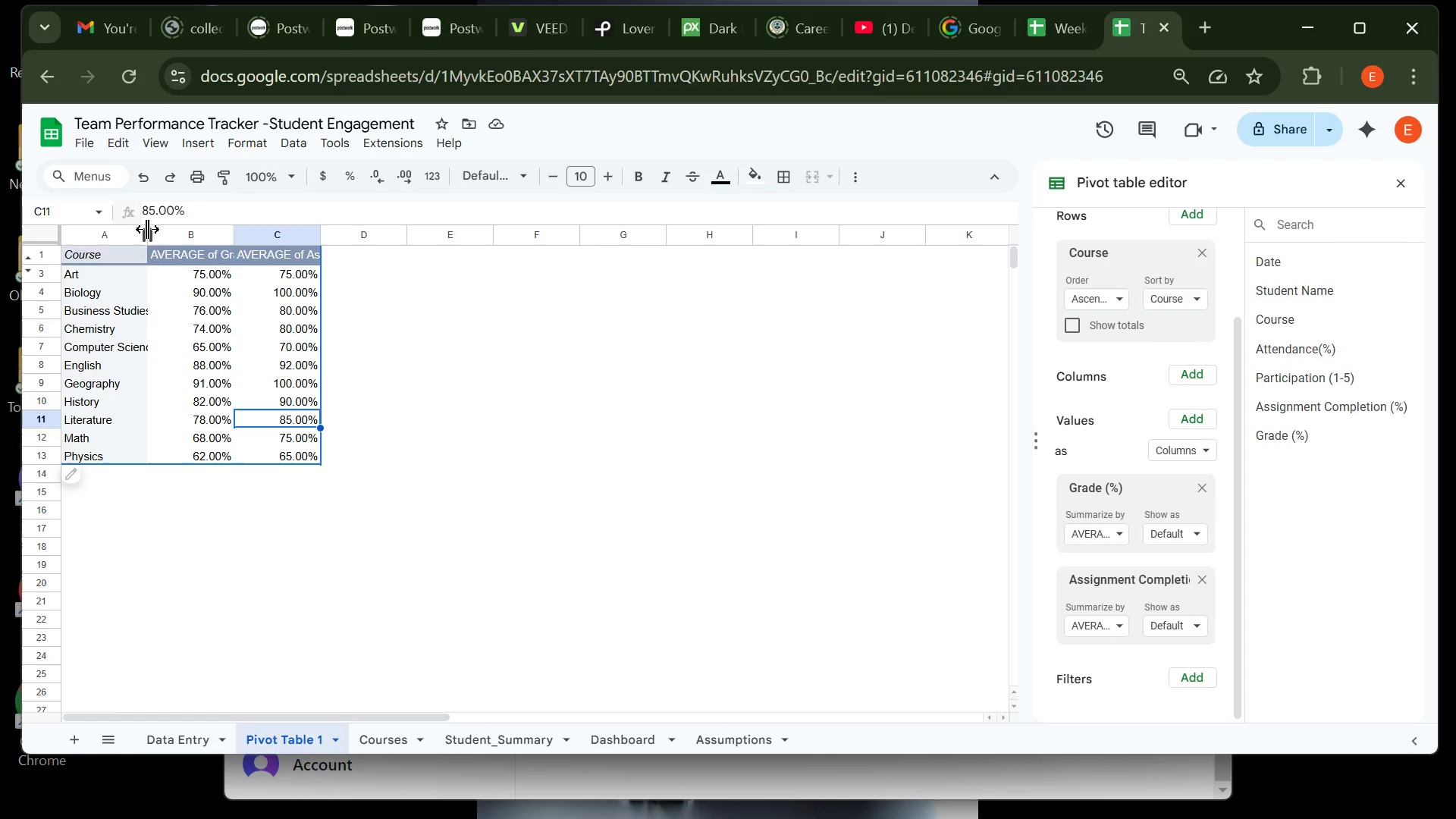 
double_click([149, 229])
 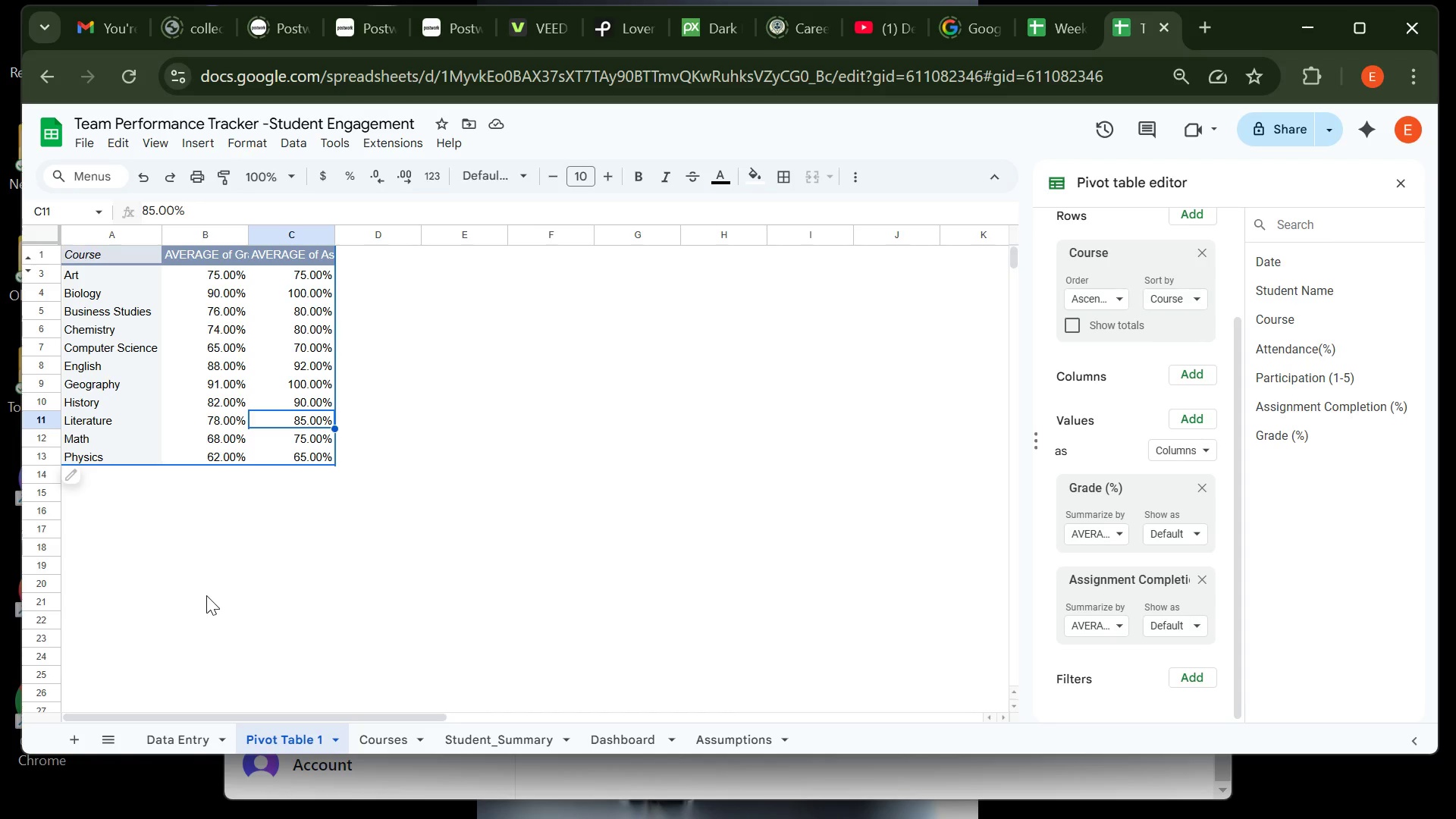 
wait(12.89)
 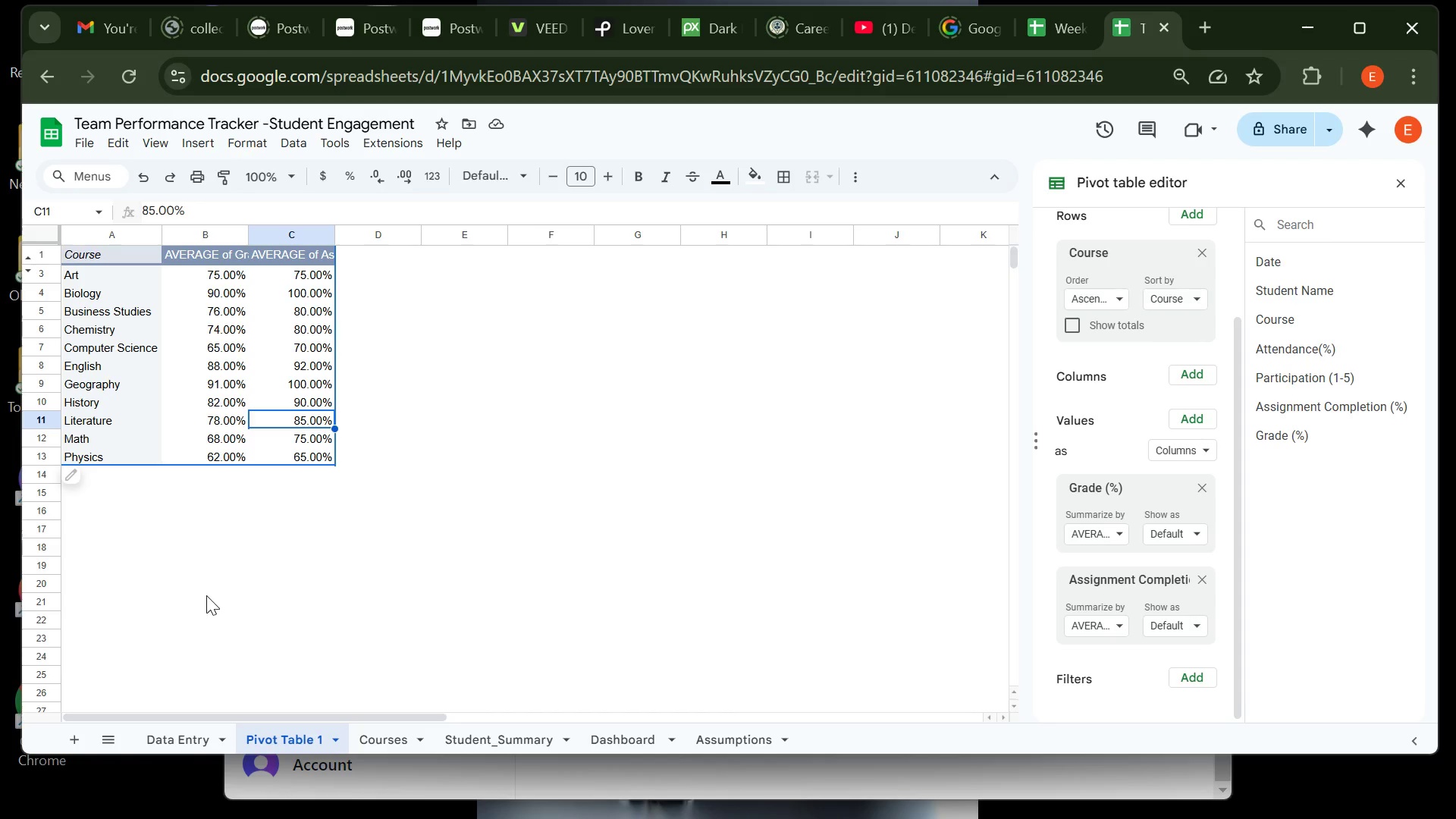 
right_click([285, 735])
 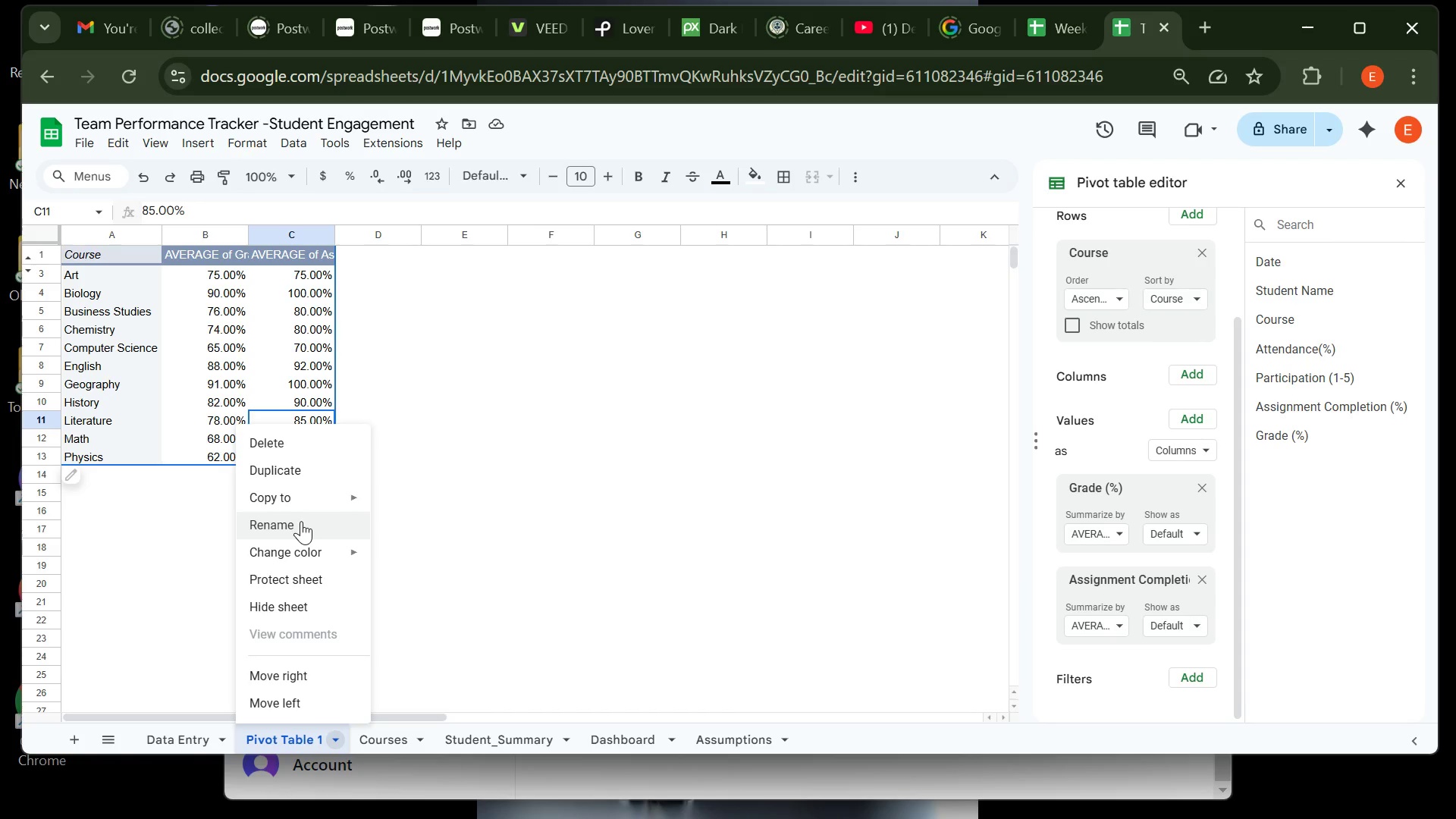 
left_click([301, 521])
 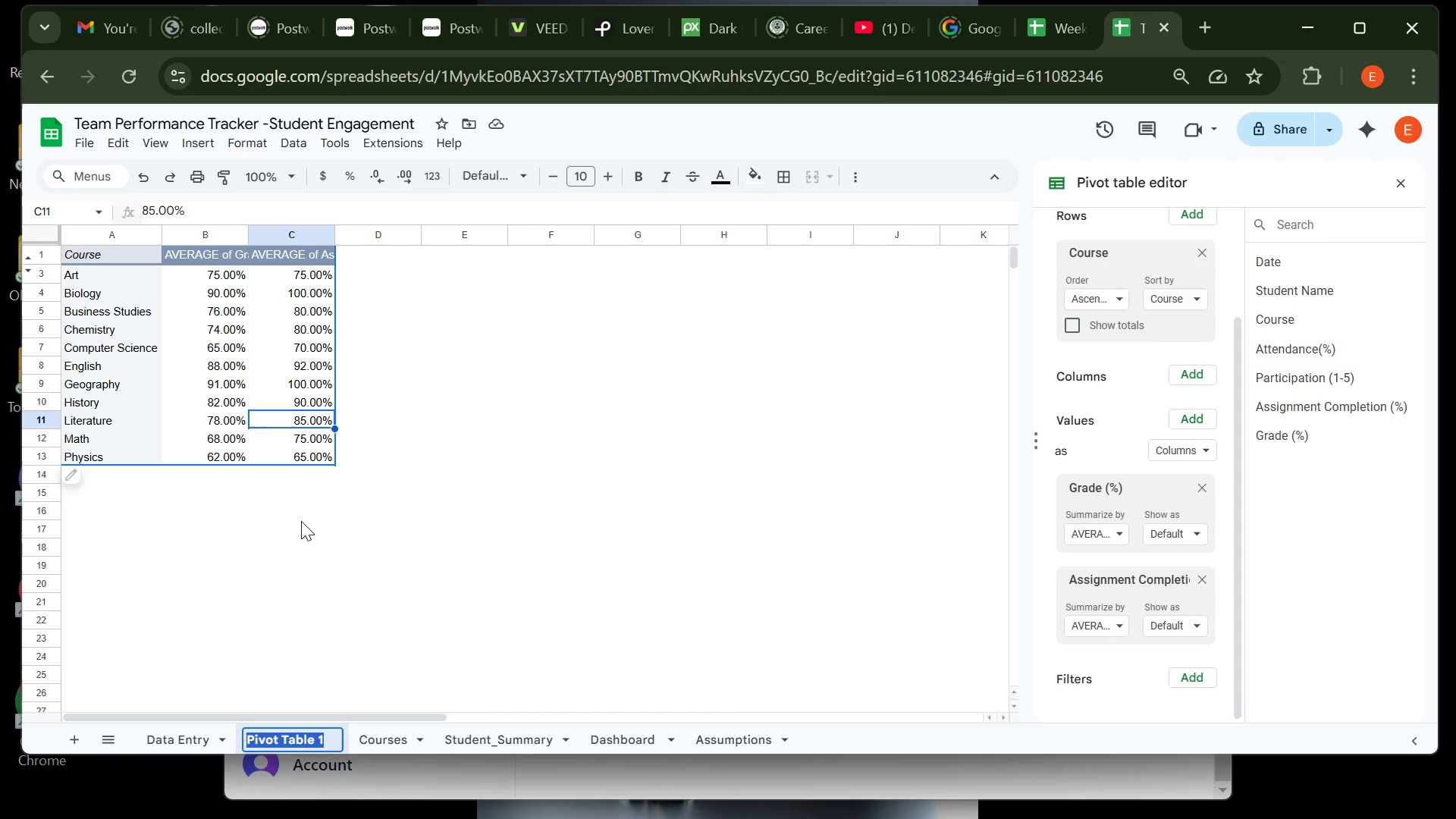 
type(Pvot)
key(Backspace)
key(Backspace)
key(Backspace)
type(ivot_)
 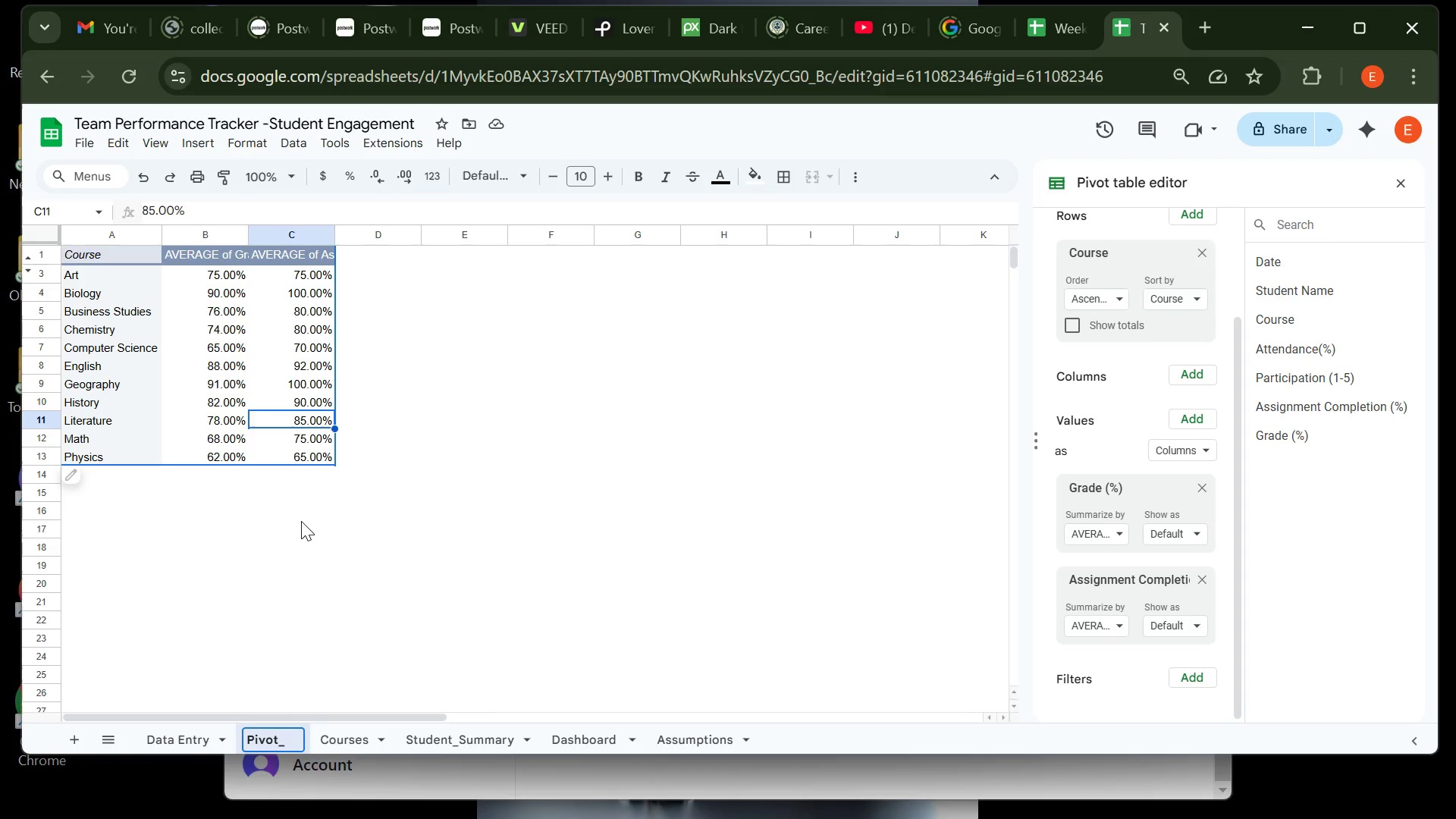 
wait(8.91)
 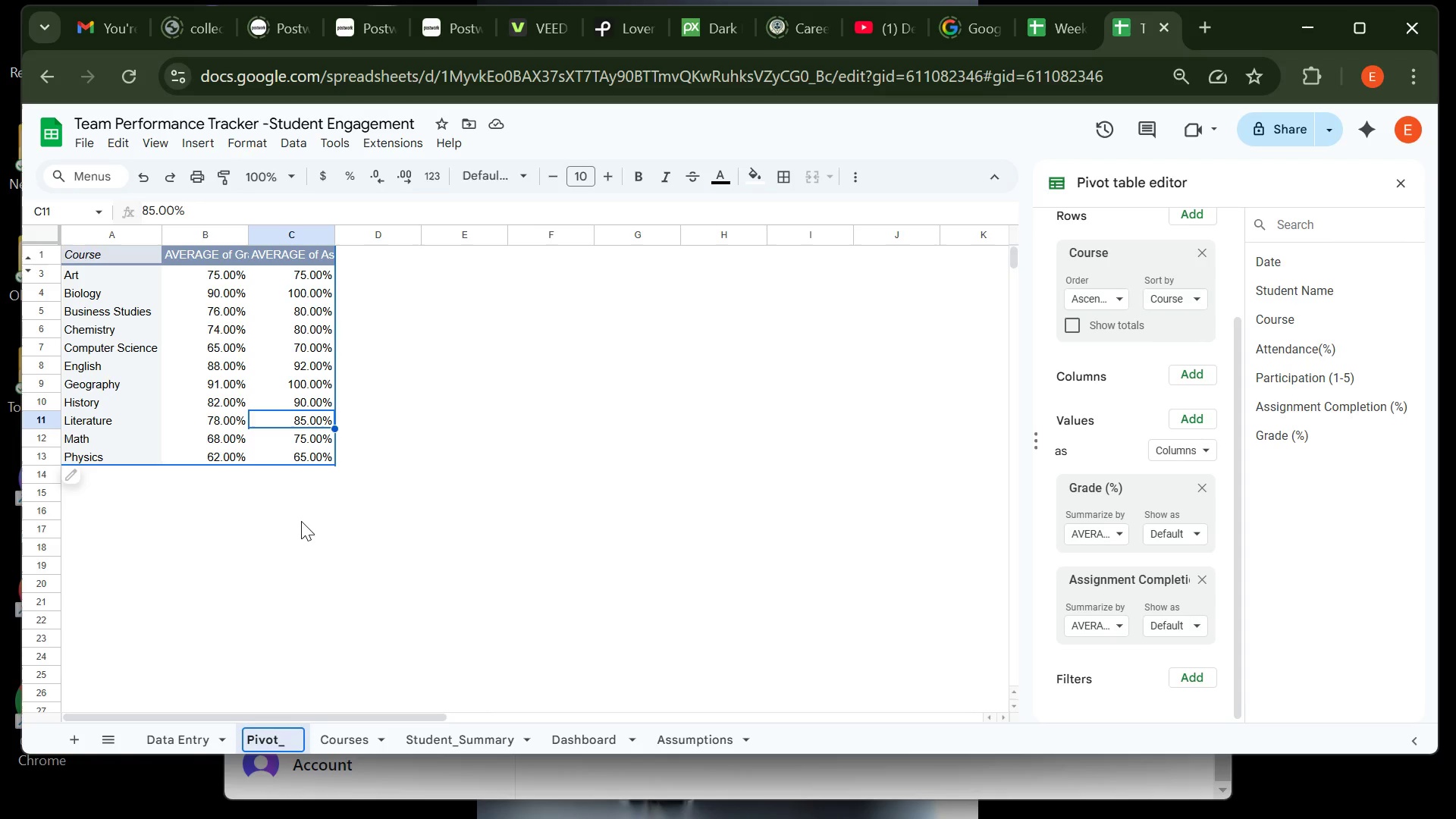 
type(PerfCOURSE)
key(Backspace)
key(Backspace)
key(Backspace)
key(Backspace)
key(Backspace)
type(ourse)
 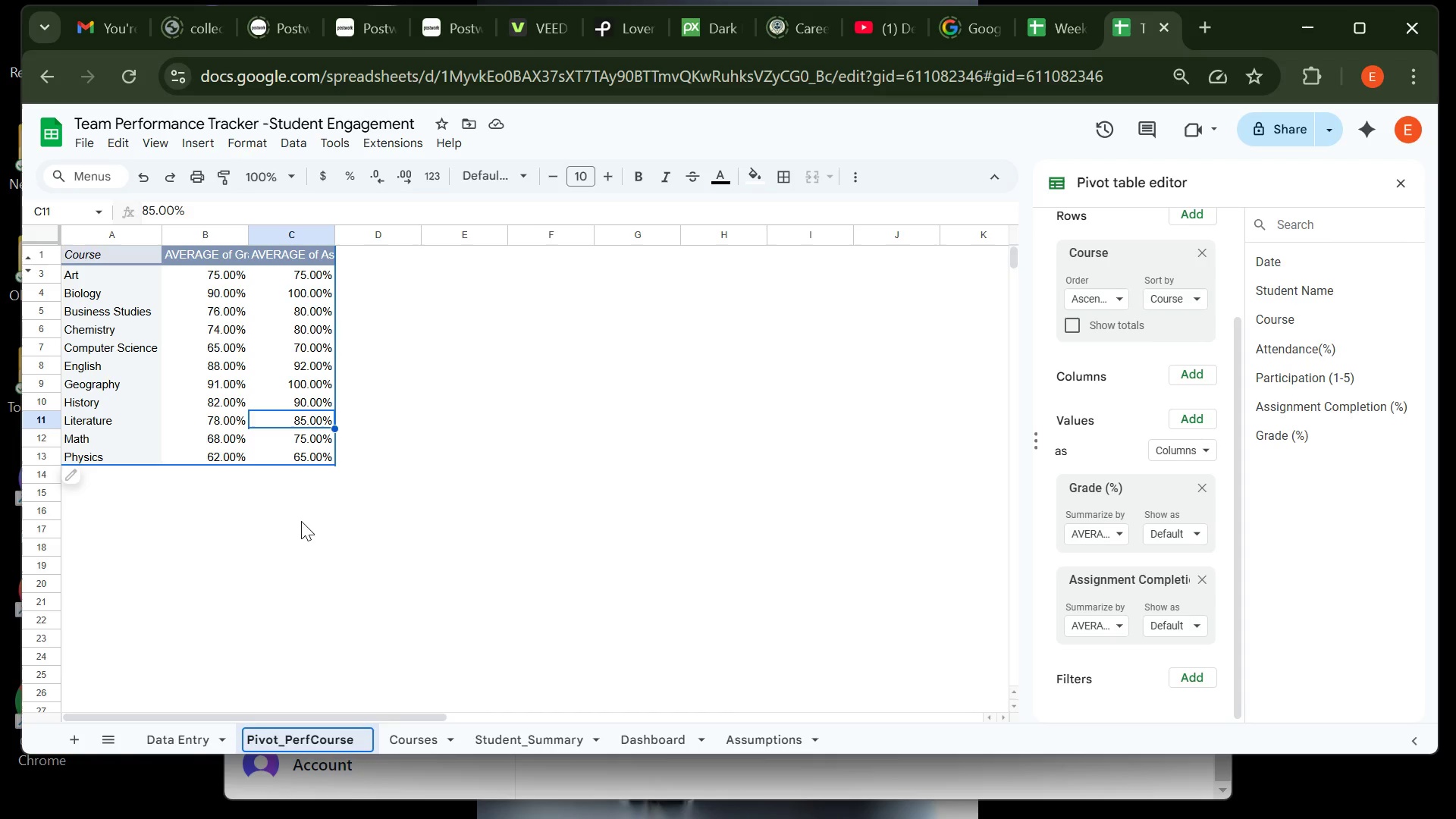 
wait(5.05)
 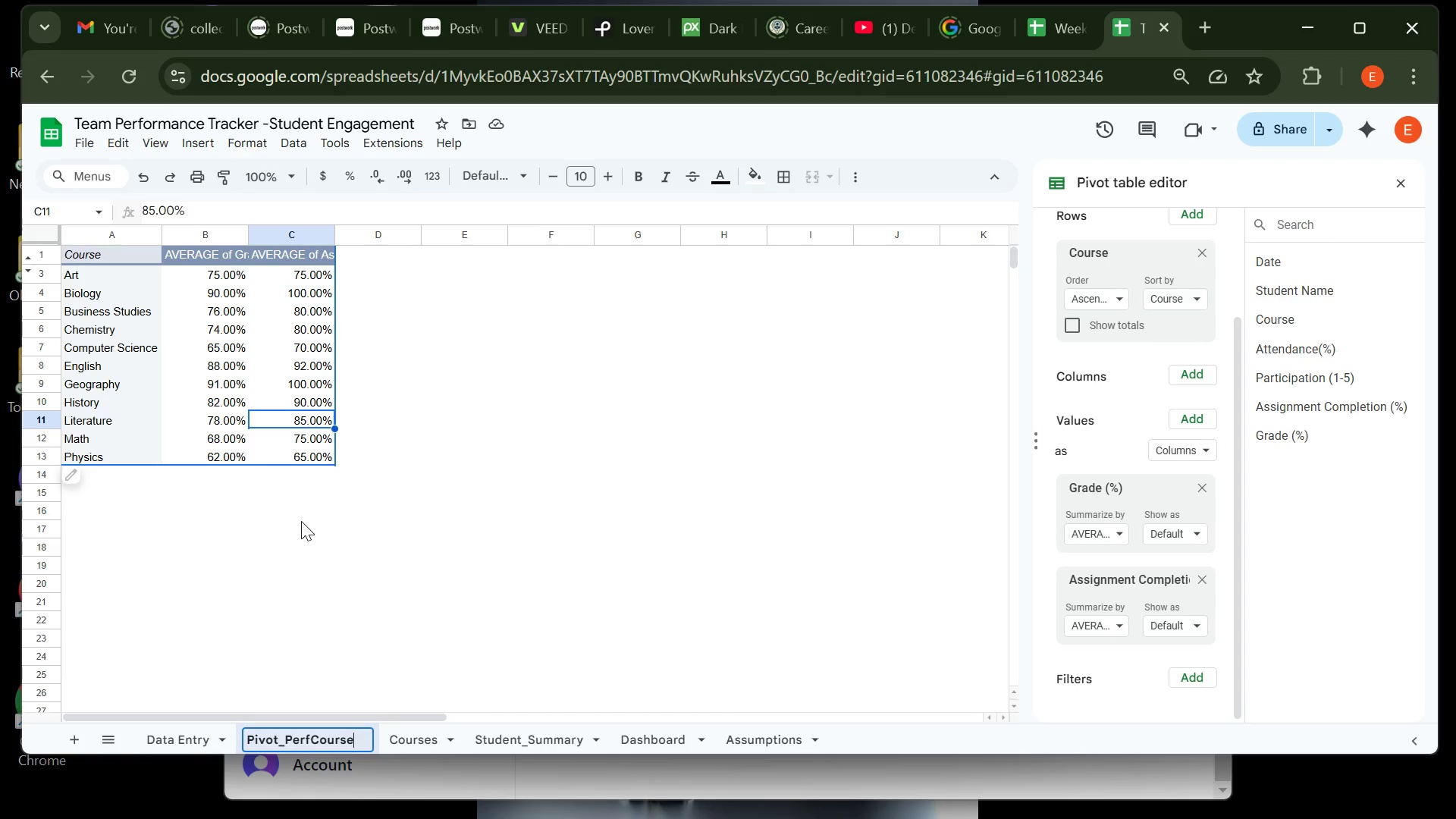 
key(Enter)
 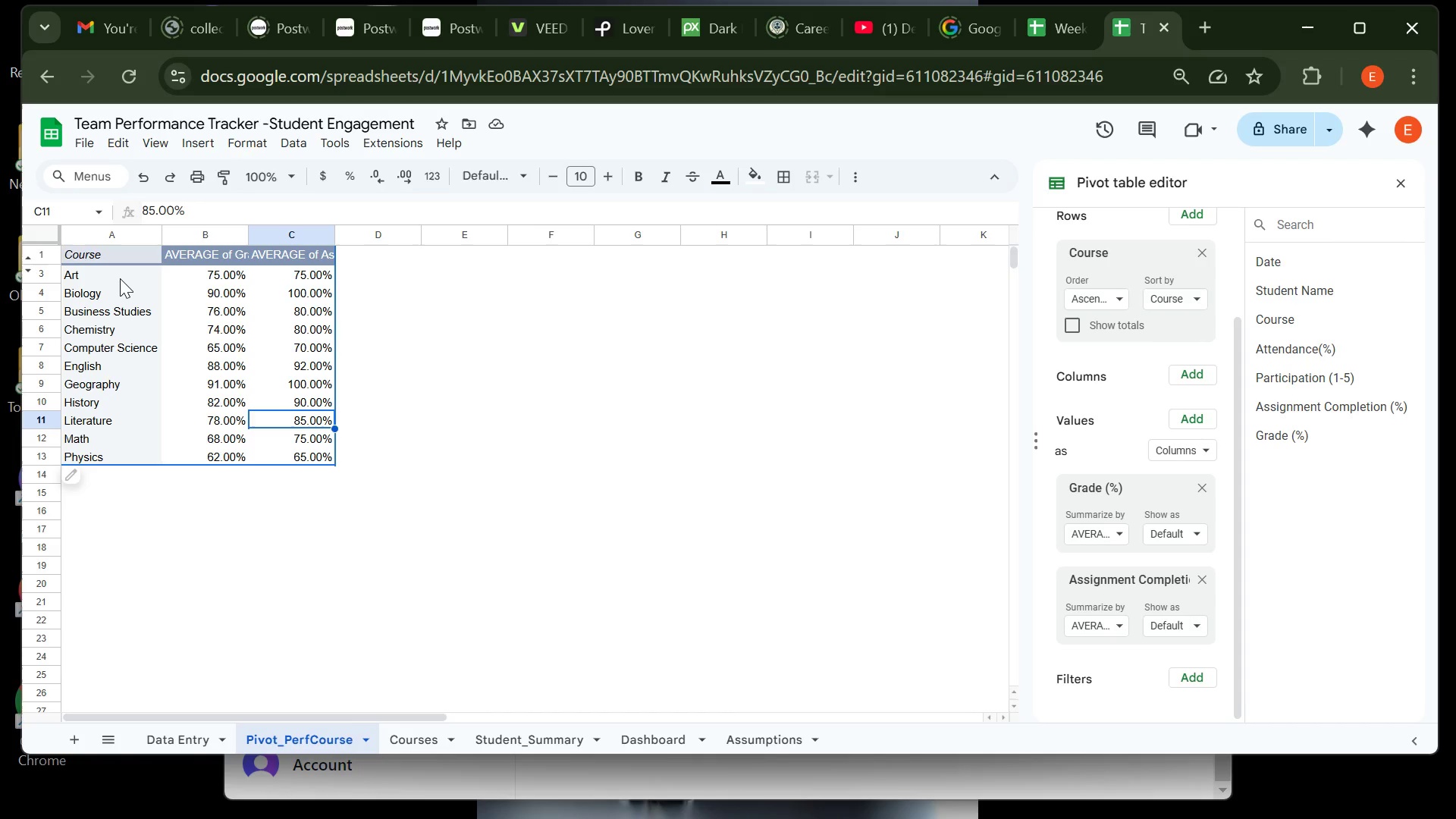 
wait(10.95)
 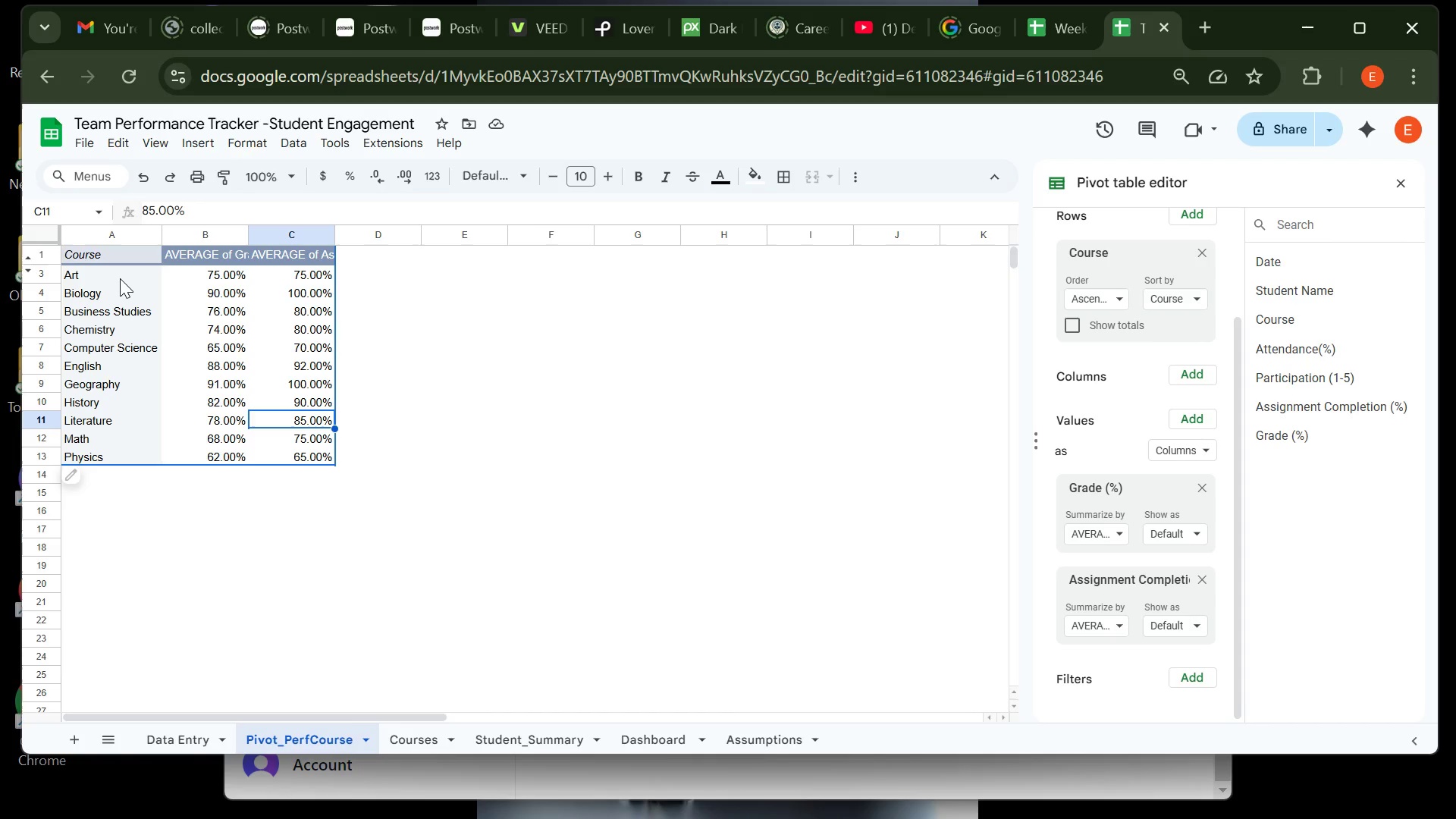 
left_click([120, 278])
 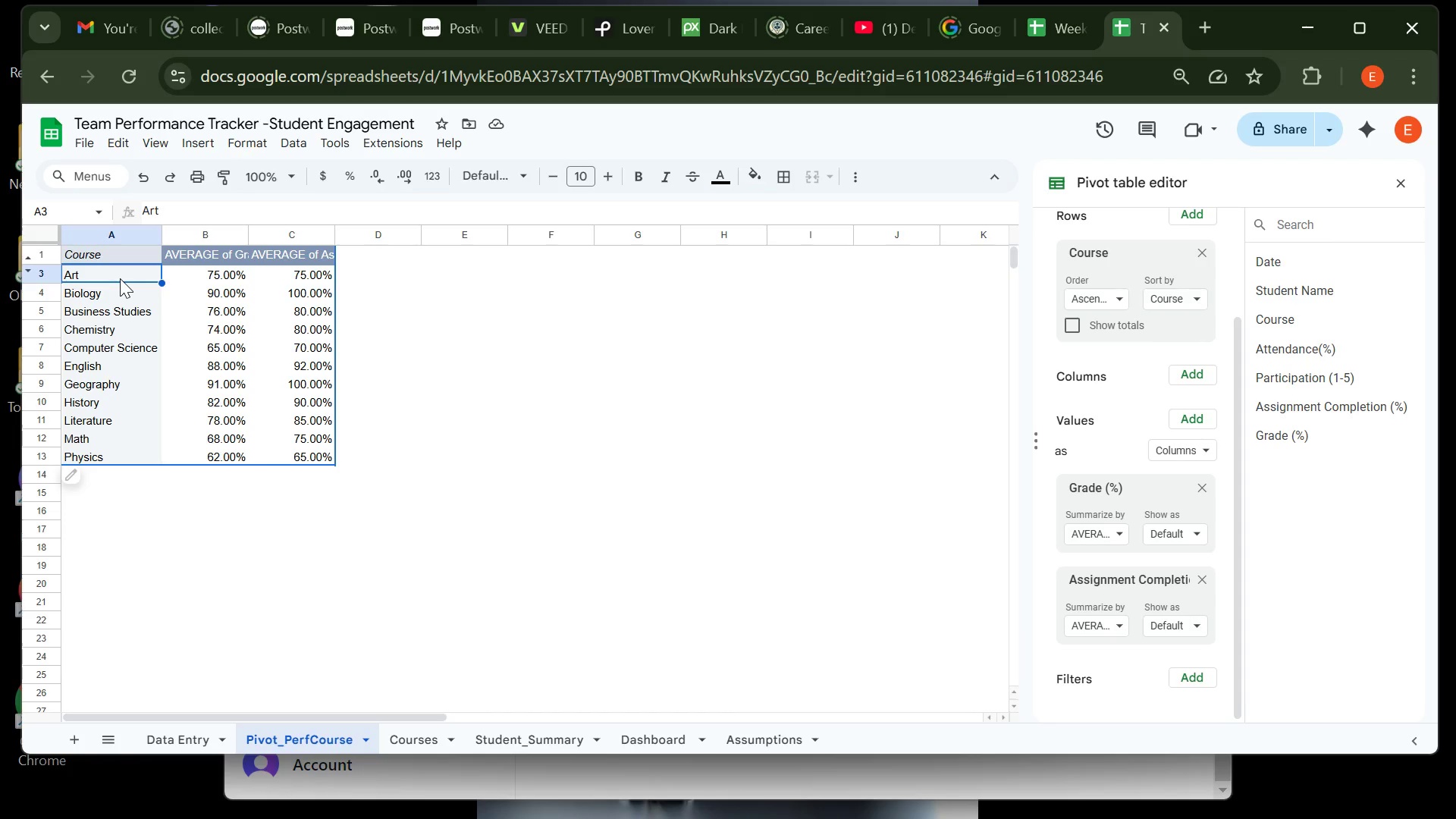 
wait(14.33)
 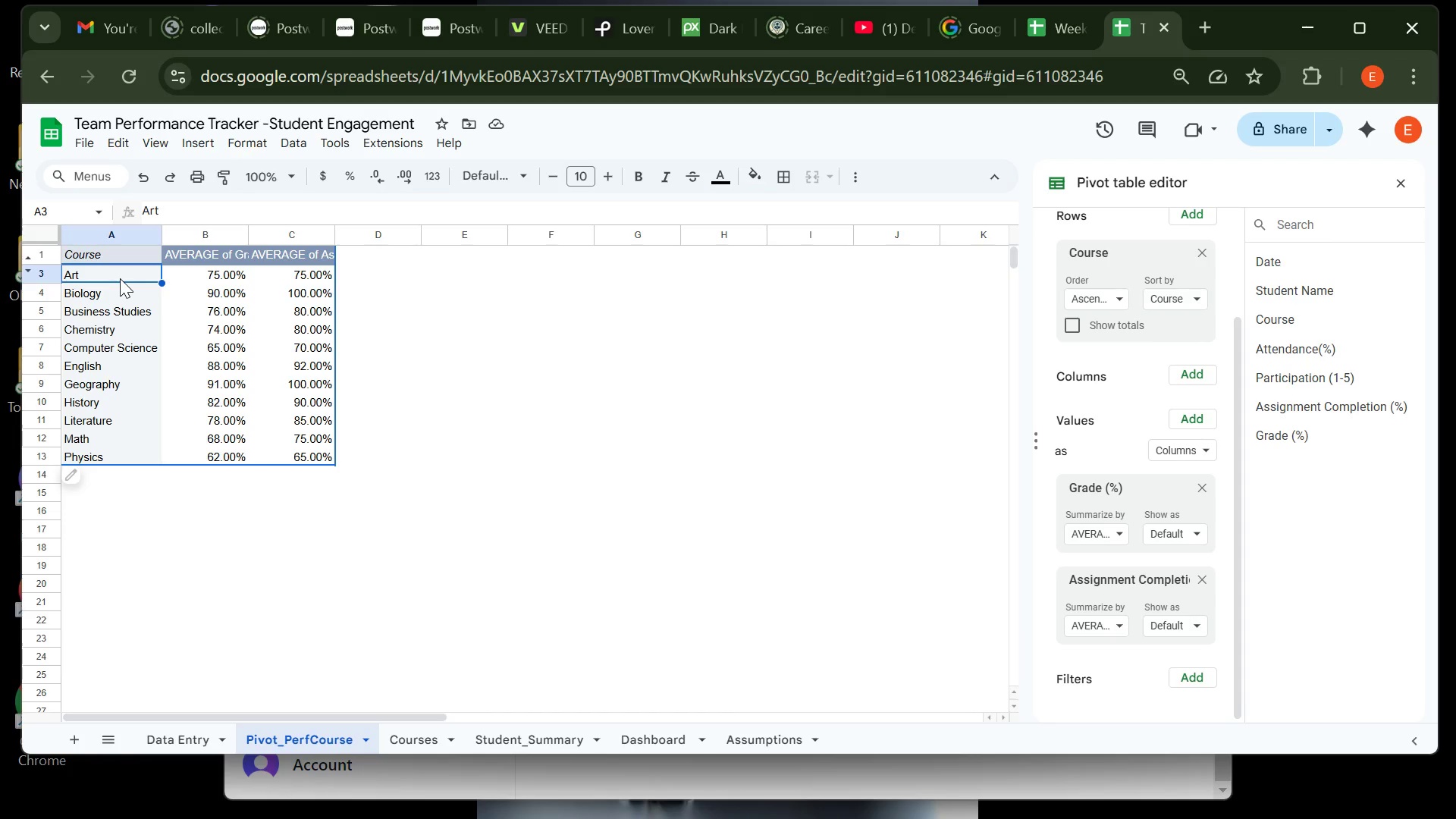 
left_click([108, 256])
 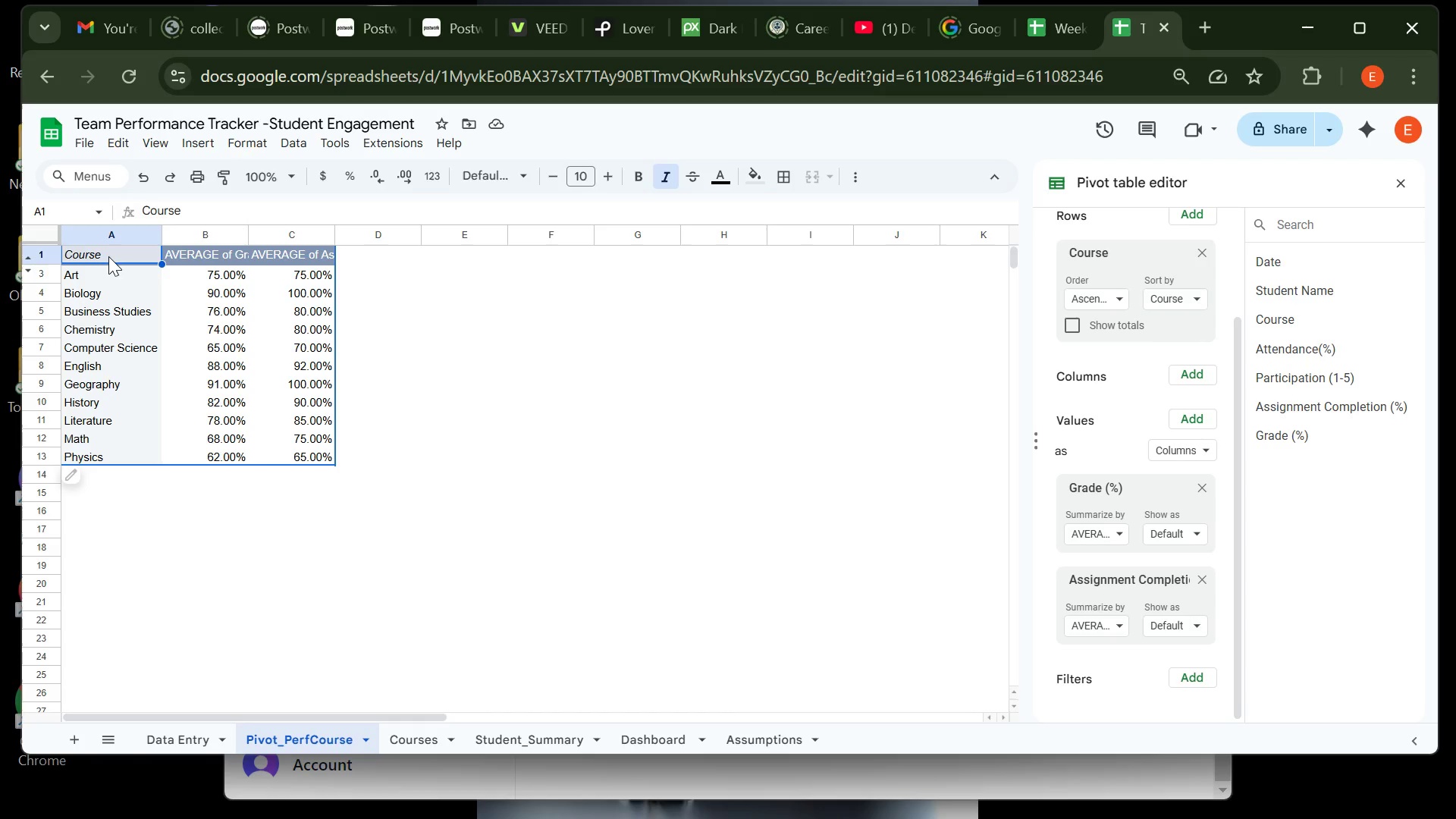 
left_click_drag(start_coordinate=[108, 256], to_coordinate=[277, 453])
 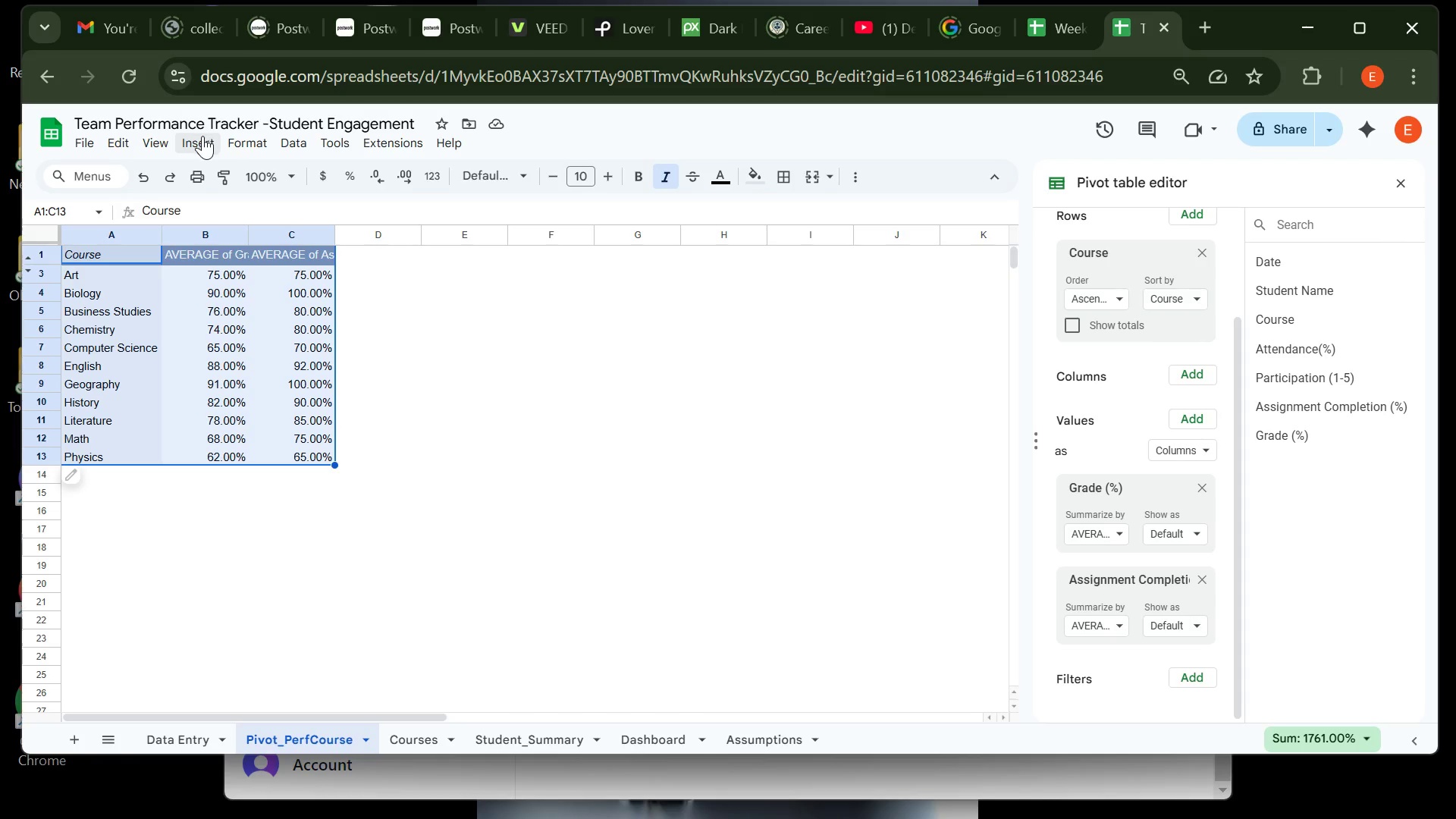 
left_click([202, 136])
 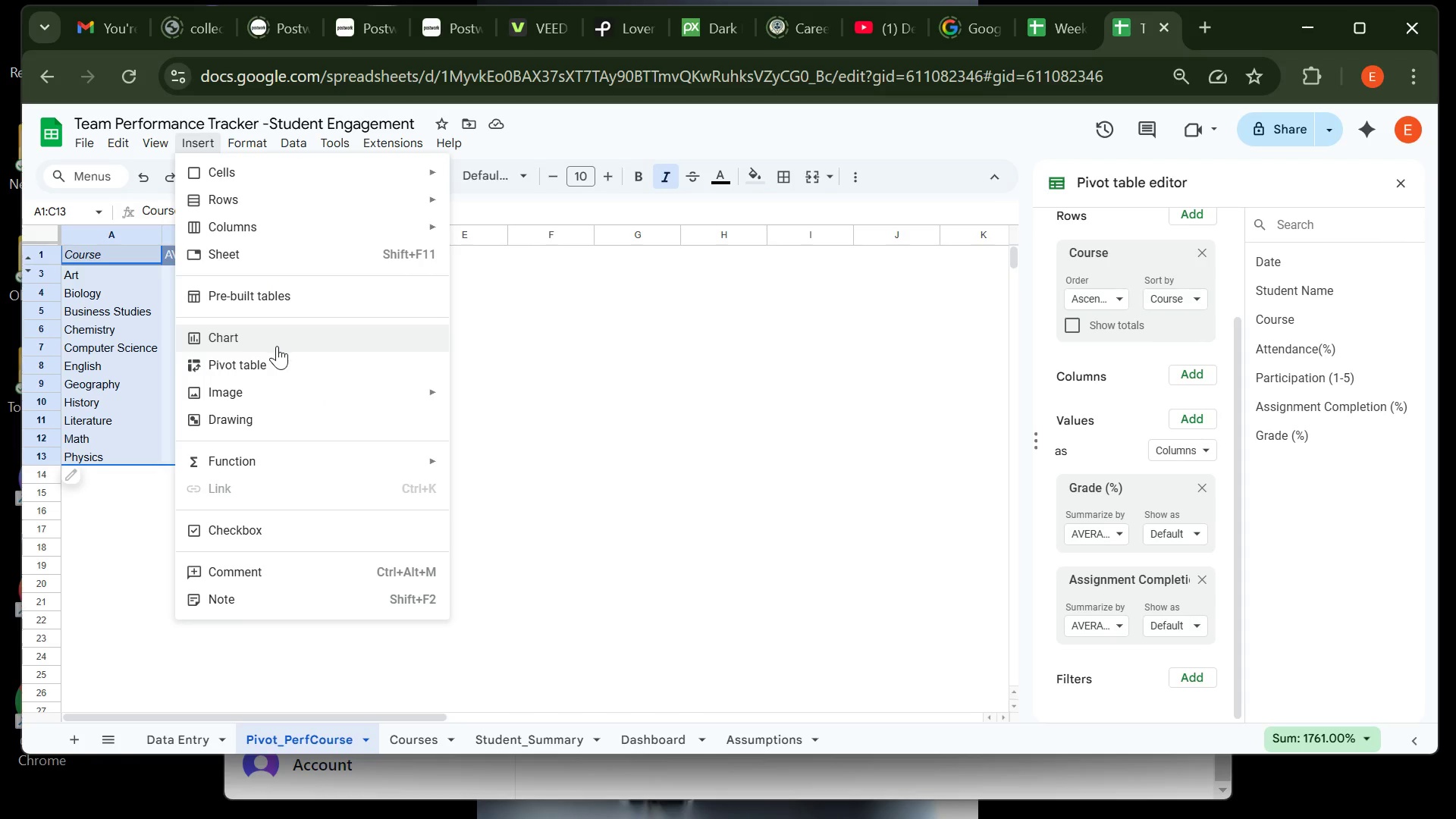 
left_click([277, 346])
 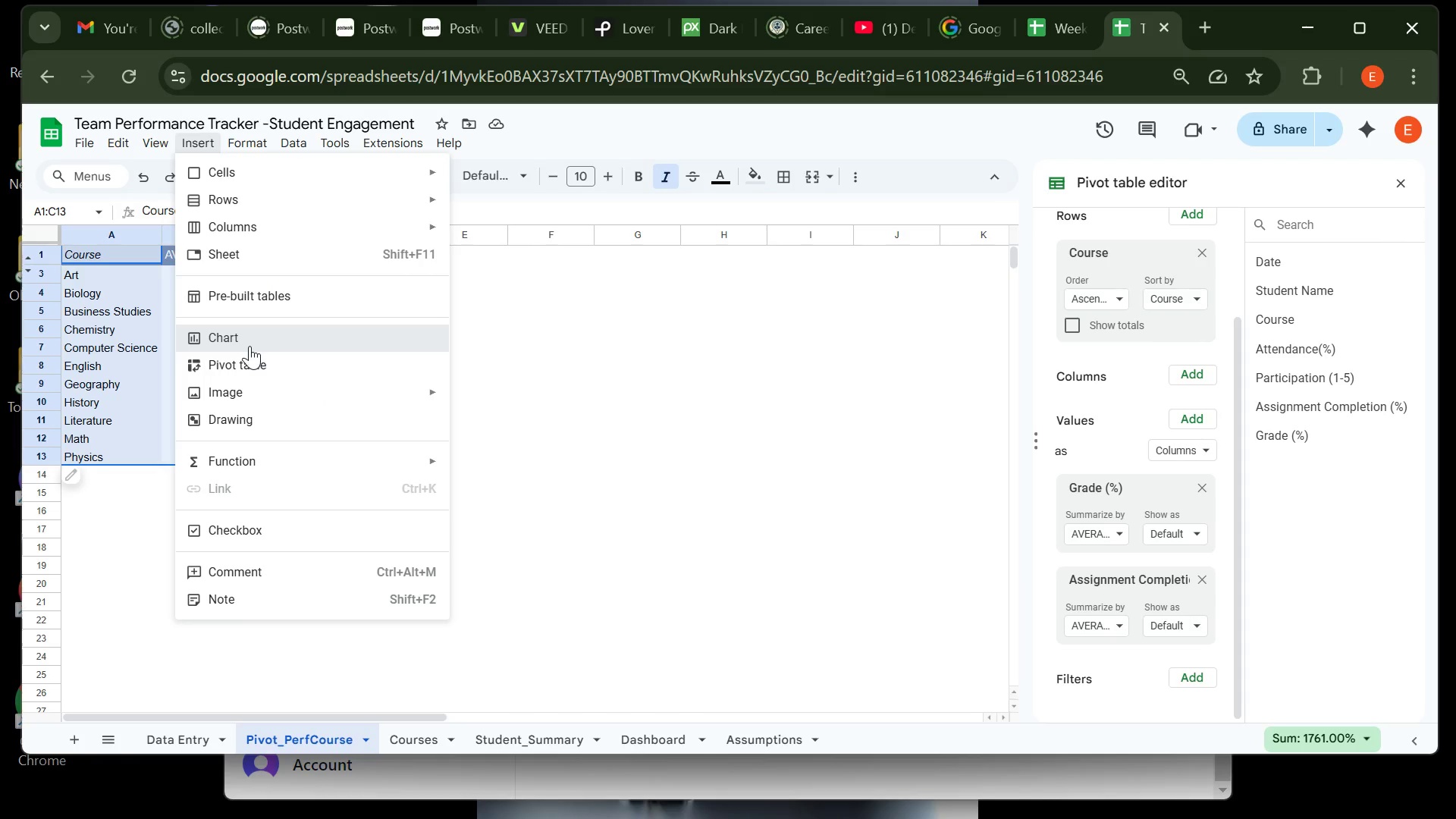 
left_click([248, 346])
 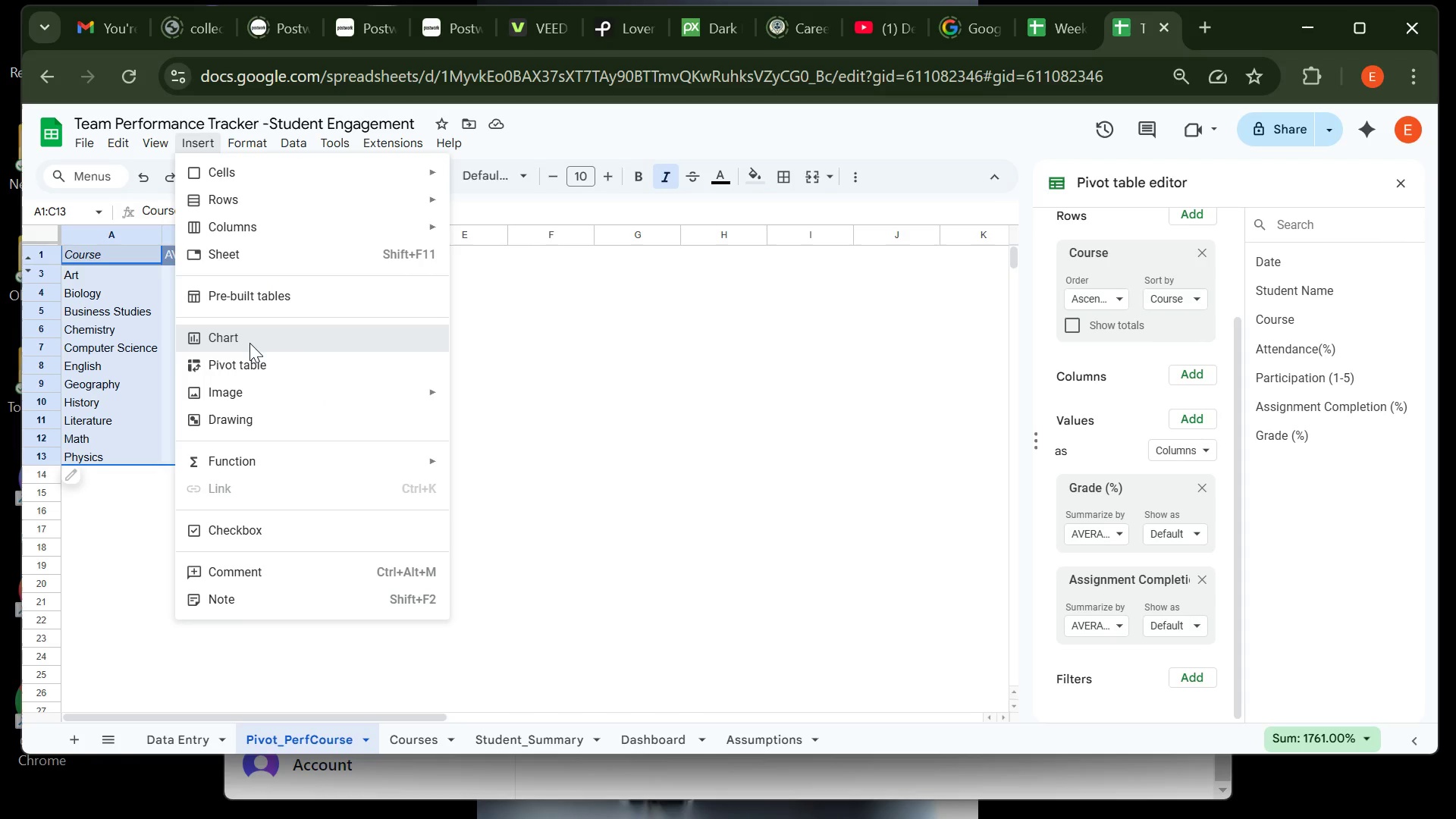 
left_click([249, 343])
 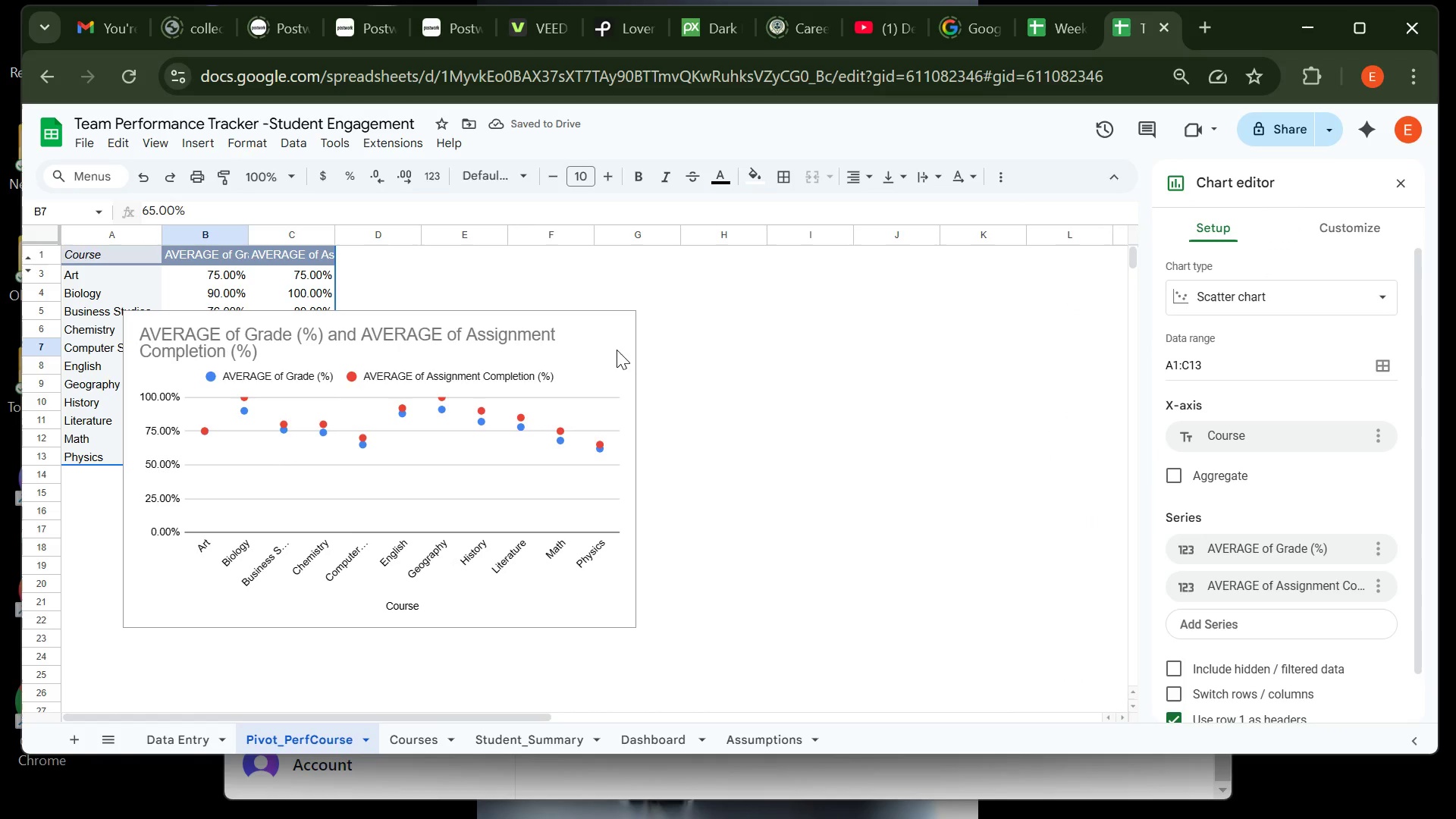 
wait(6.66)
 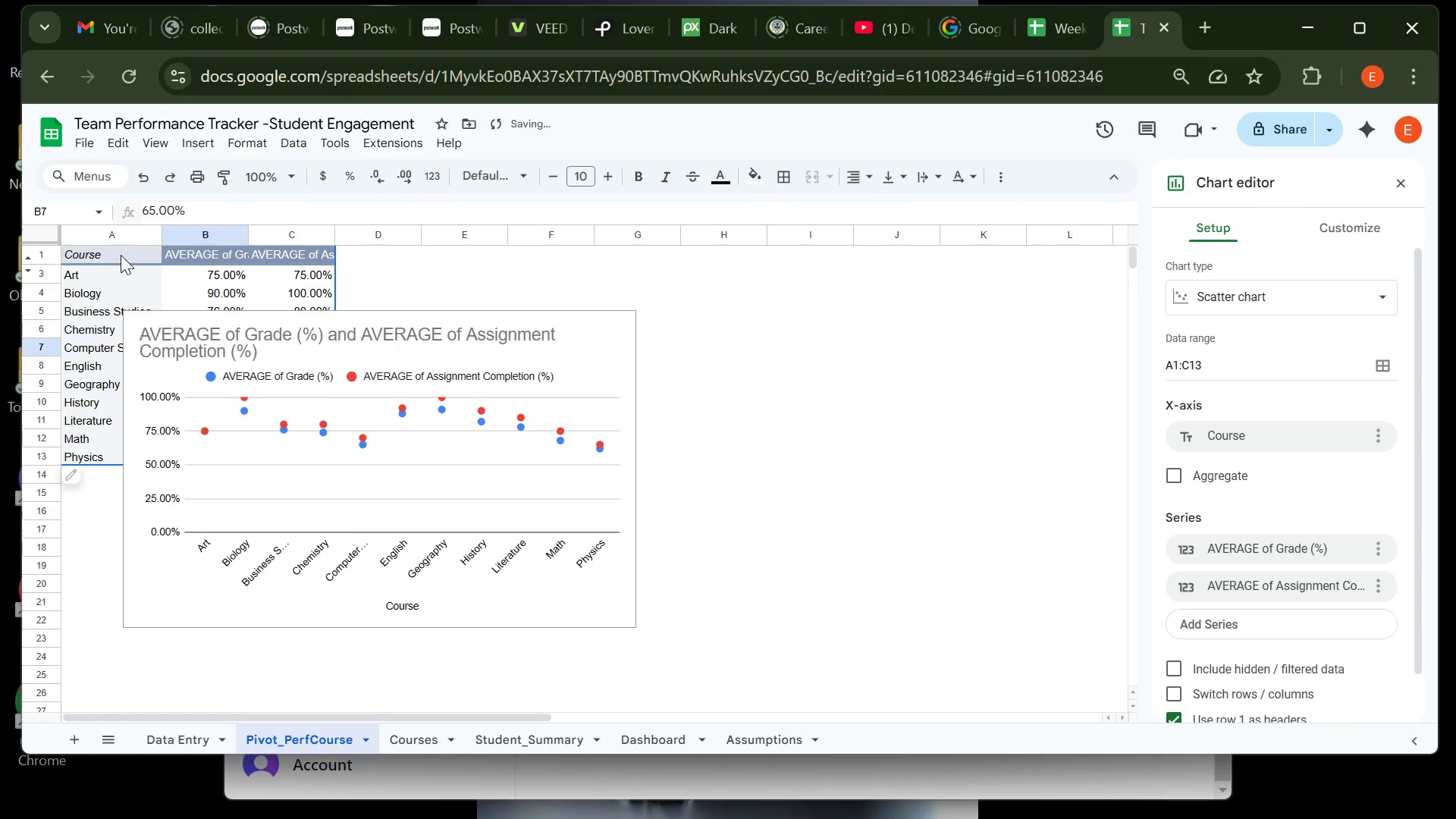 
left_click([1300, 293])
 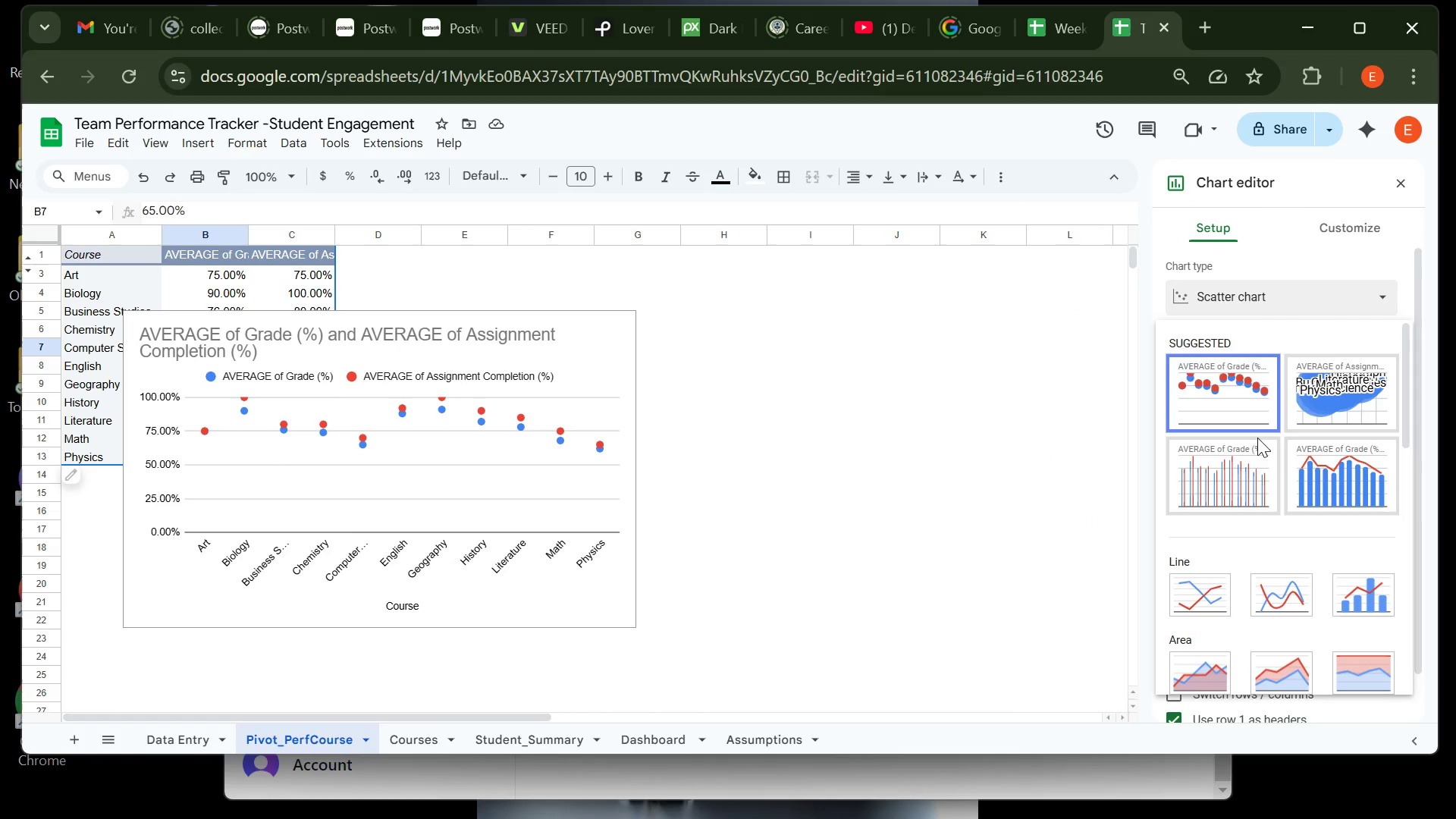 
mouse_move([1238, 469])
 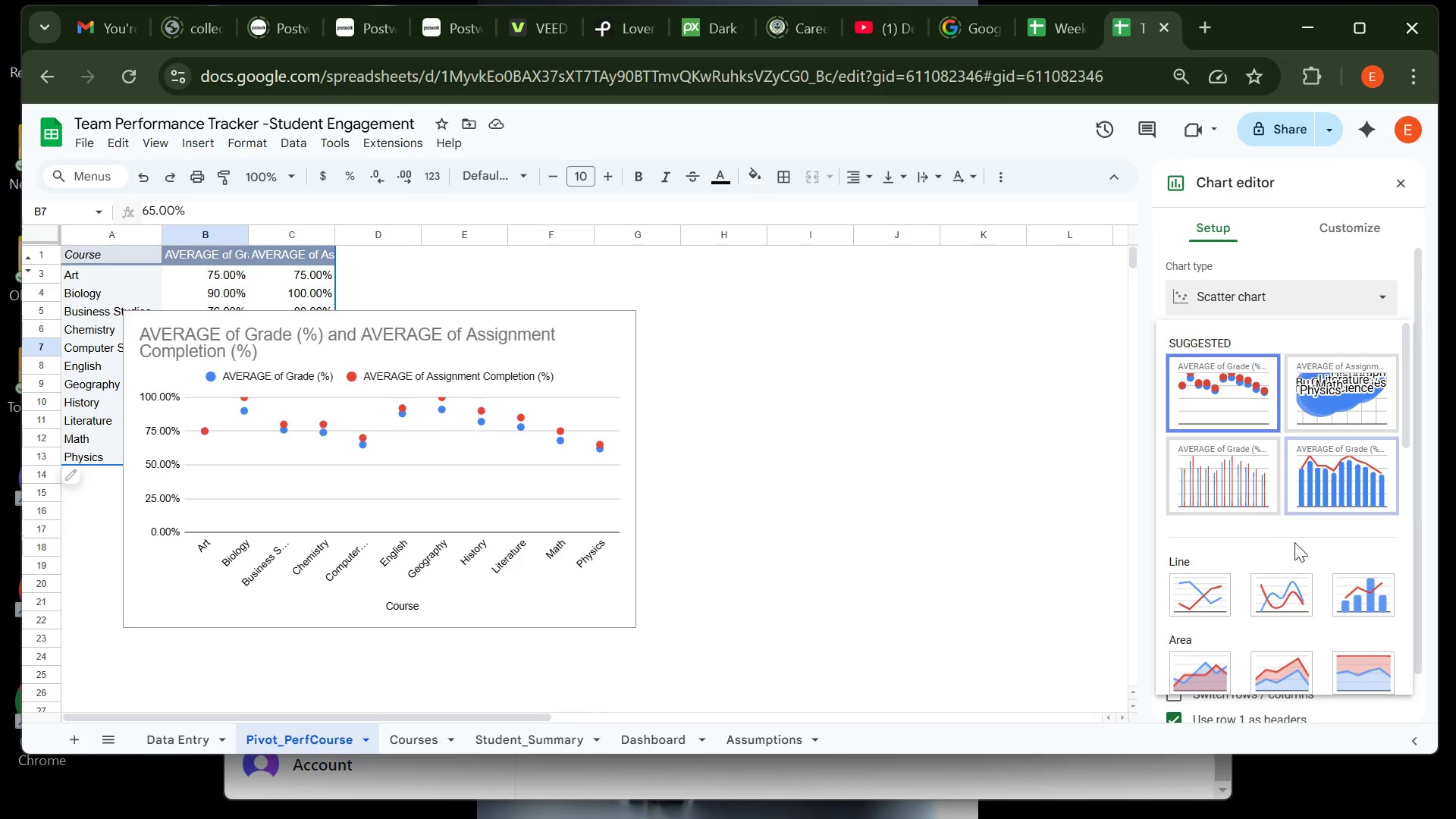 
mouse_move([1263, 592])
 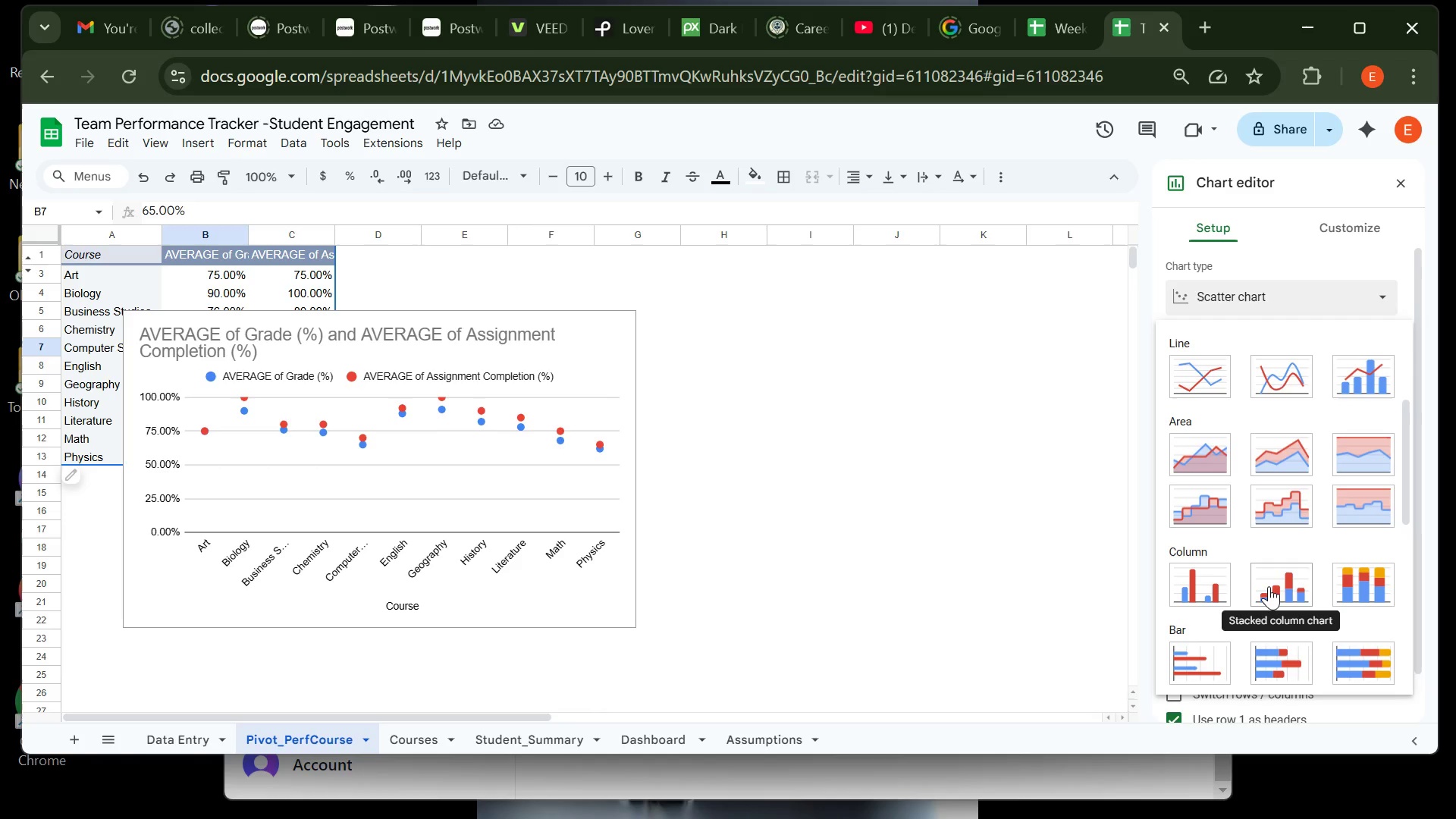 
left_click([1269, 586])
 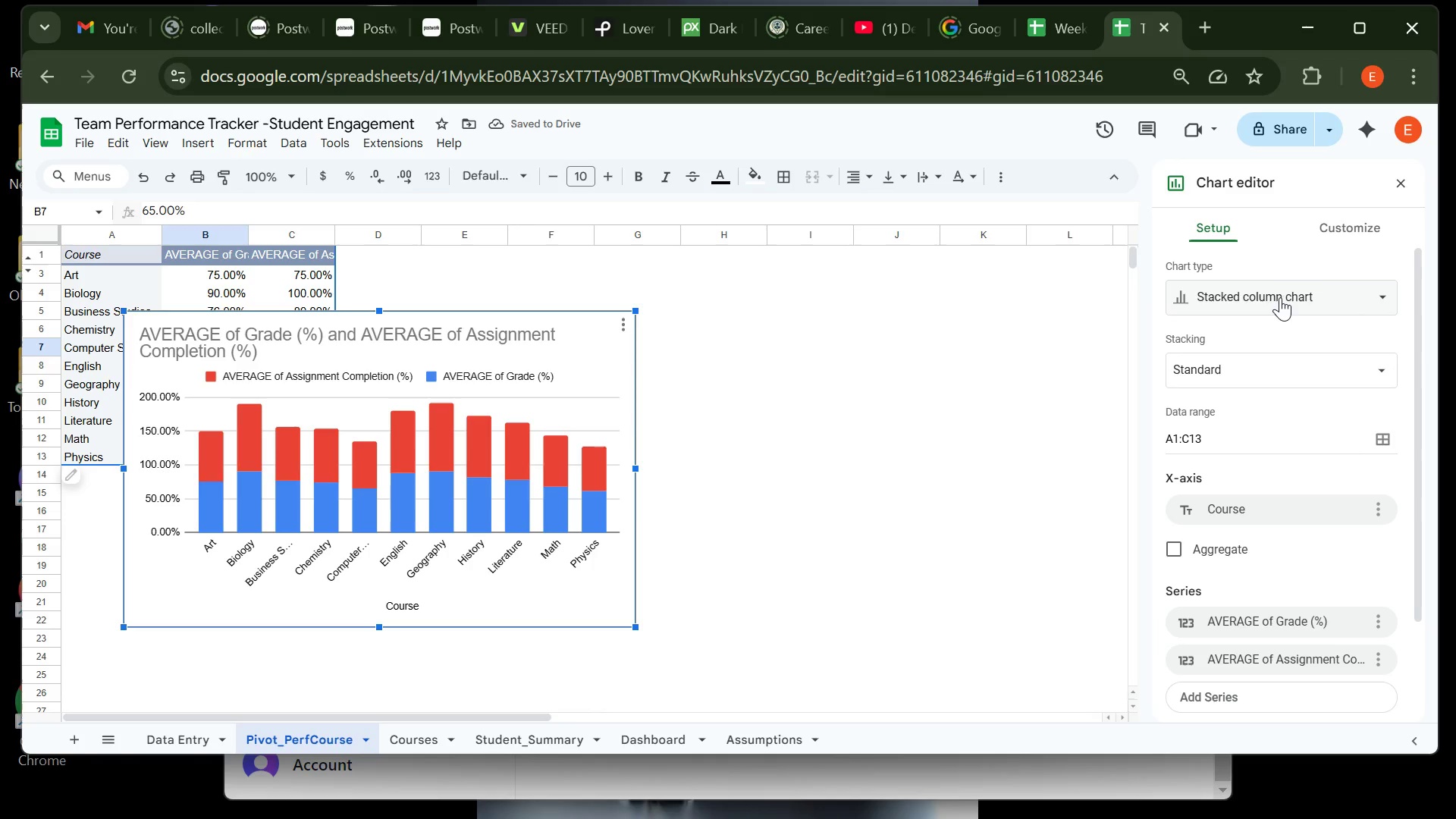 
left_click([1282, 295])
 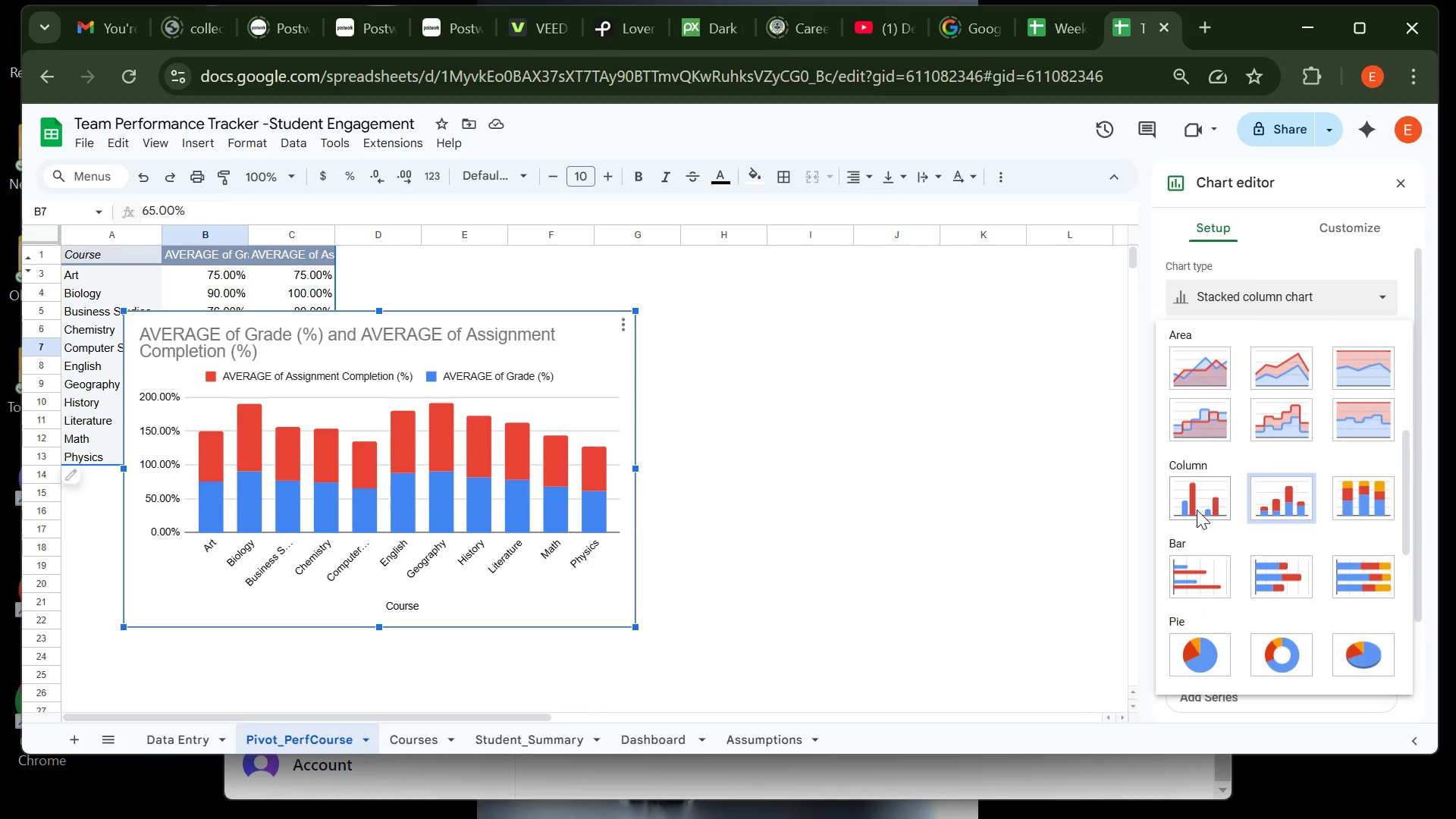 
left_click([1196, 503])
 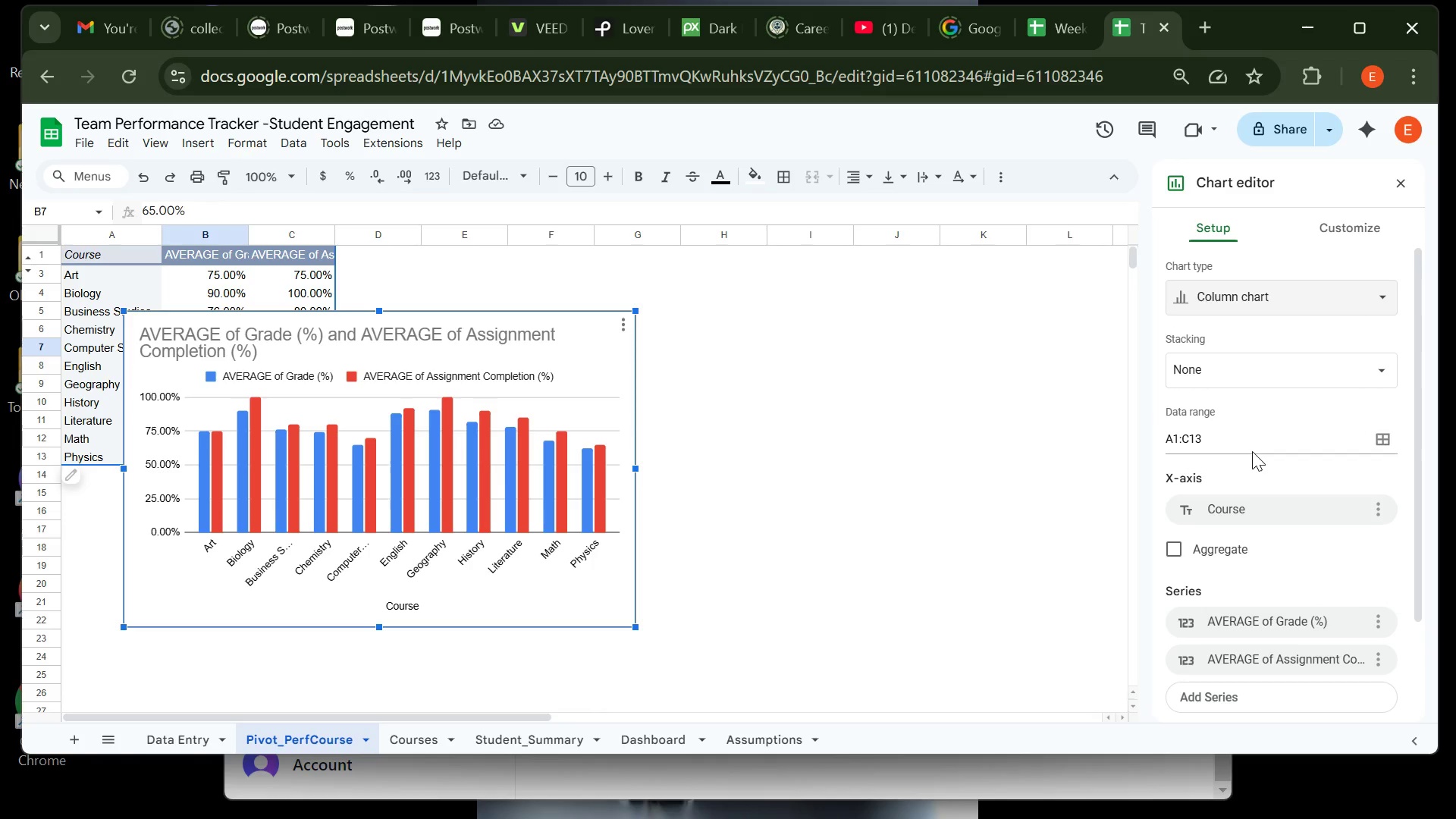 
wait(21.61)
 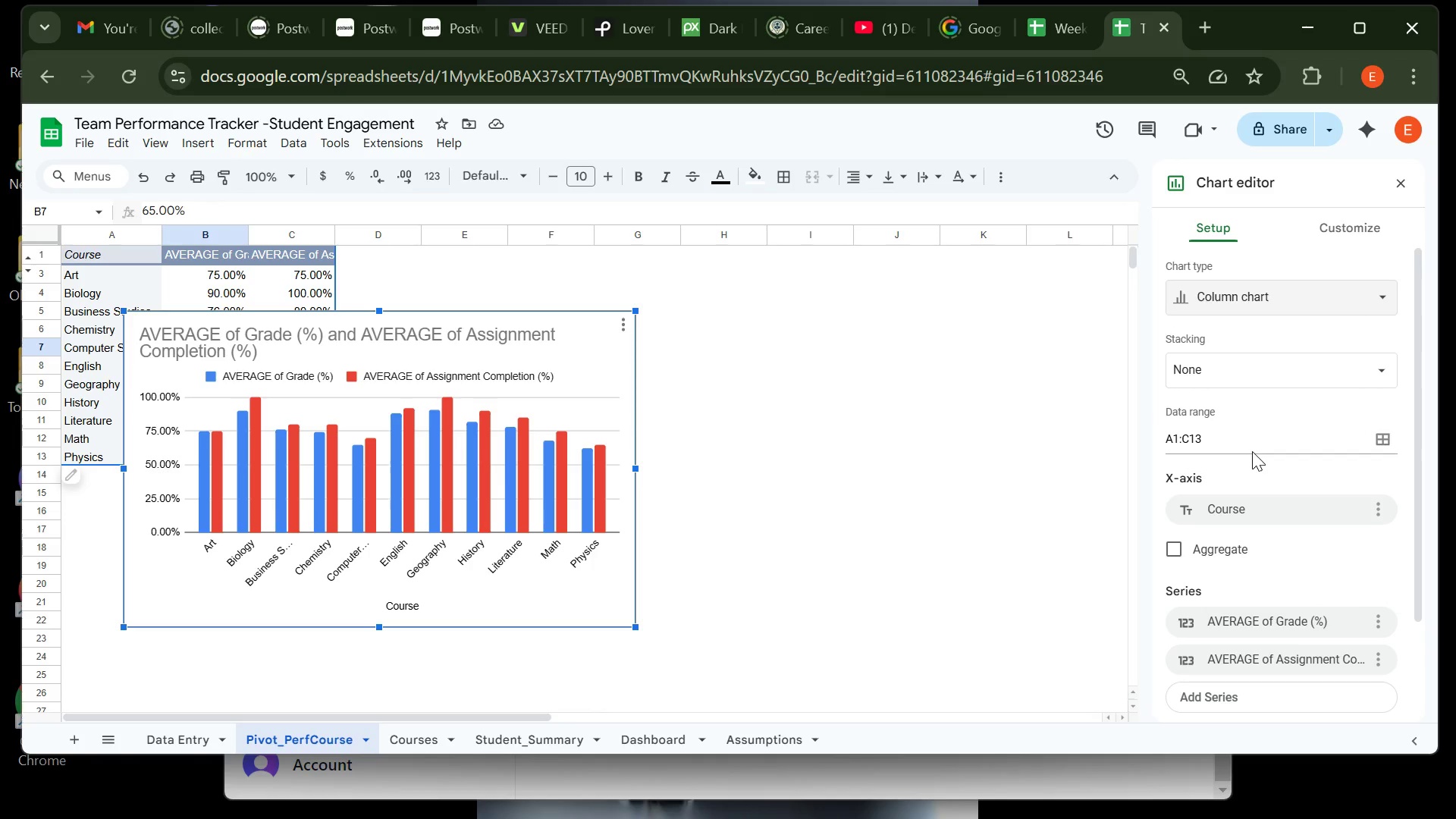 
left_click([1356, 232])
 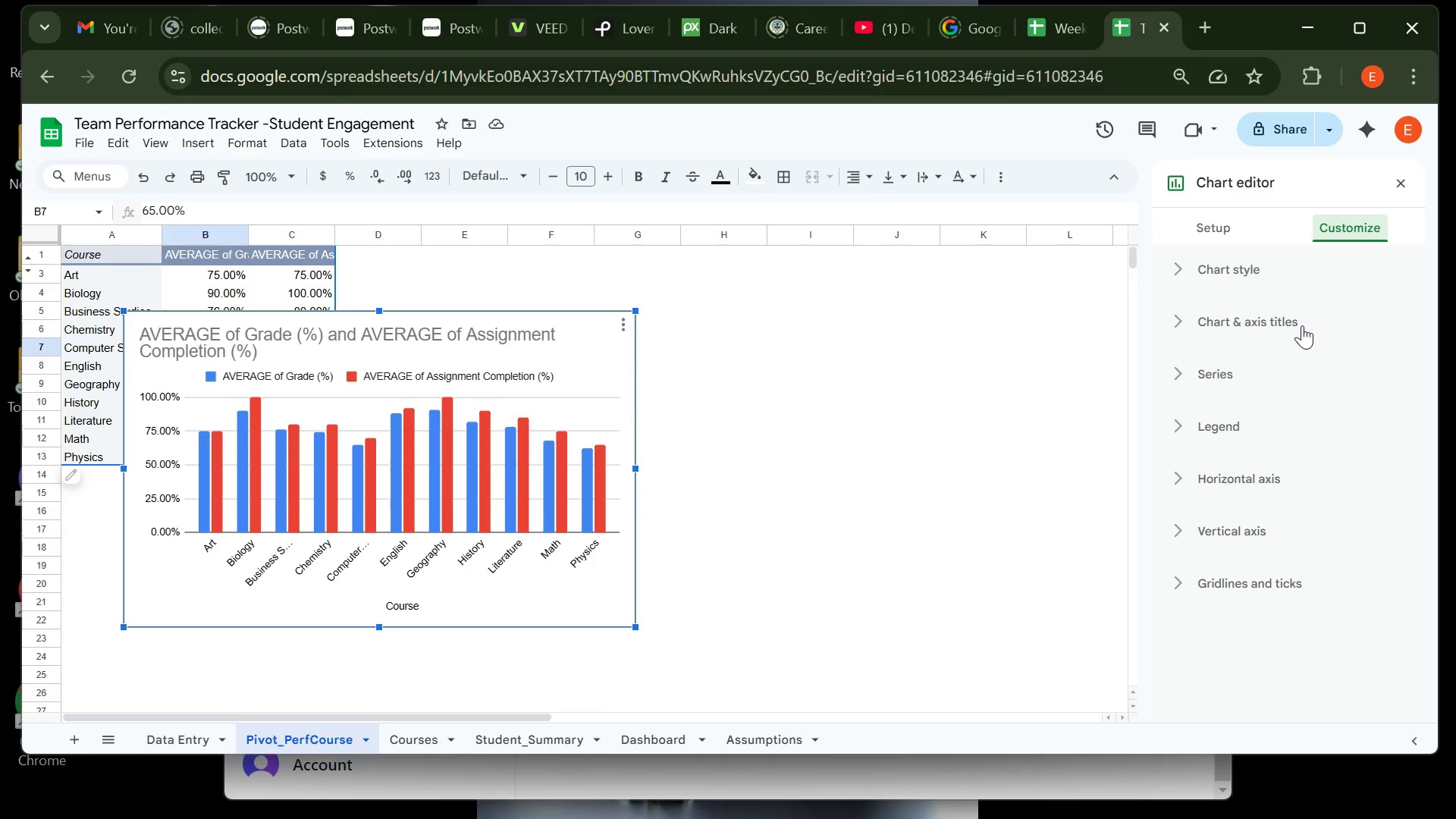 
left_click([1302, 325])
 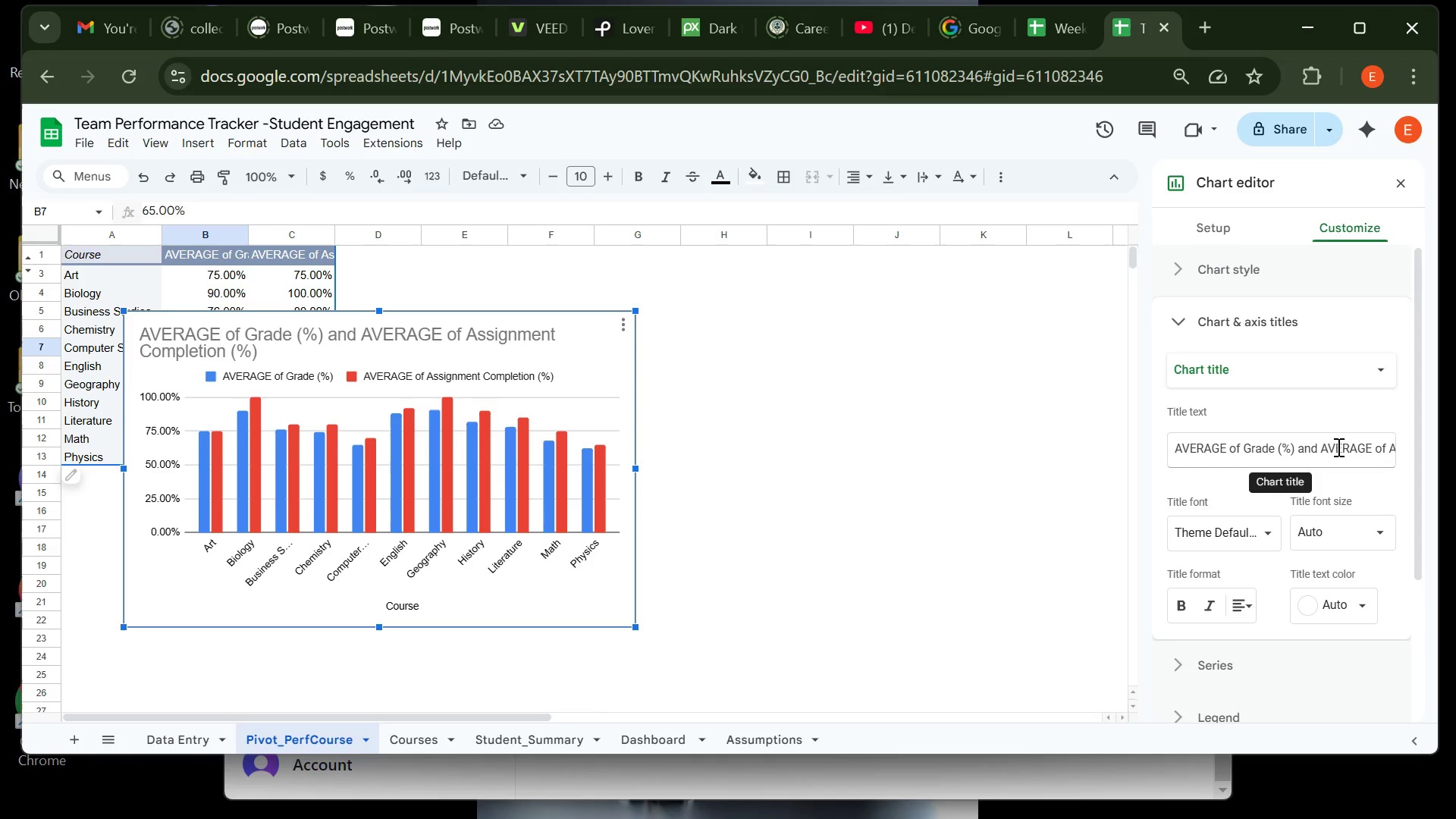 
wait(20.89)
 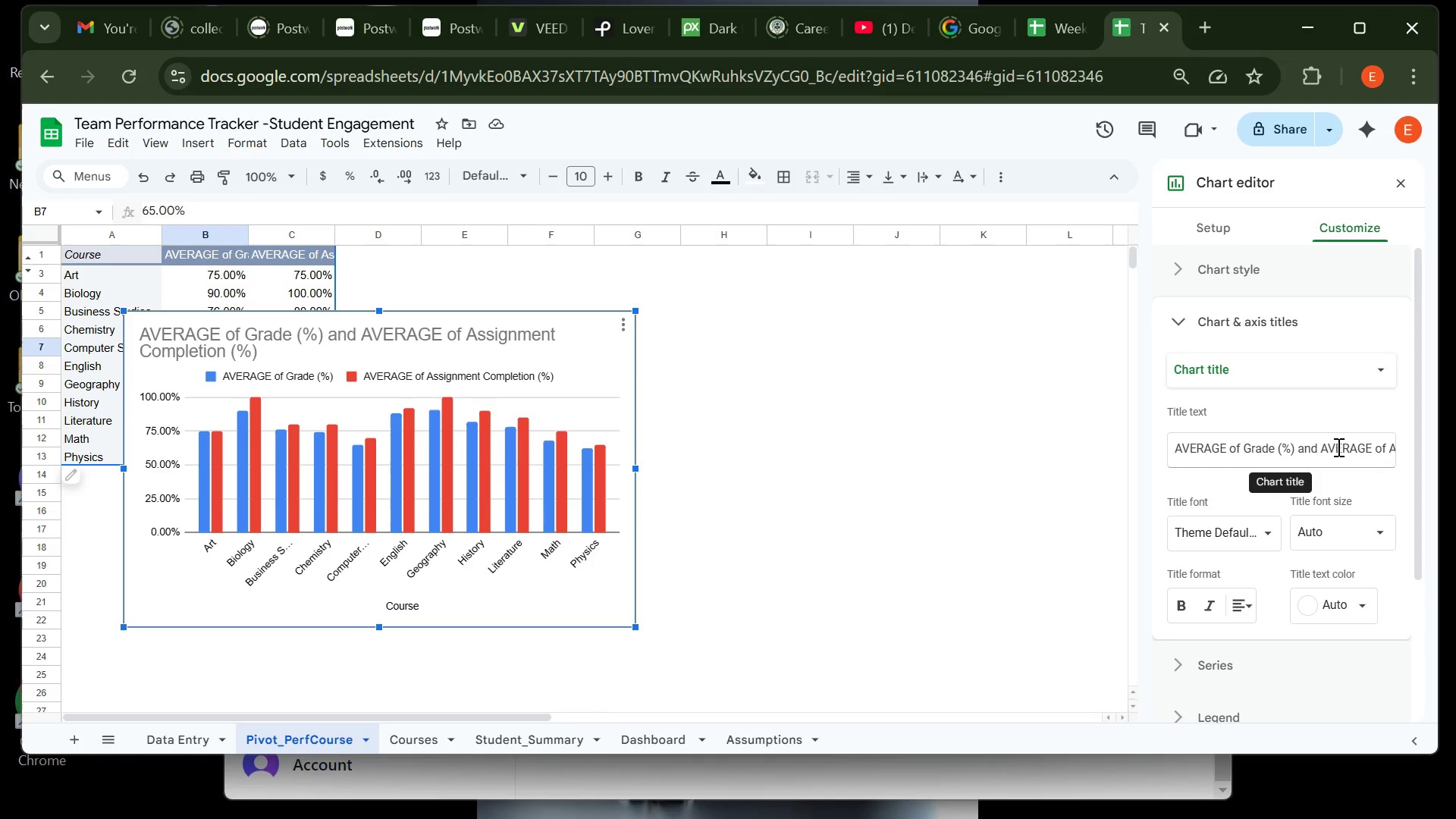 
left_click([1342, 451])
 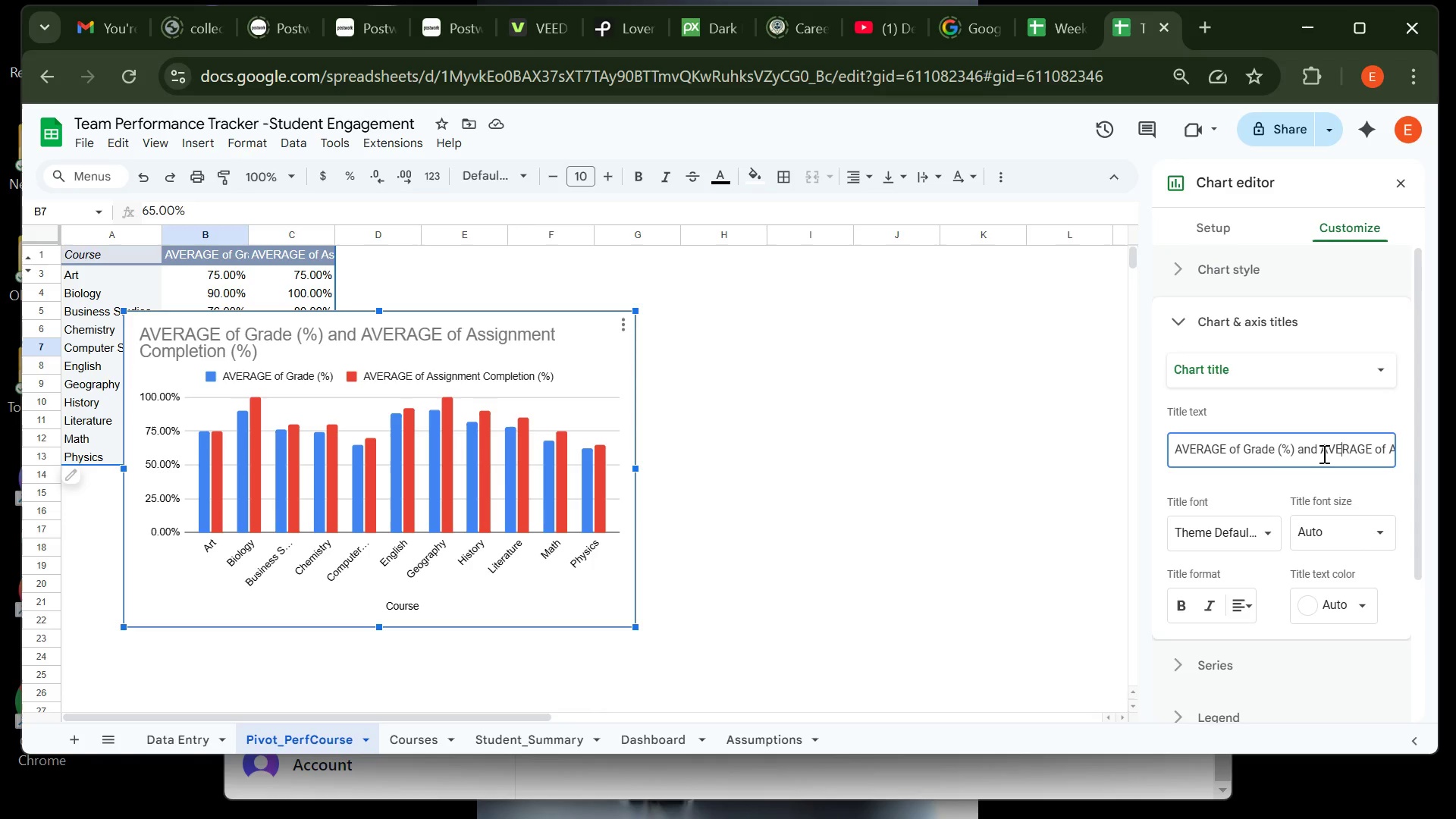 
hold_key(key=ArrowRight, duration=0.9)
 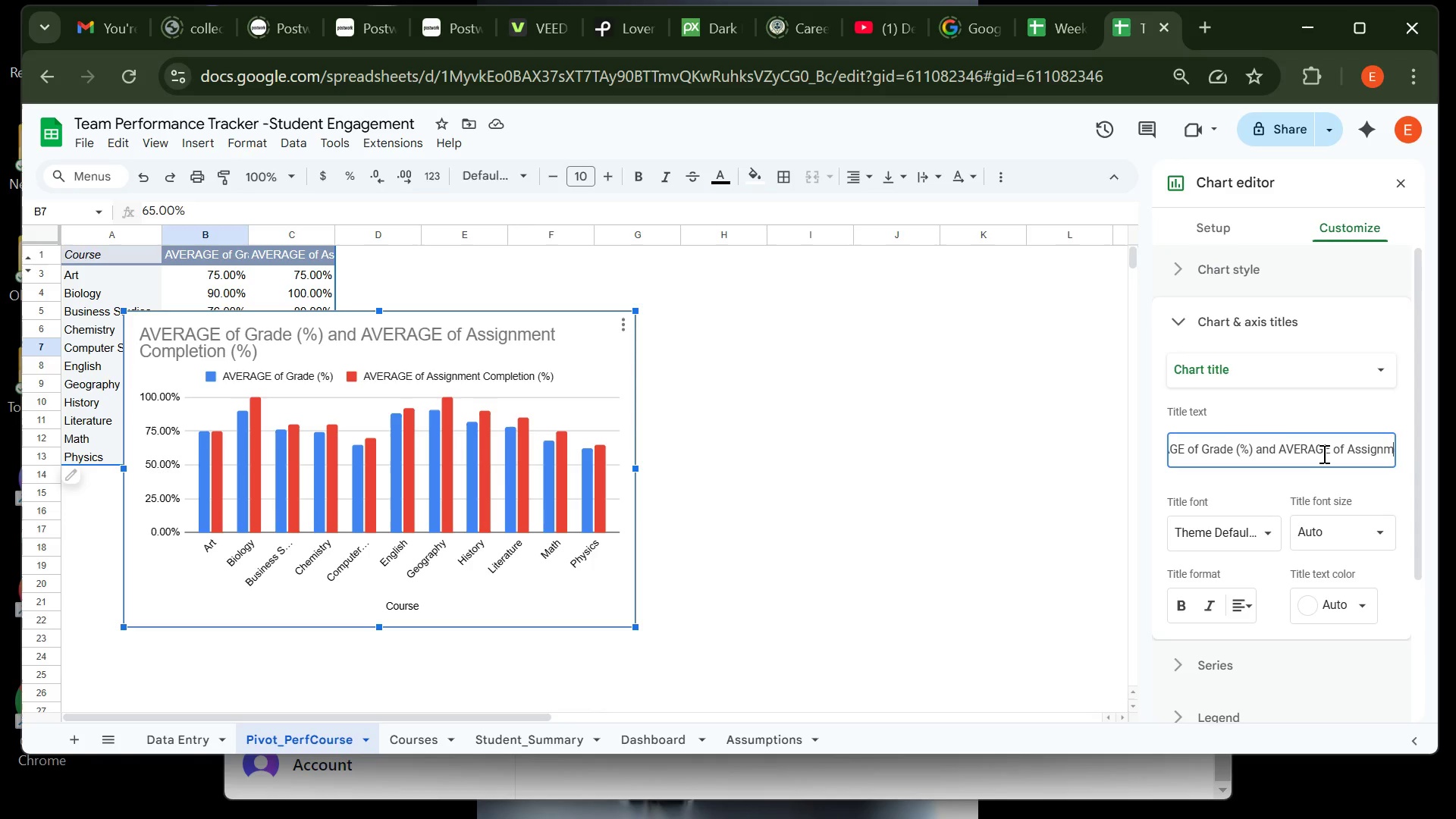 
key(ArrowRight)
 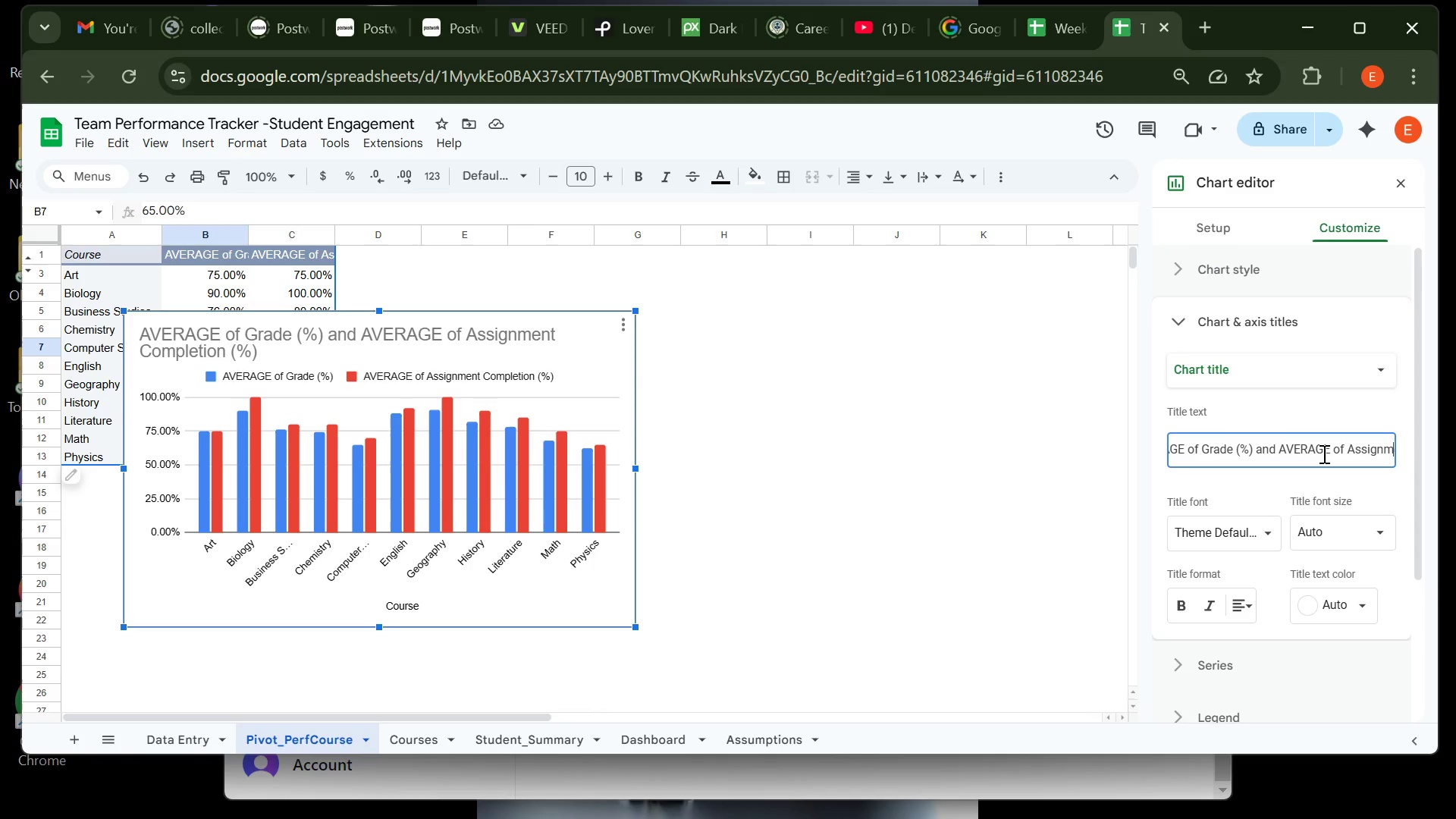 
hold_key(key=ArrowRight, duration=0.91)
 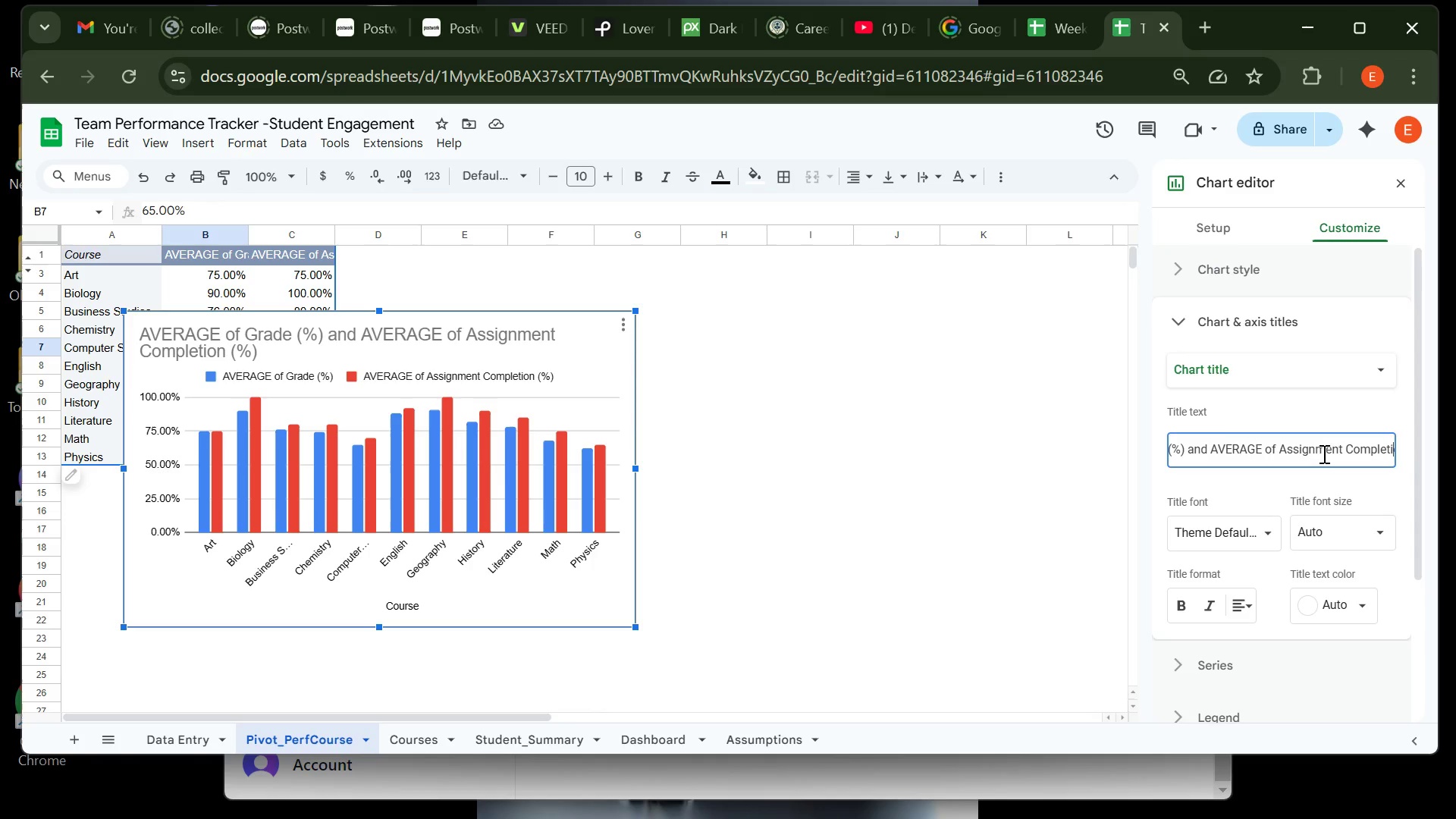 
key(ArrowRight)
 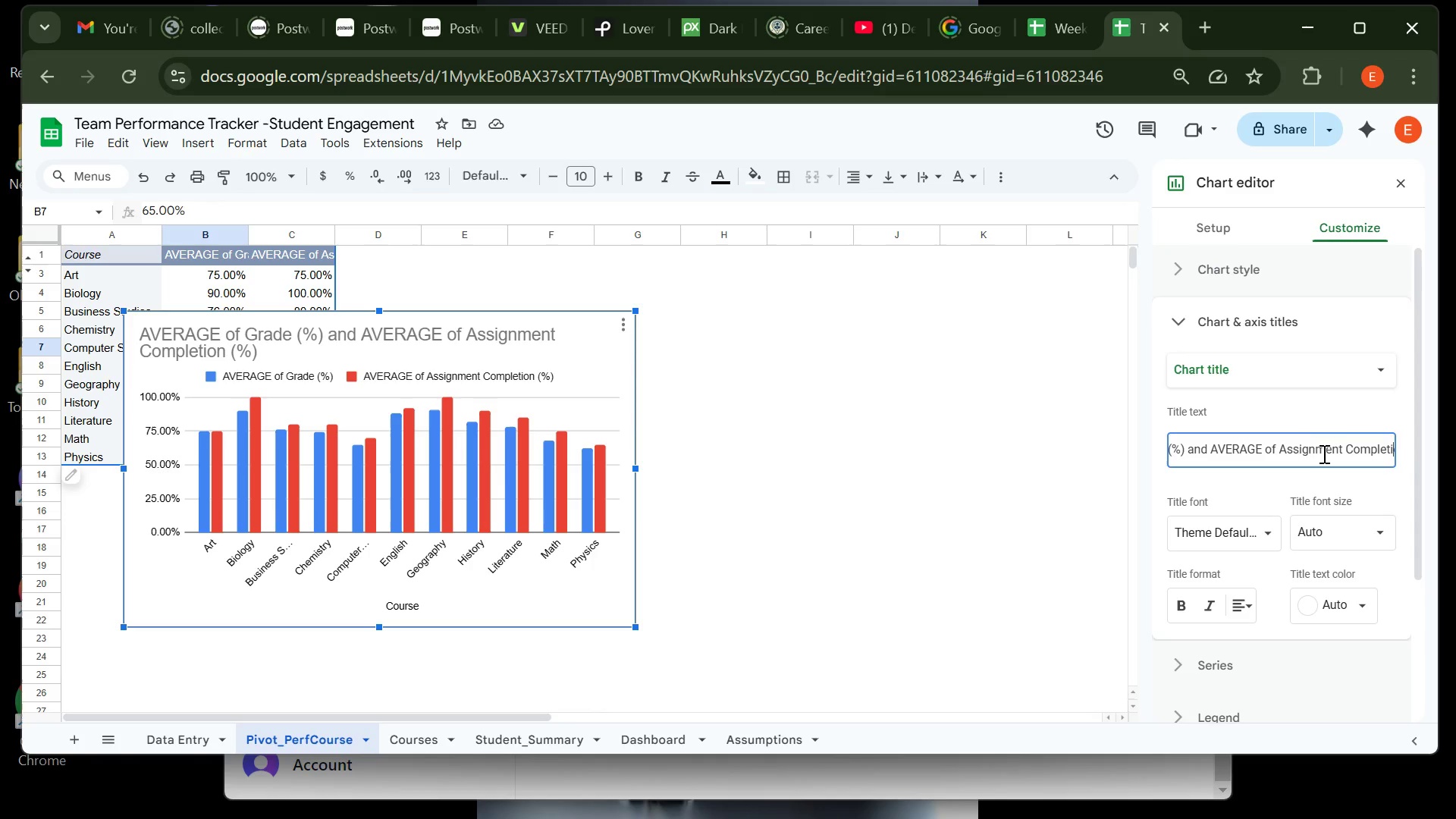 
hold_key(key=ArrowRight, duration=0.94)
 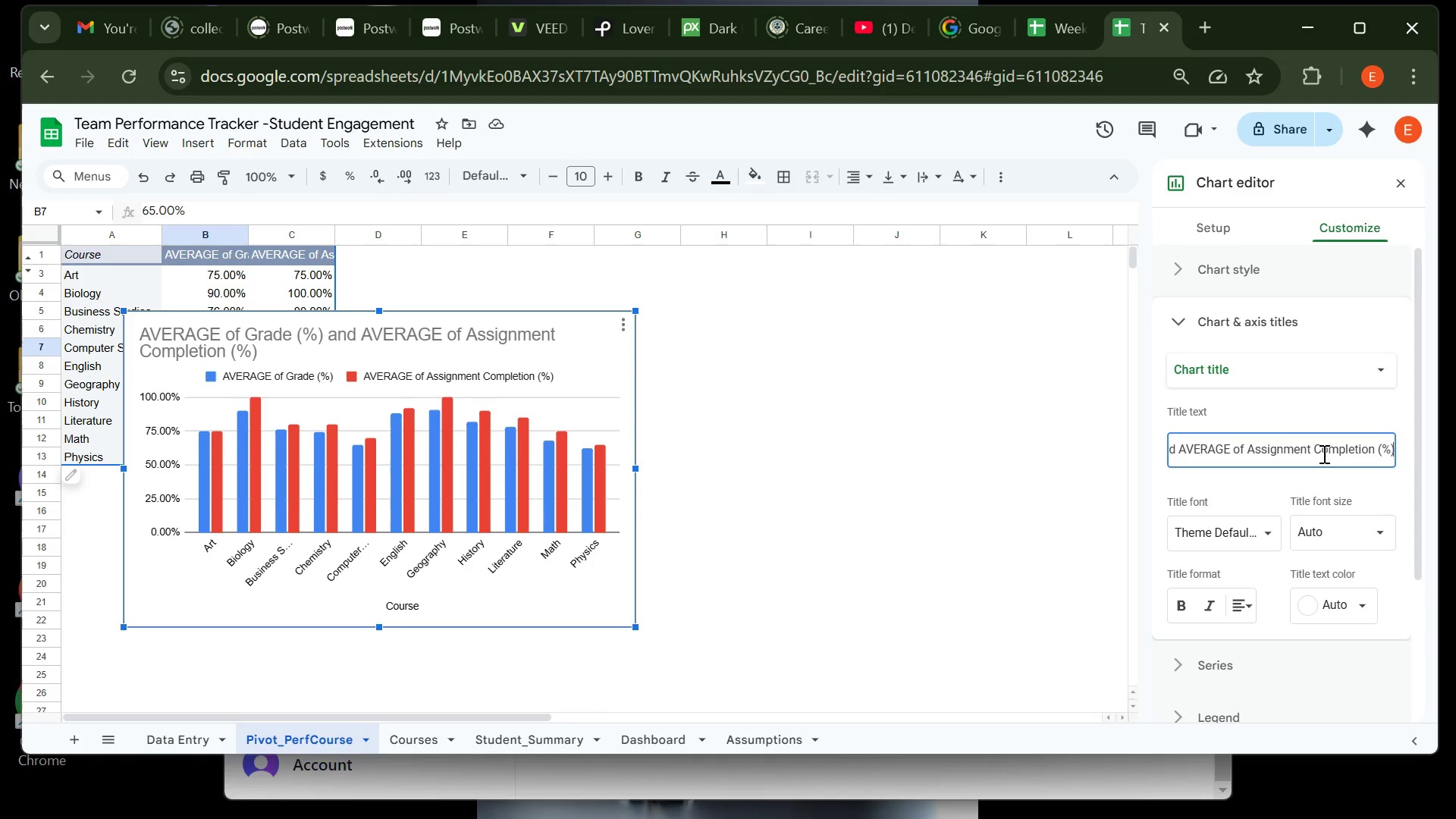 
key(ArrowRight)
 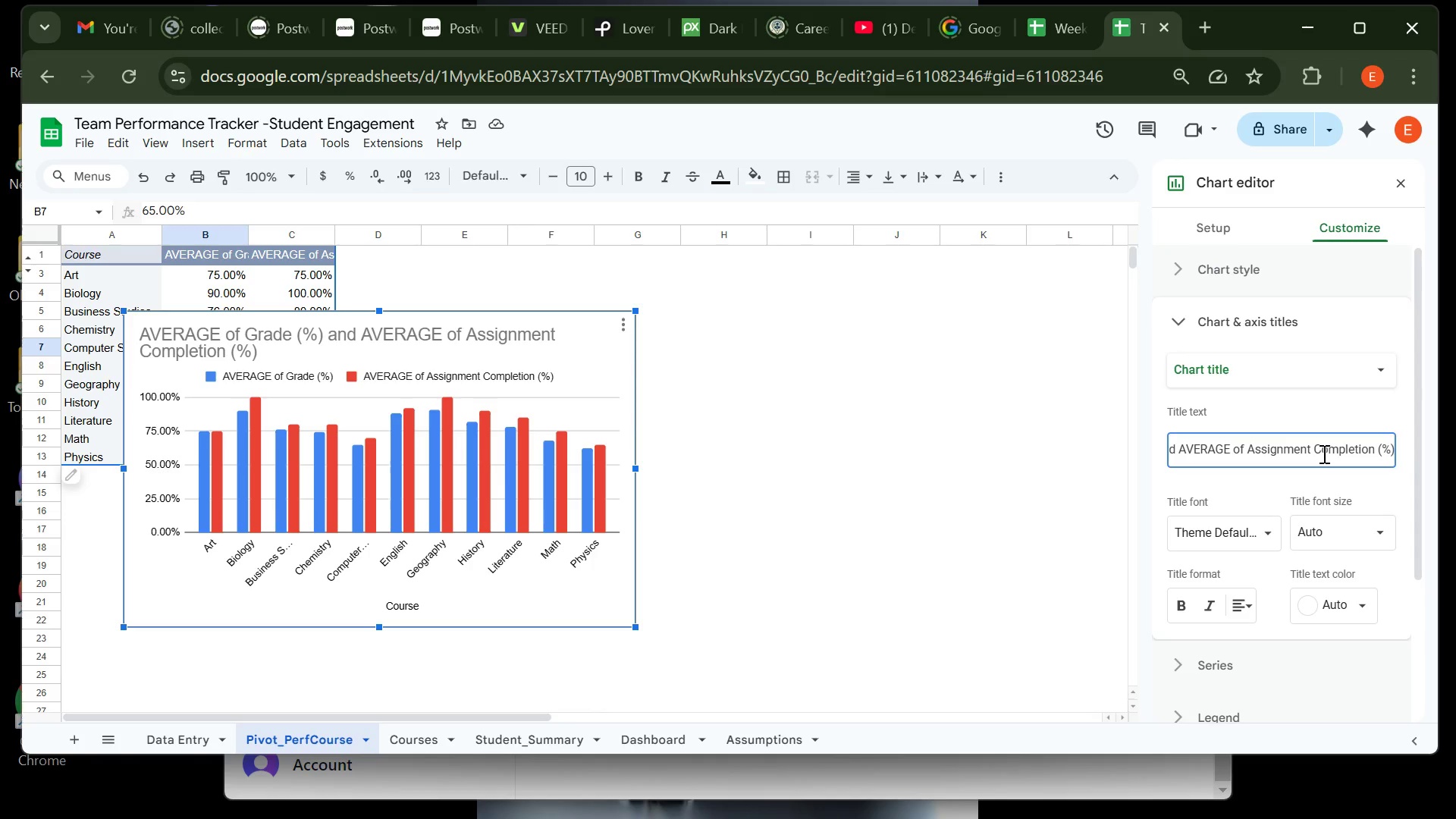 
type( by)
 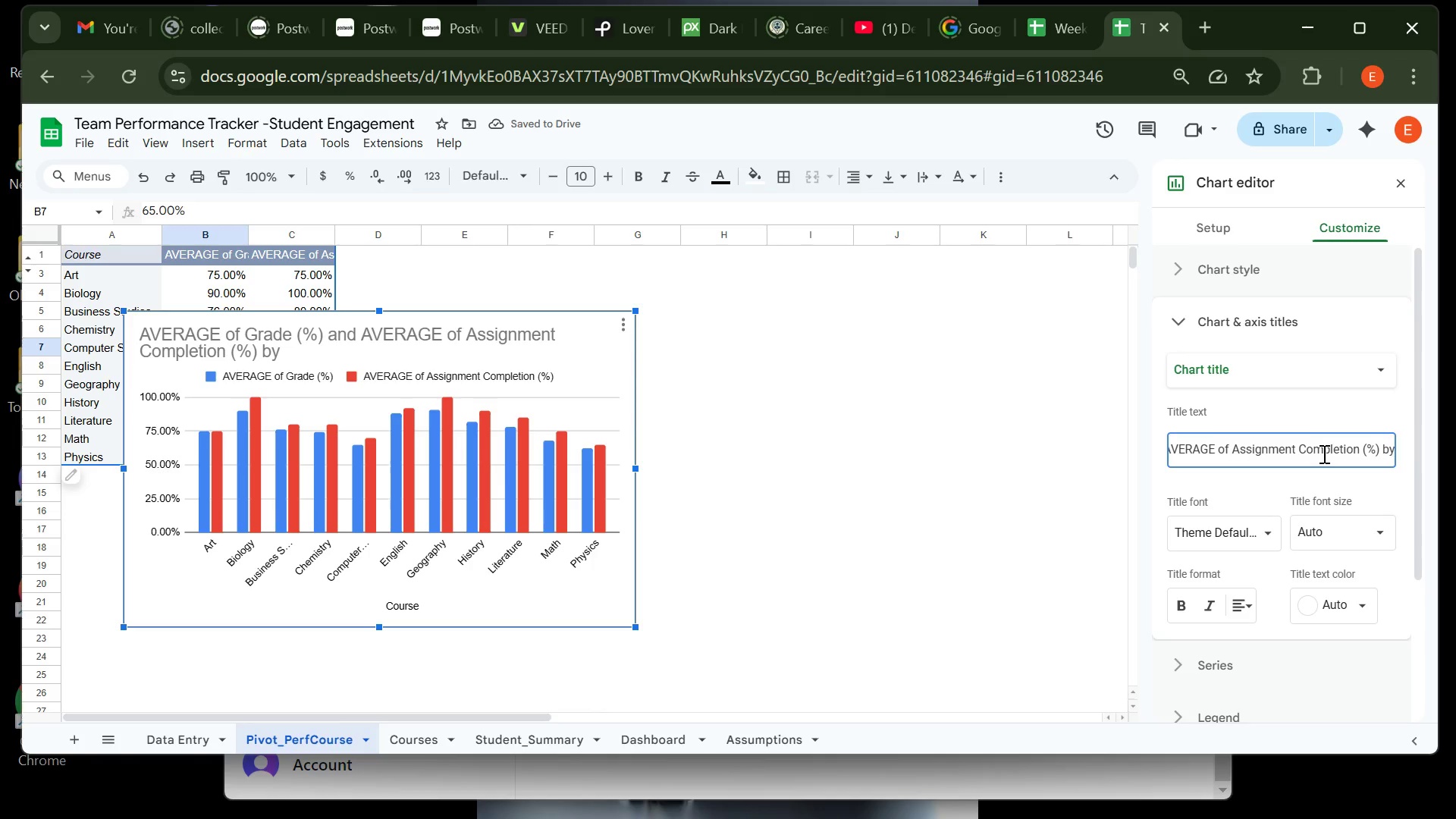 
type( Course)
 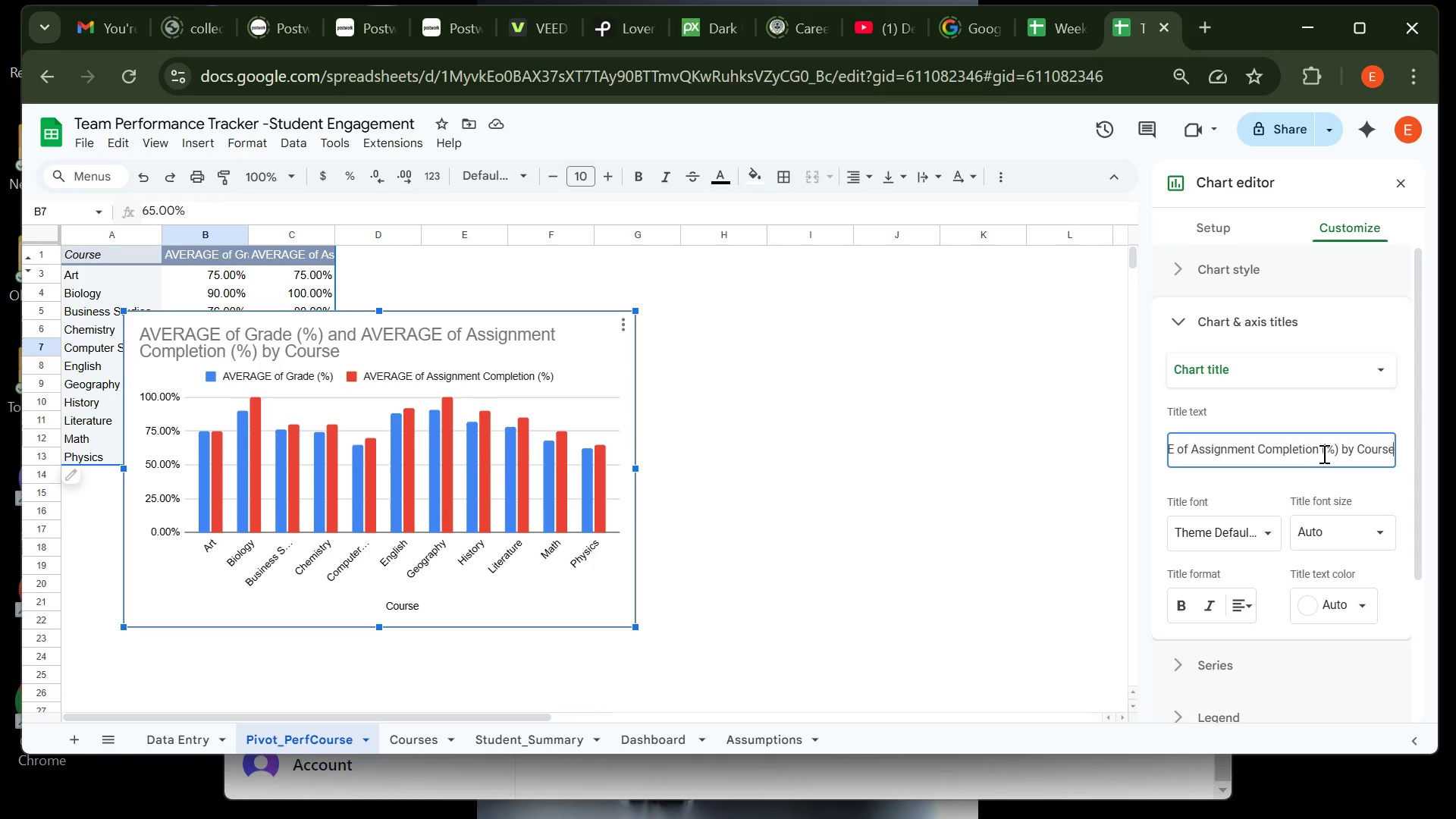 
wait(15.18)
 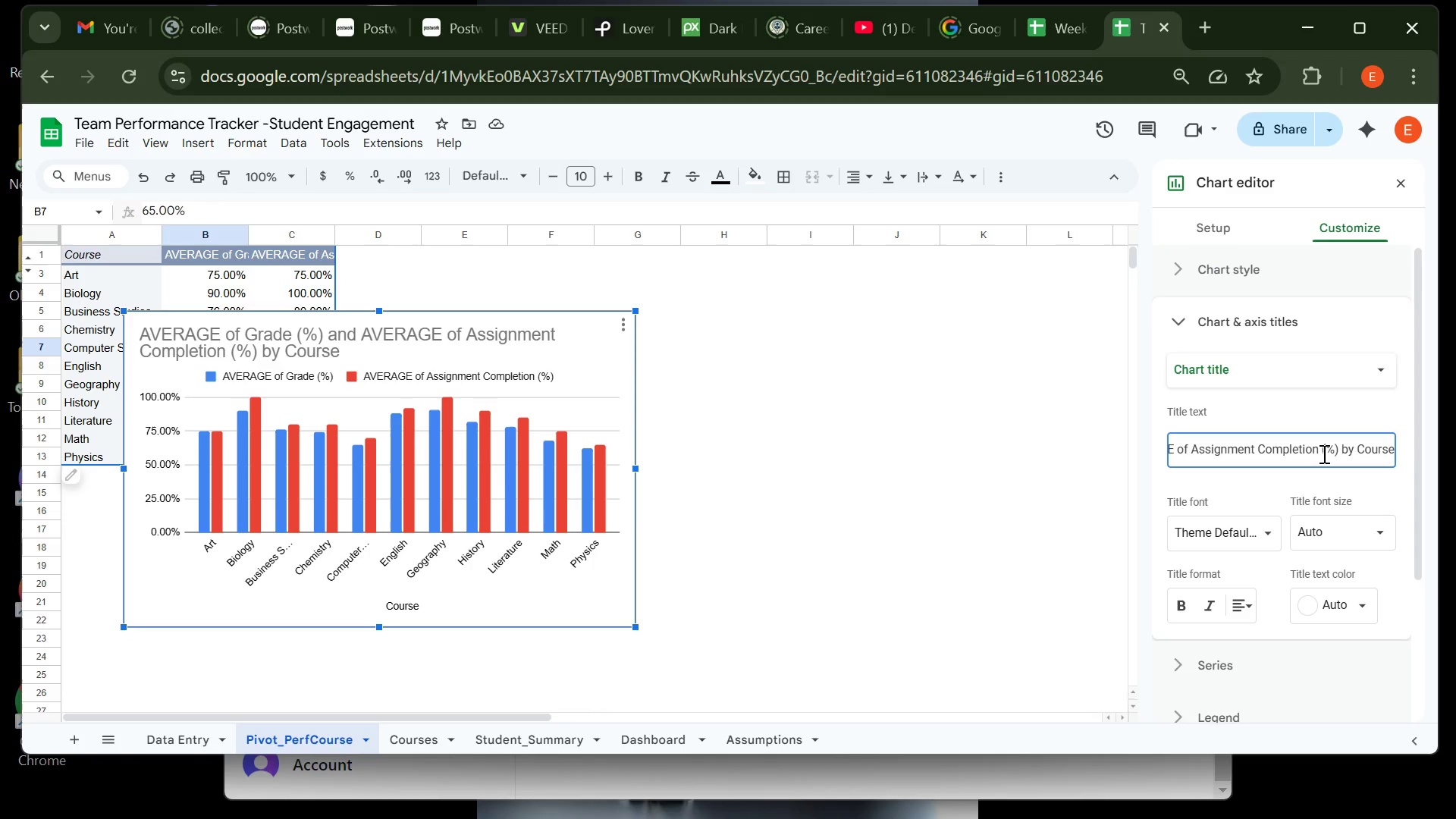 
key(Control+A)
 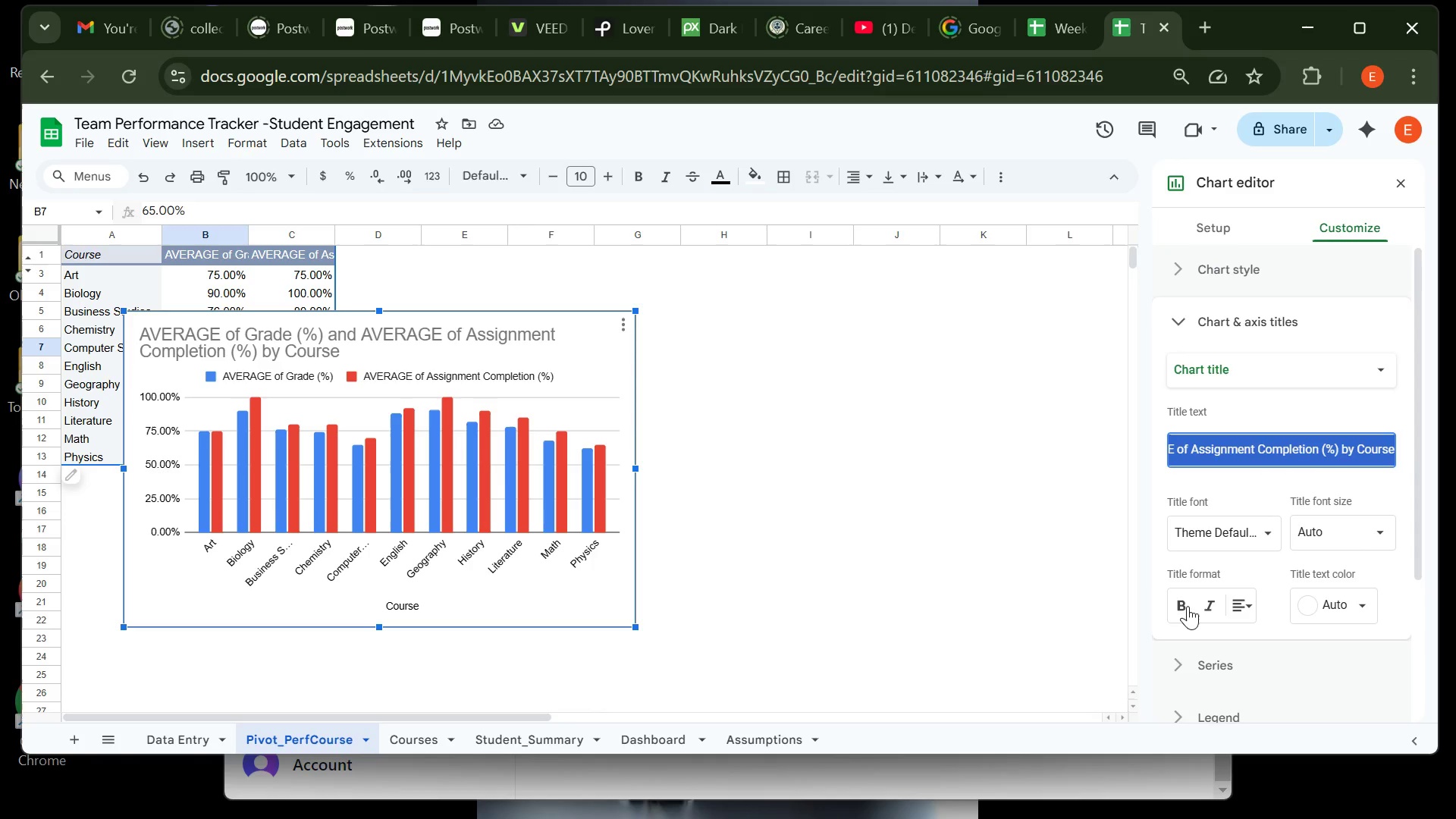 
left_click([1185, 604])
 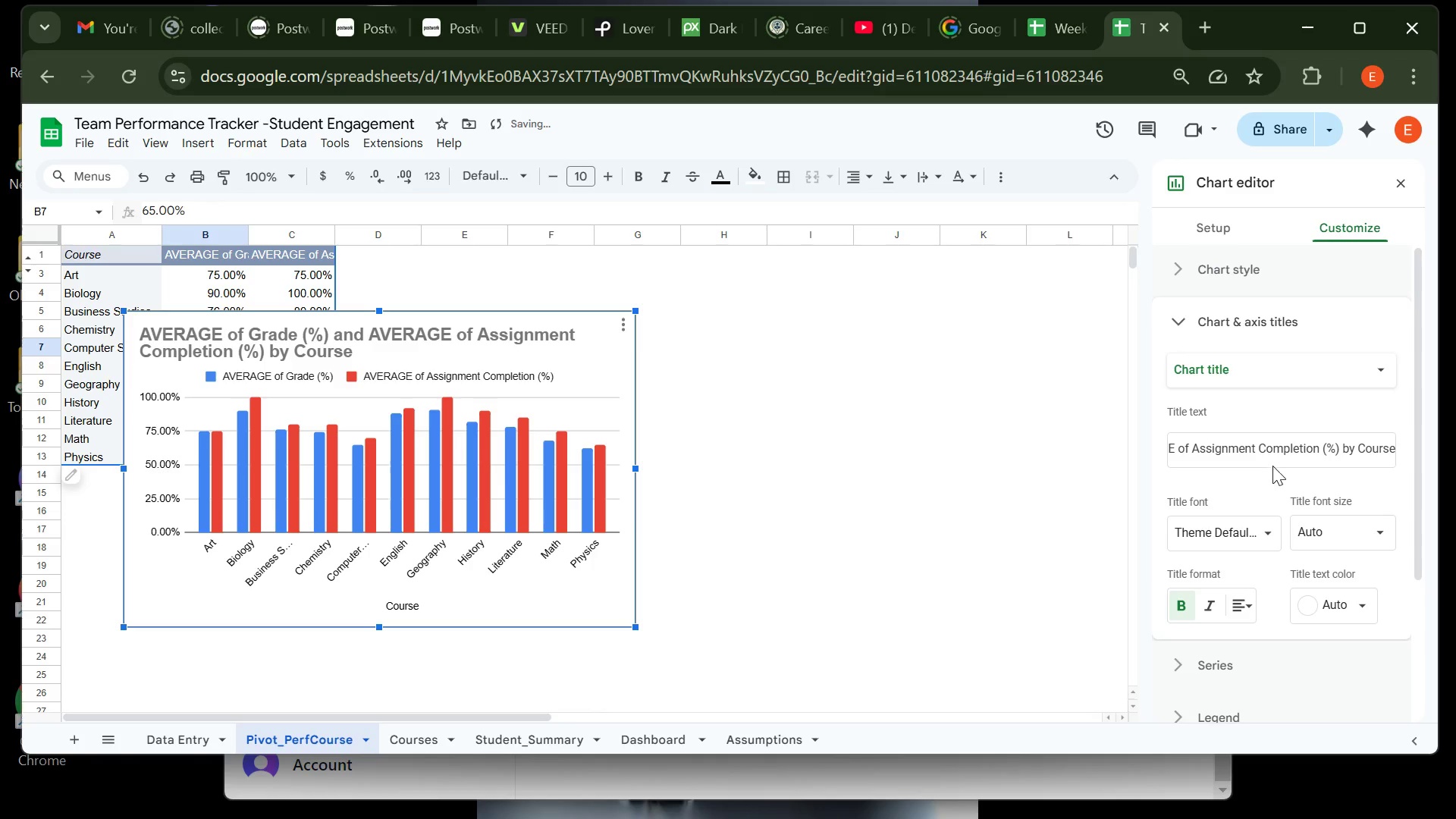 
left_click([1276, 452])
 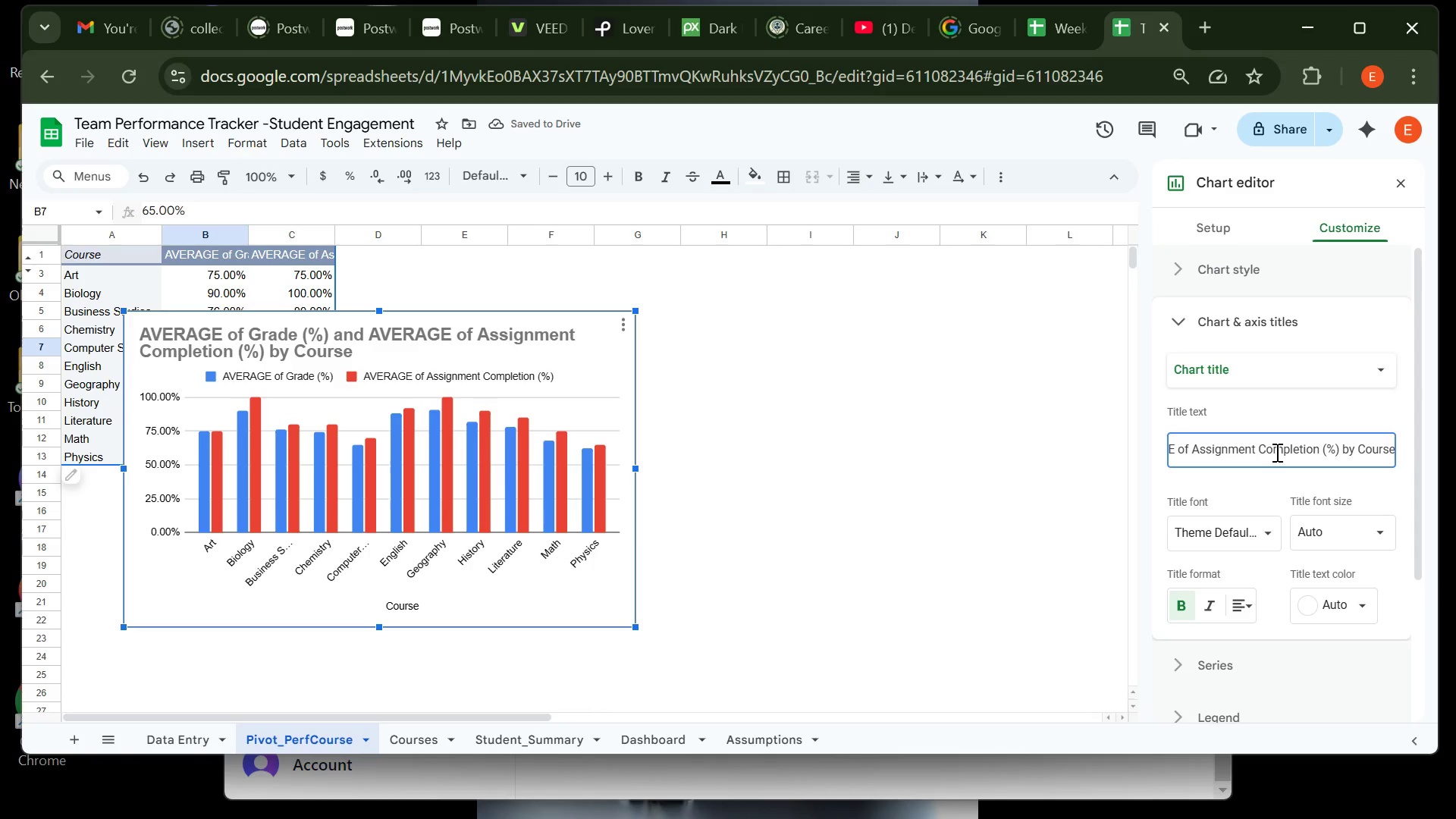 
left_click([1276, 452])
 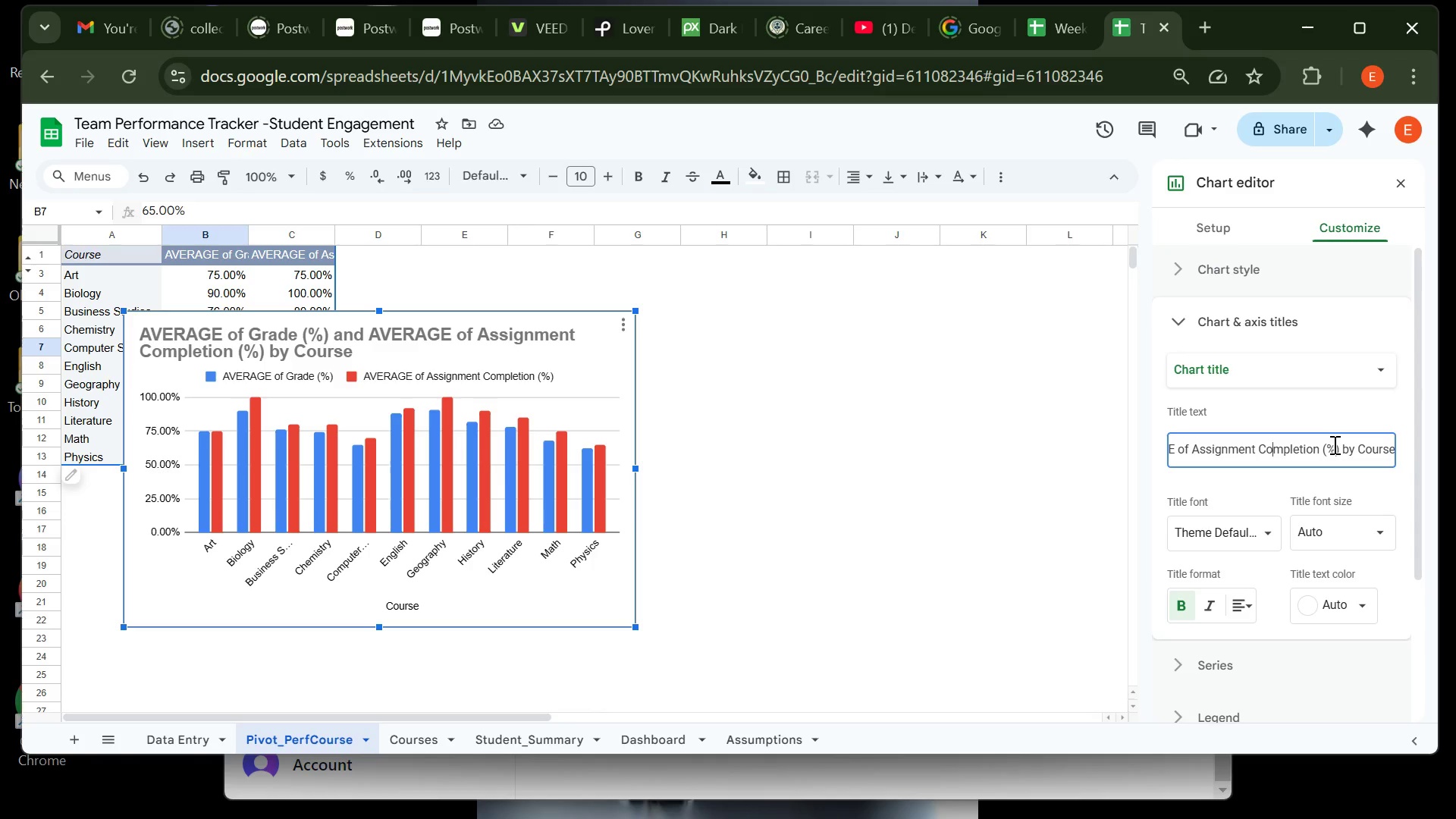 
key(Control+A)
 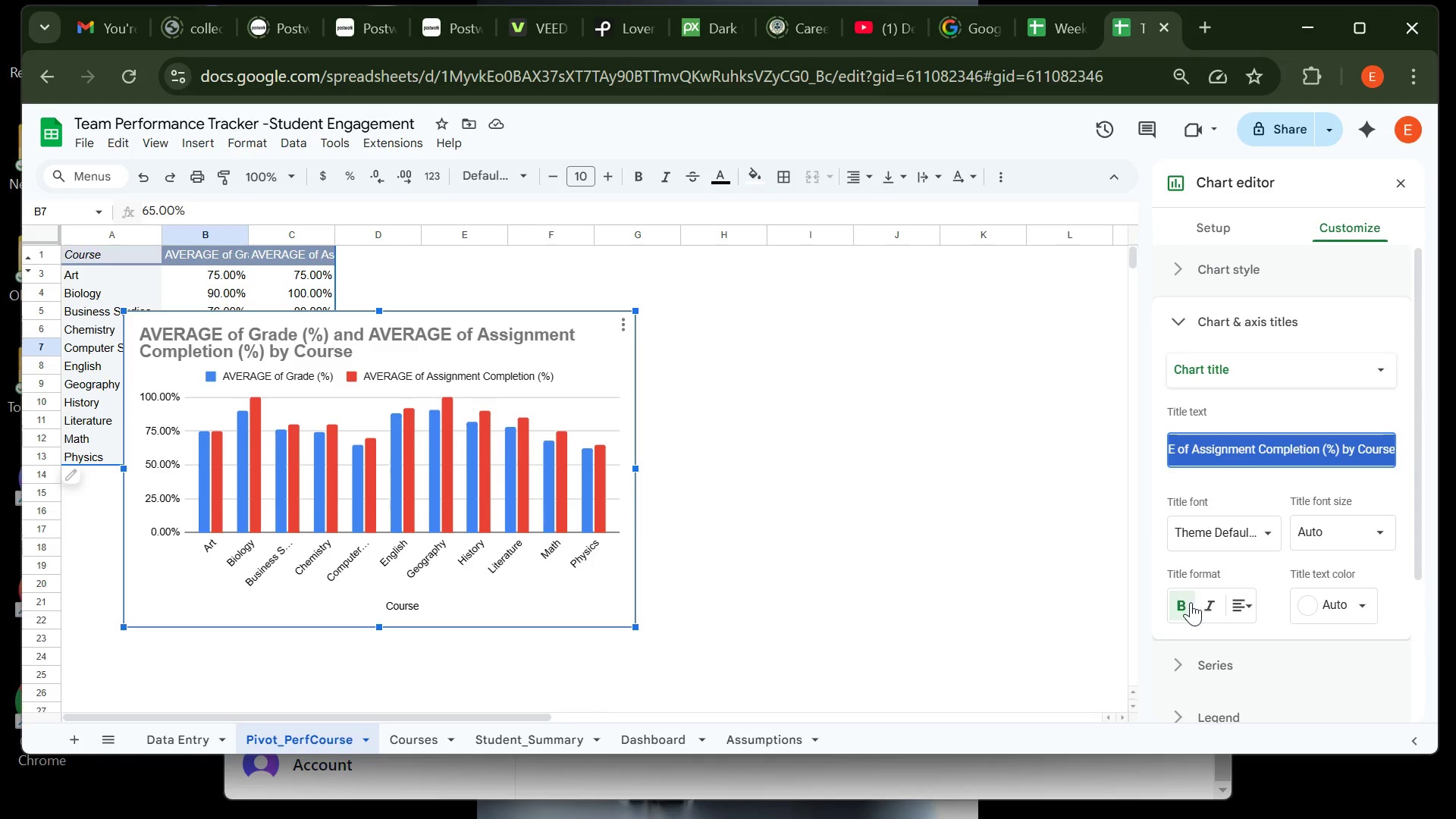 
left_click([1190, 602])
 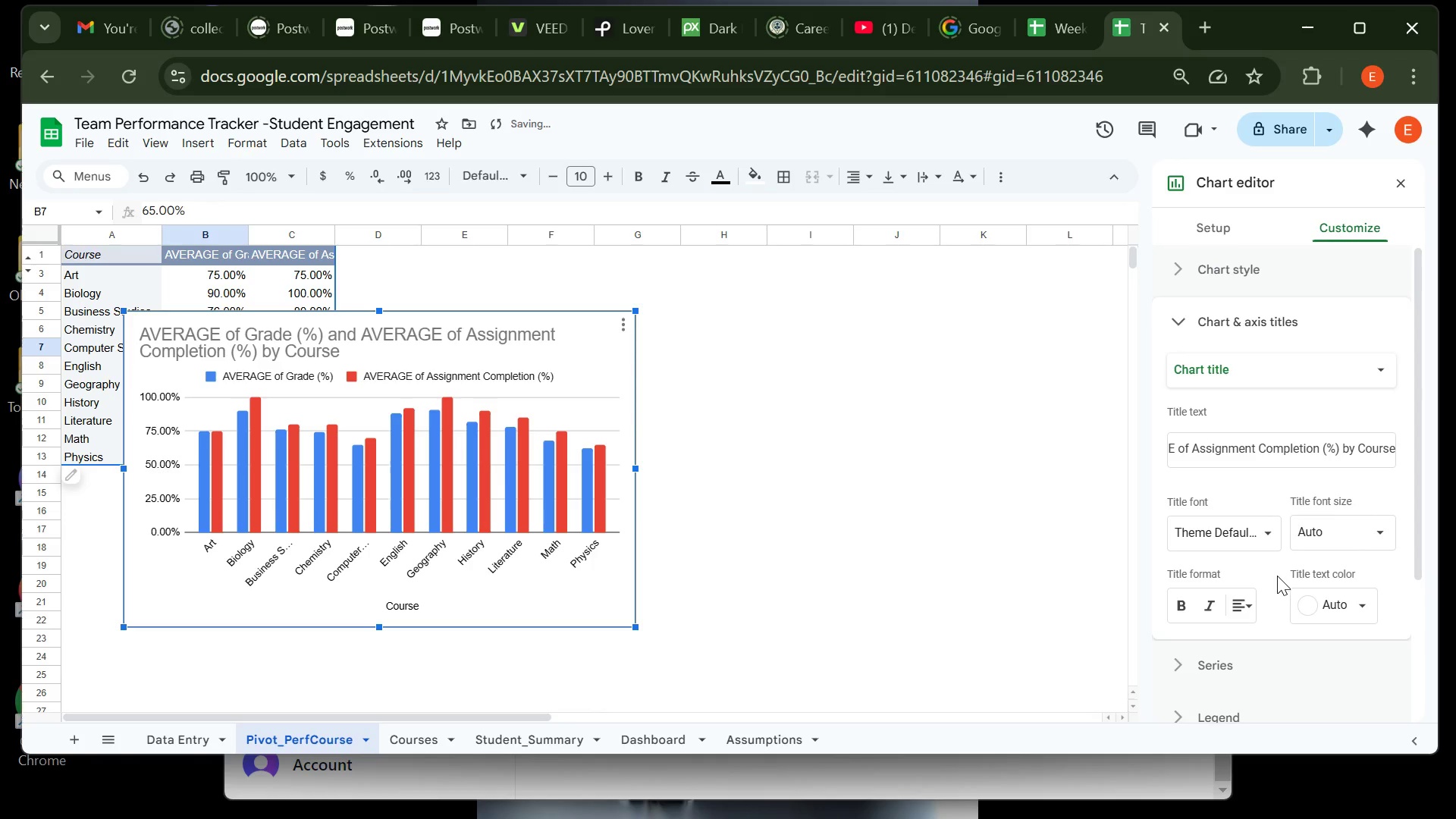 
mouse_move([1351, 626])
 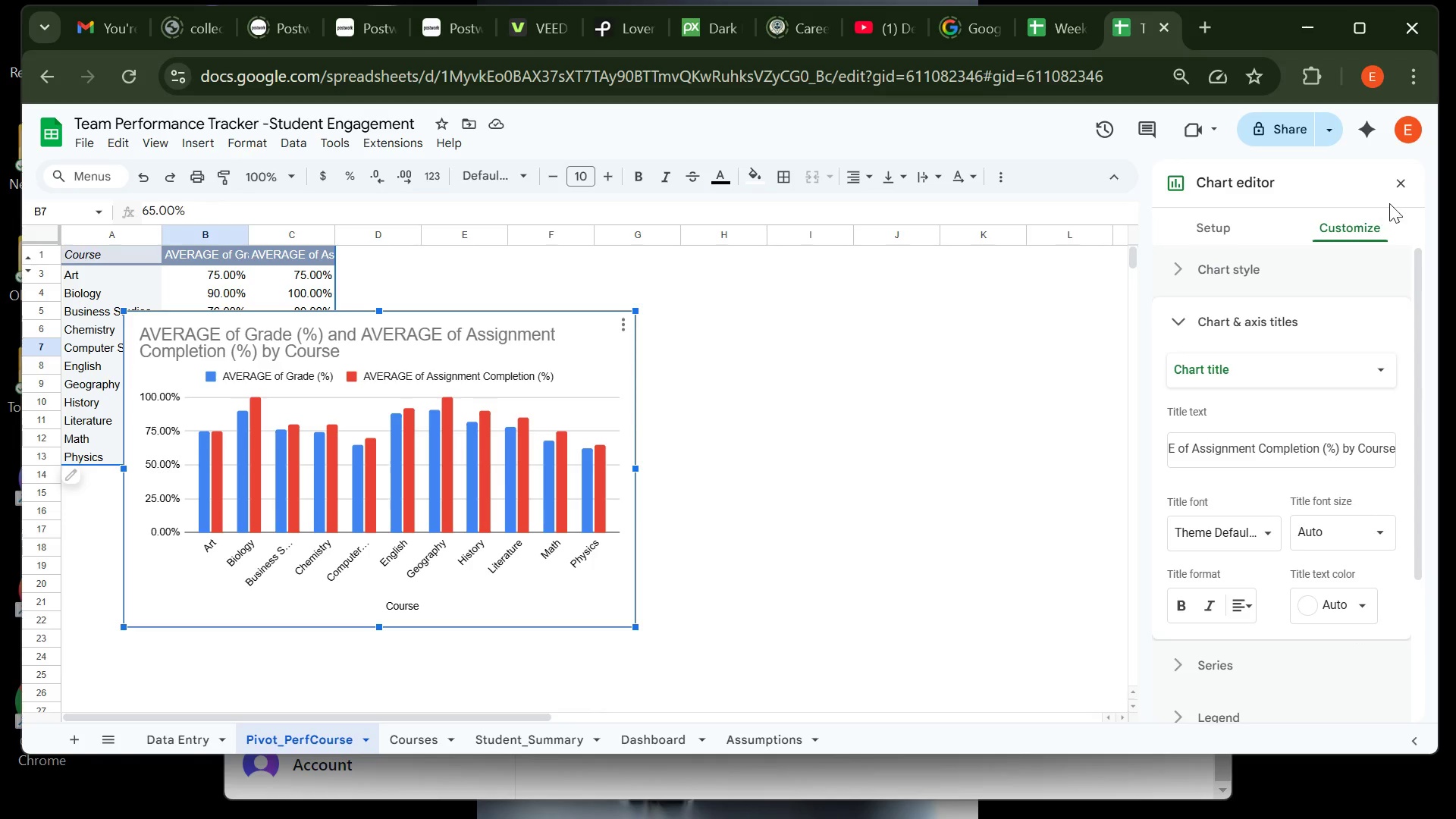 
wait(5.5)
 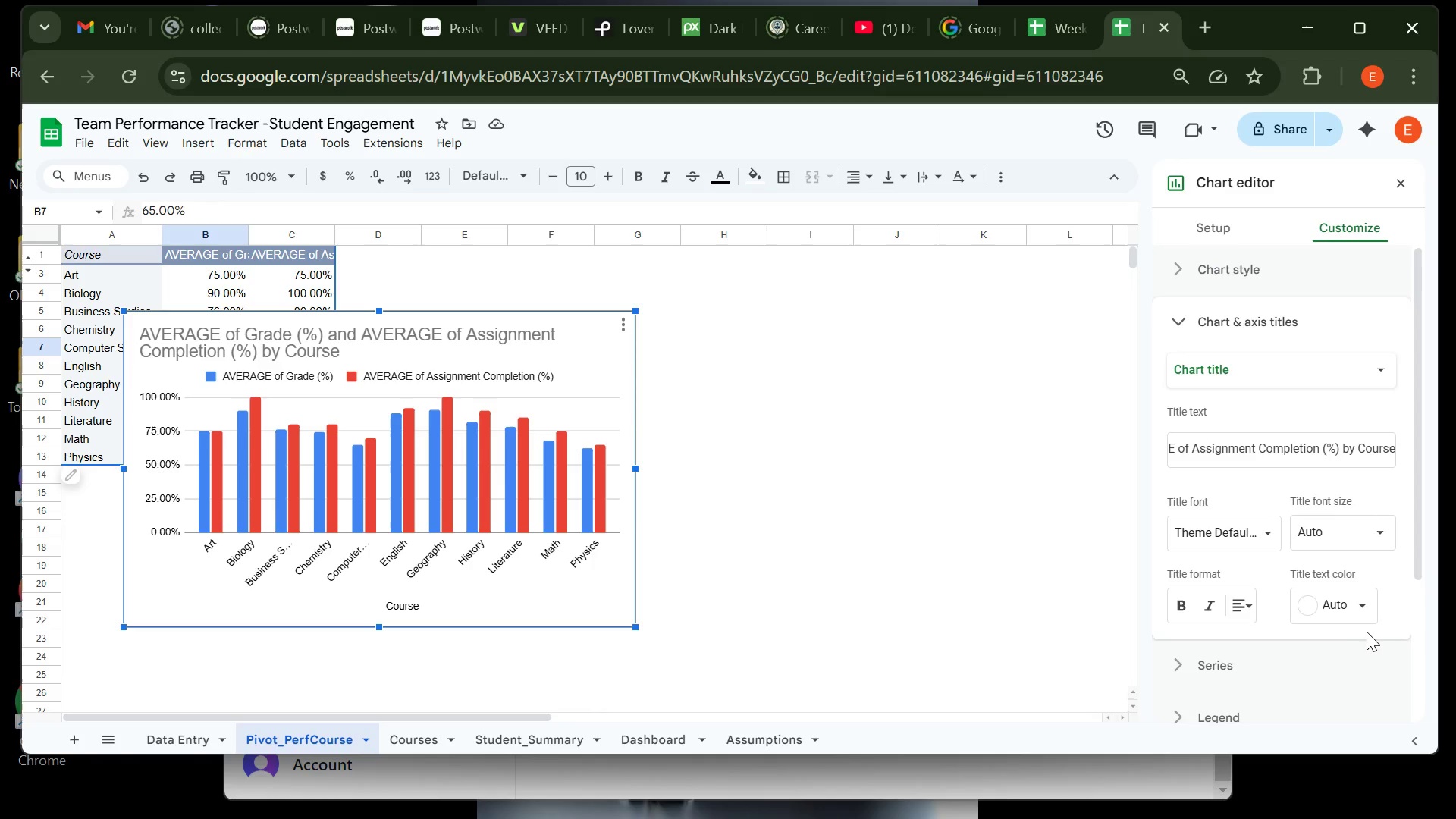 
left_click([795, 545])
 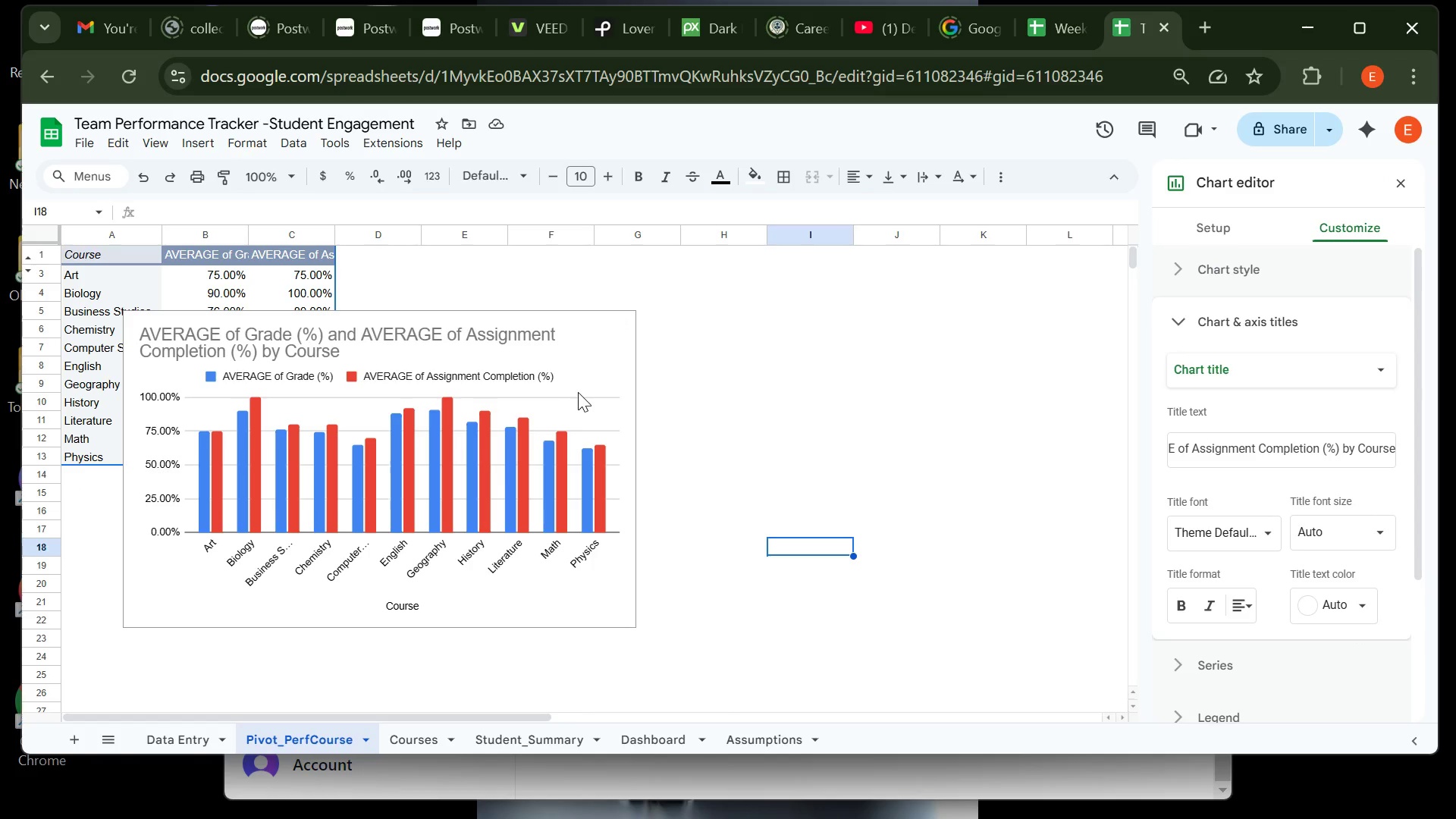 
left_click([578, 392])
 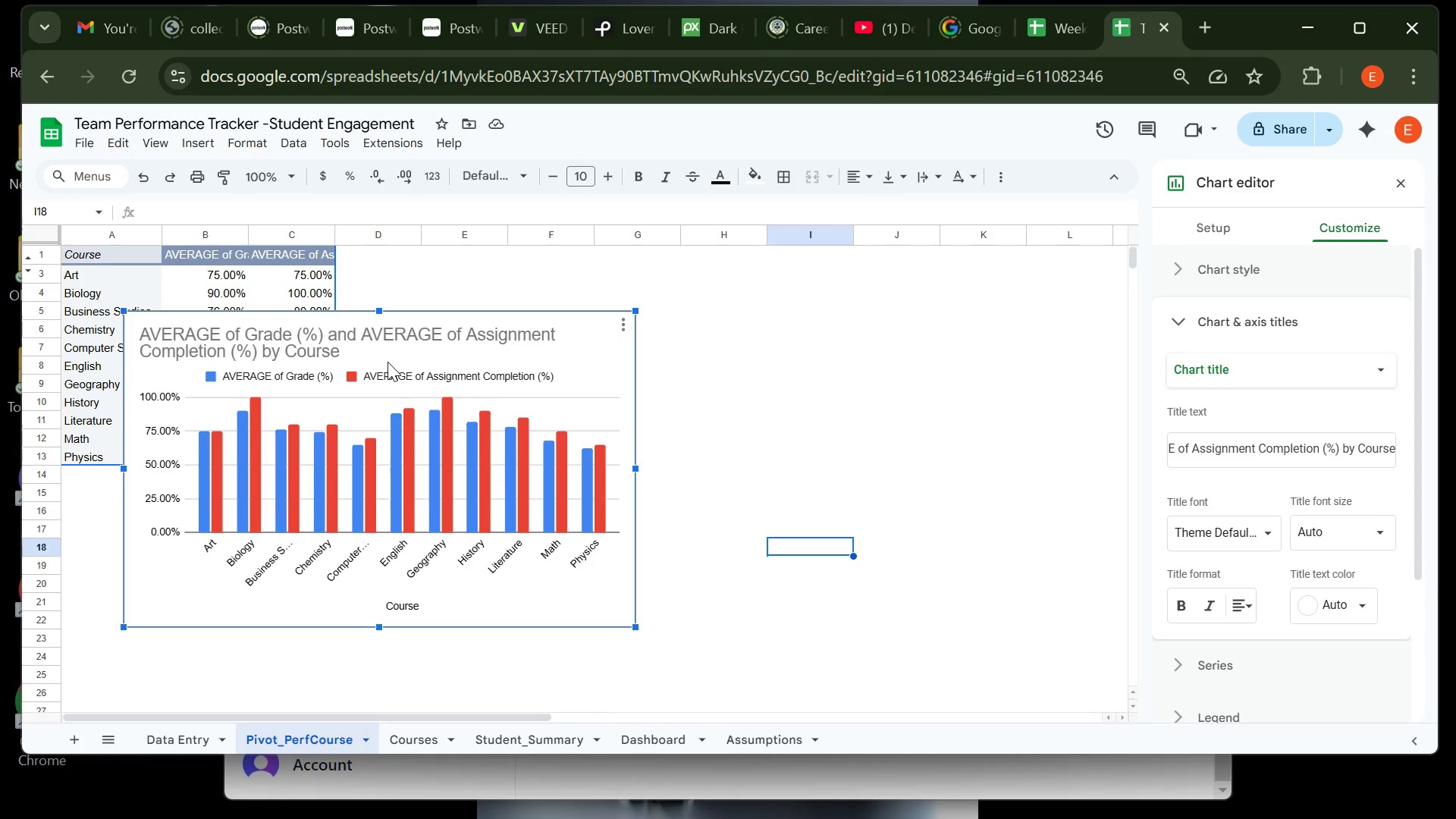 
left_click_drag(start_coordinate=[388, 362], to_coordinate=[633, 312])
 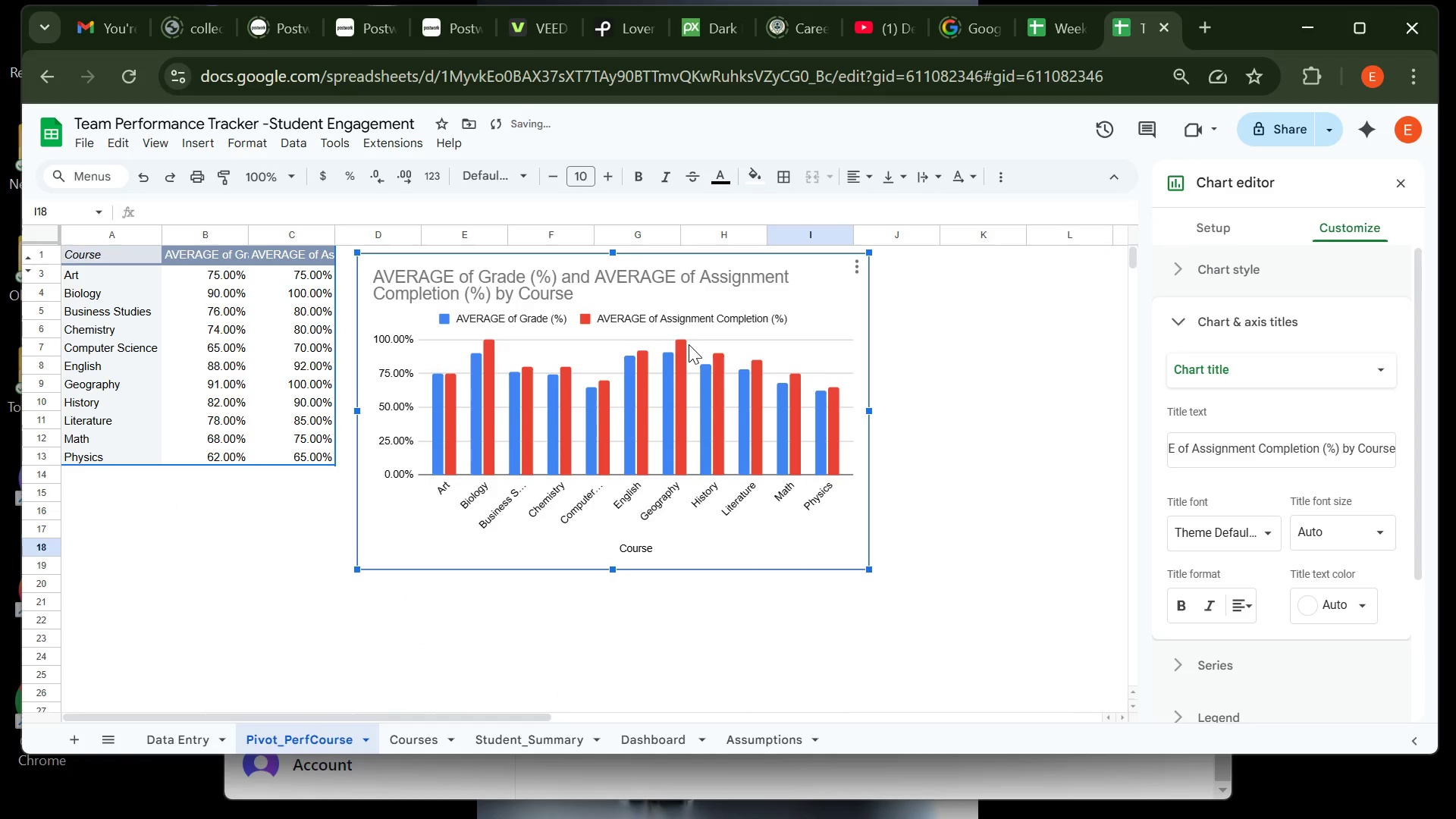 
key(Control+C)
 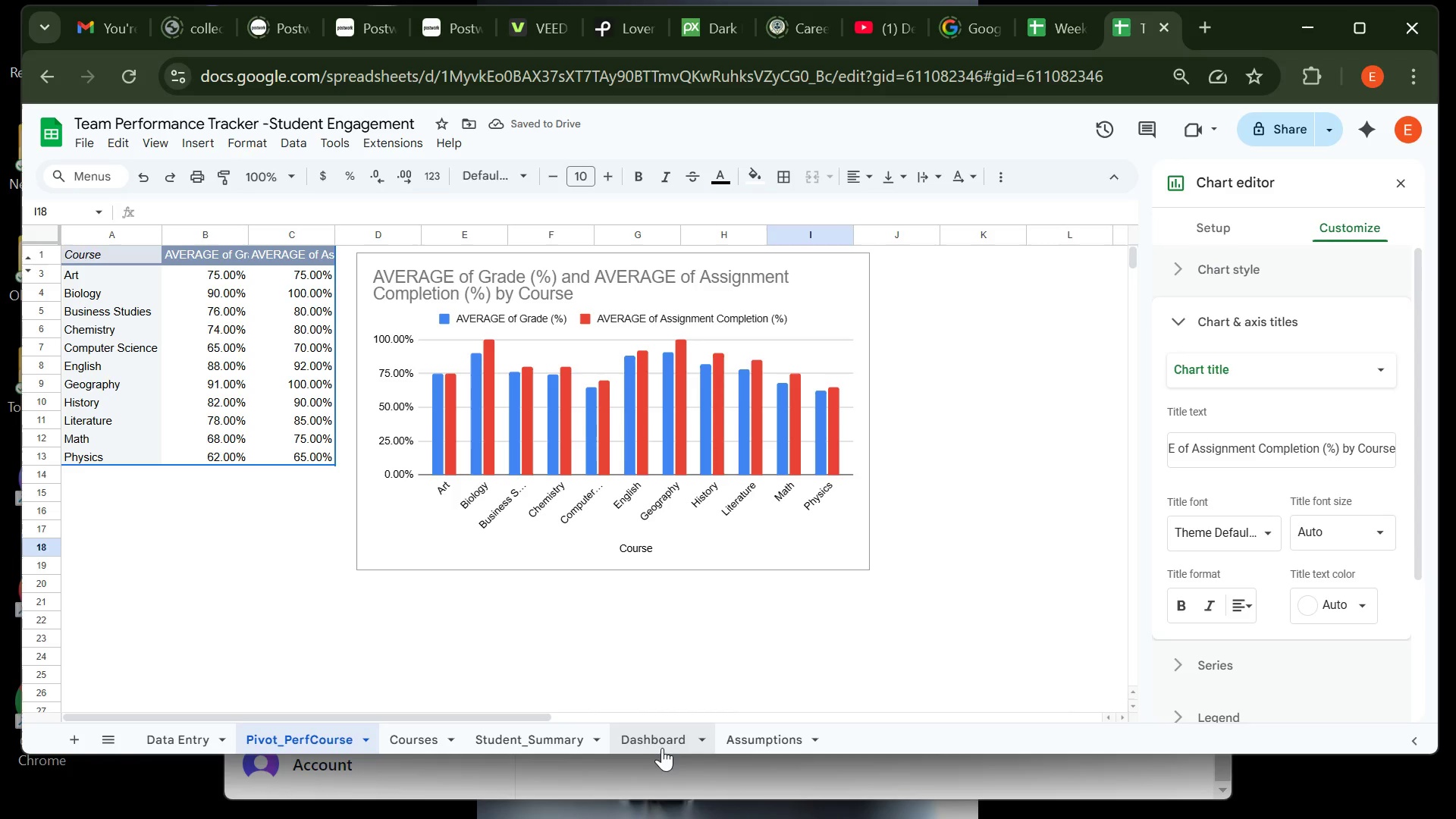 
left_click([662, 747])
 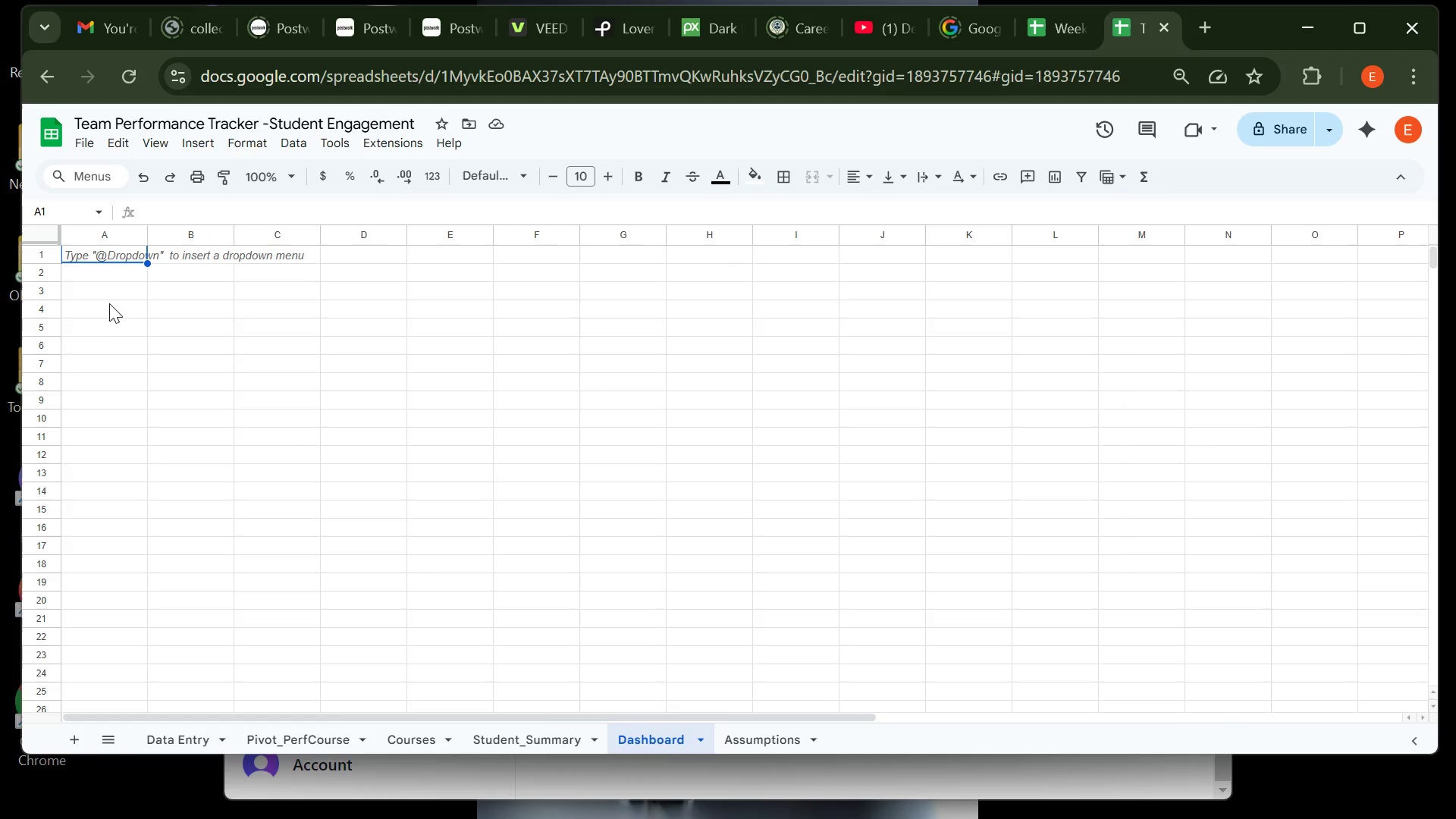 
left_click([111, 291])
 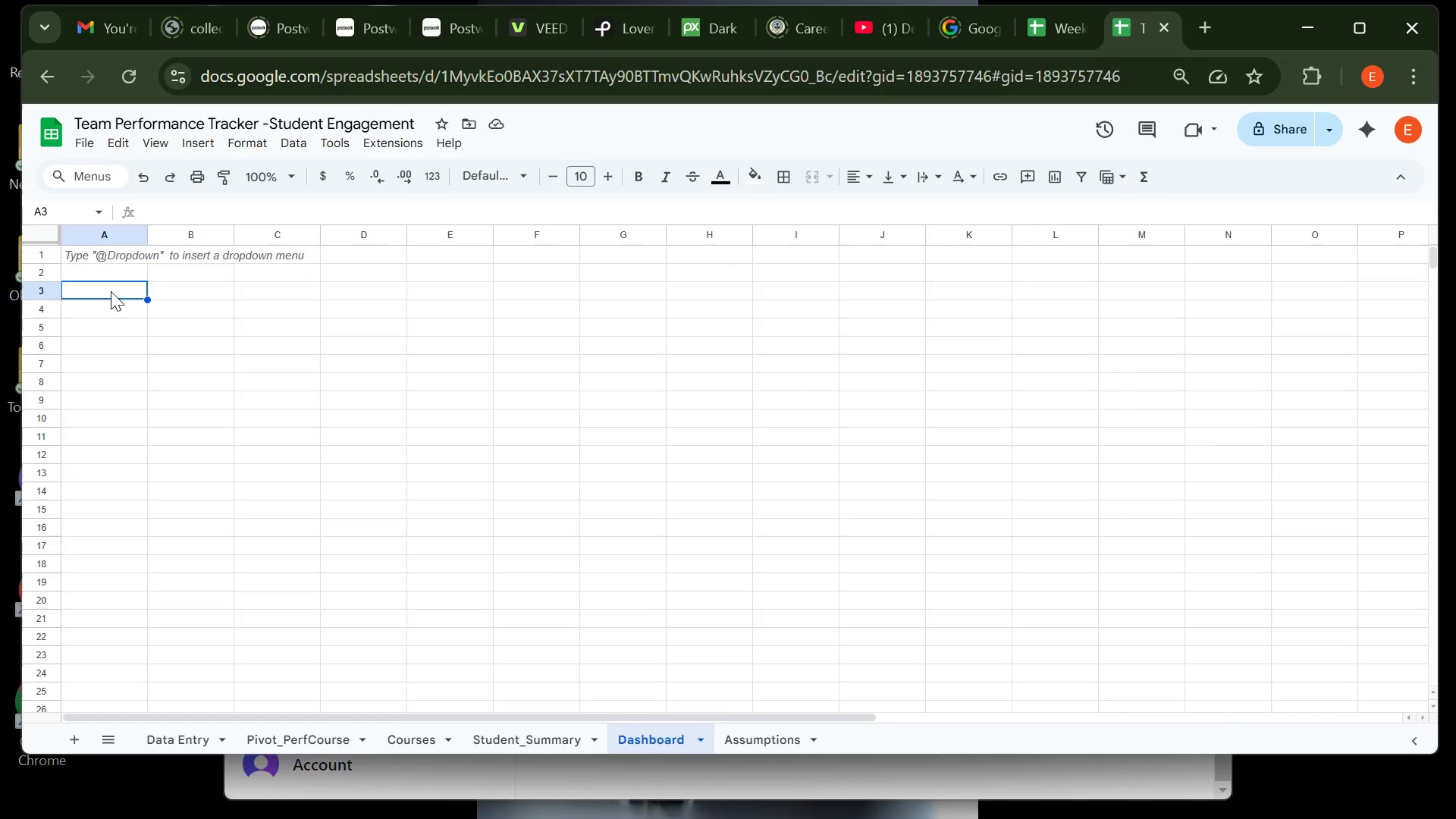 
key(Control+ControlLeft)
 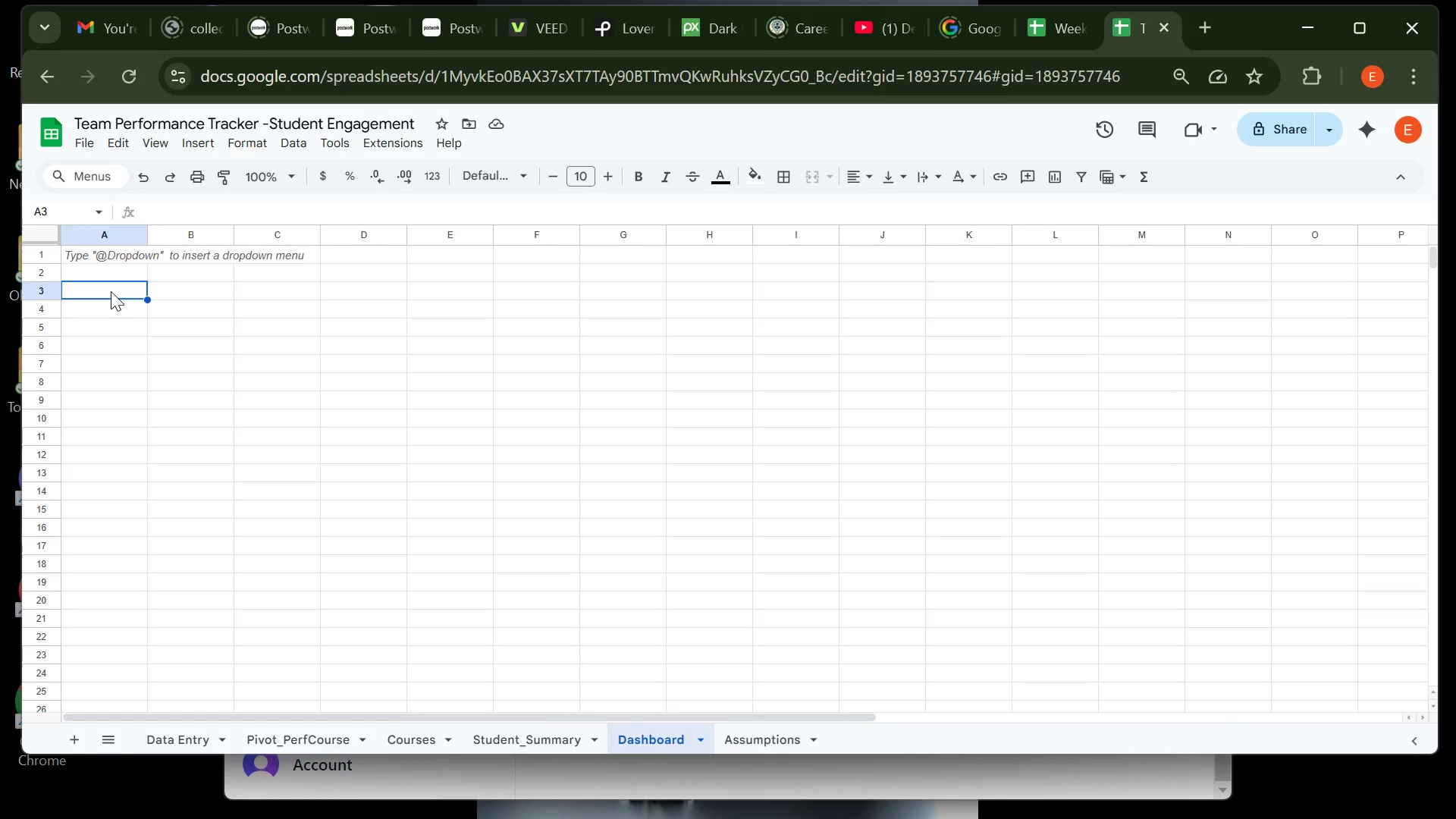 
key(Control+V)
 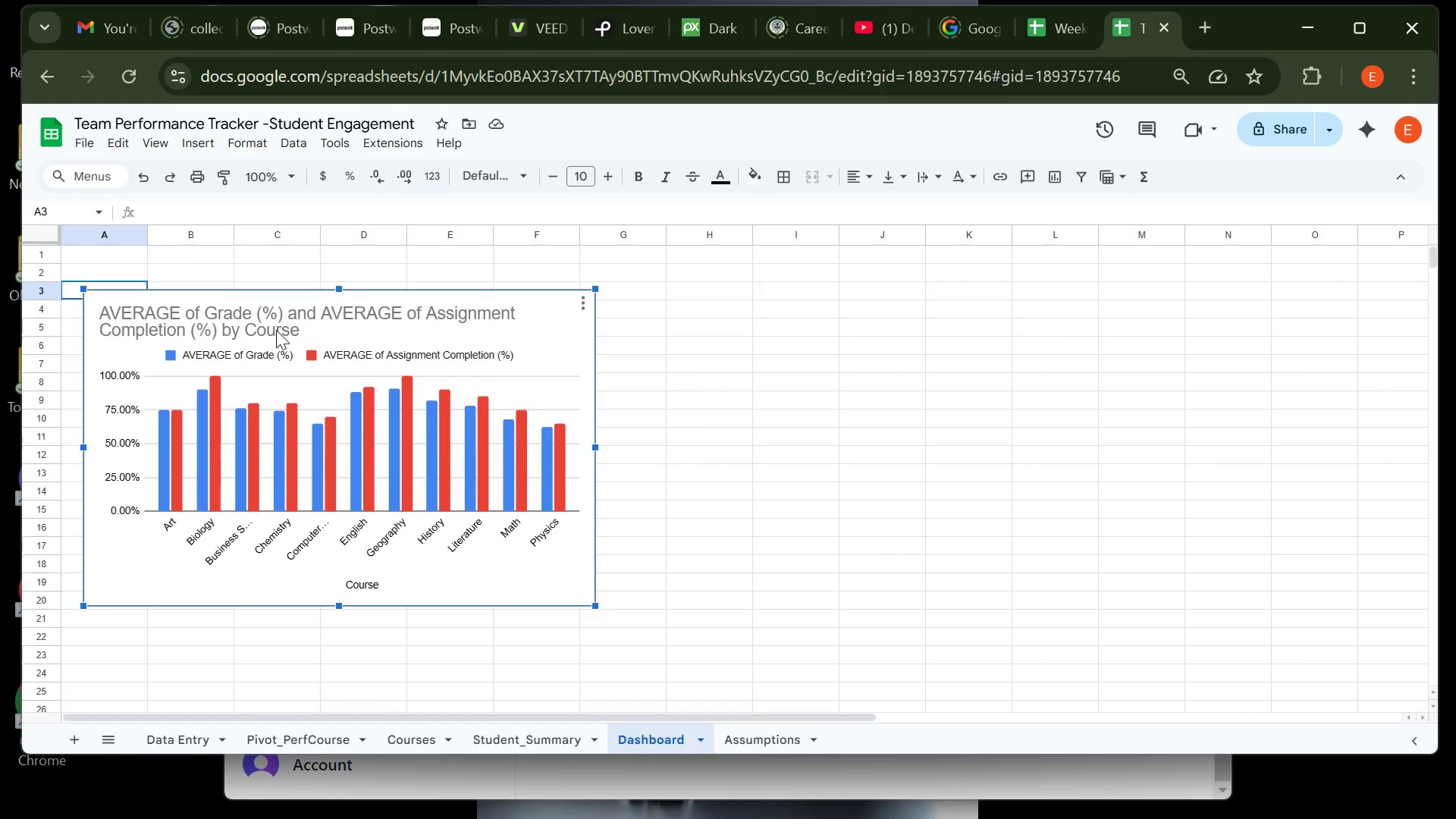 
wait(12.19)
 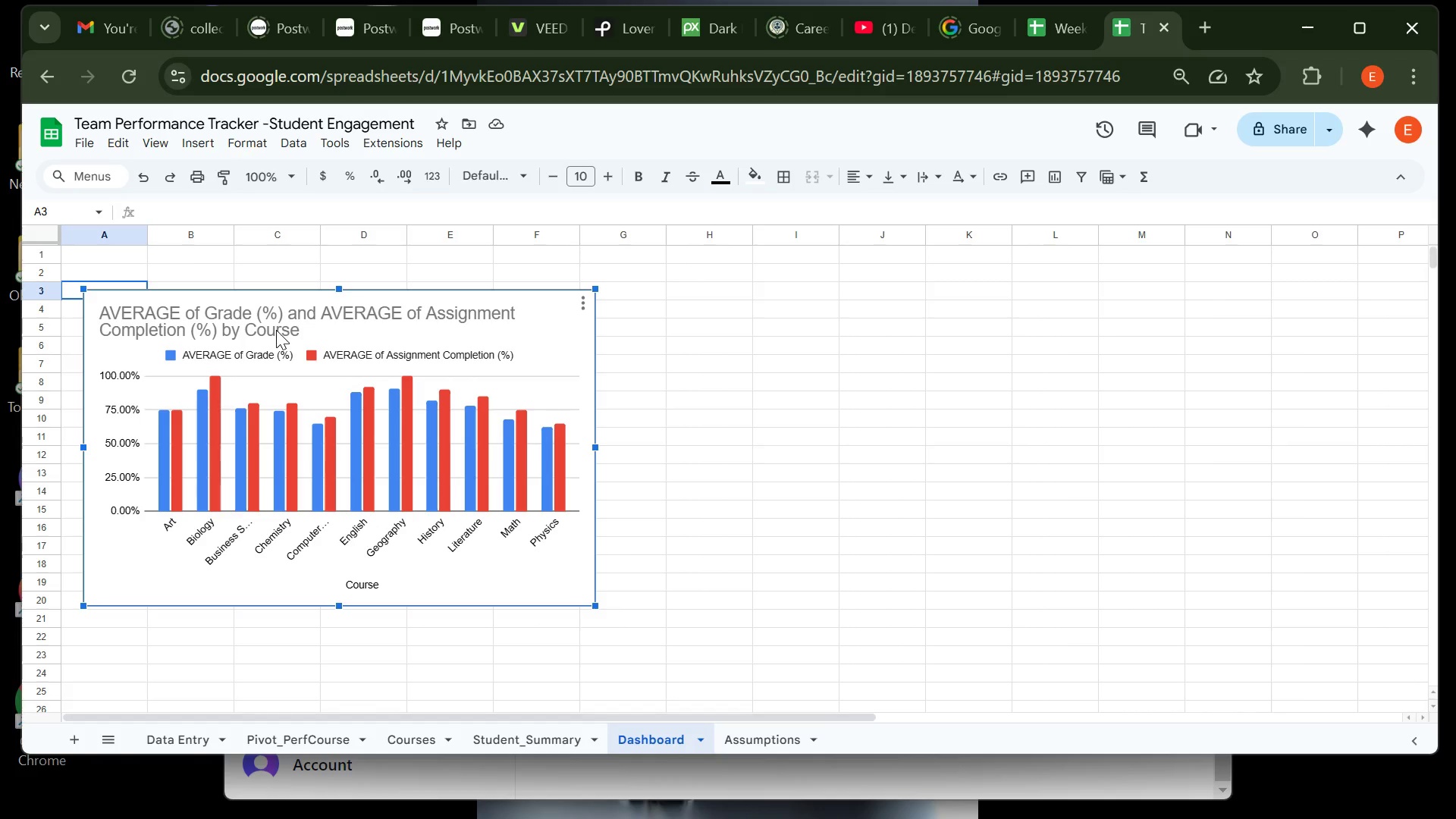 
left_click_drag(start_coordinate=[293, 314], to_coordinate=[271, 260])
 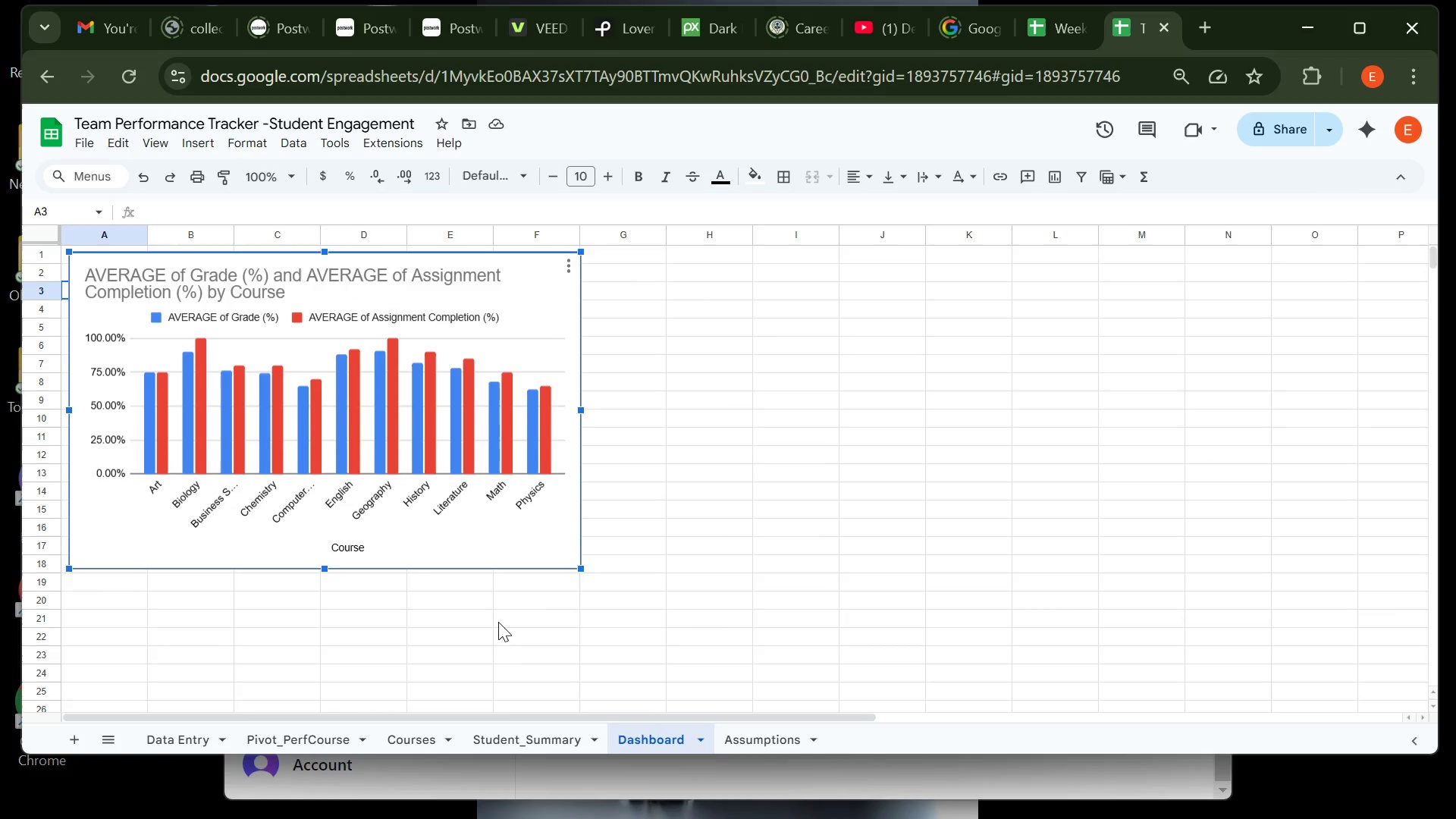 
wait(15.29)
 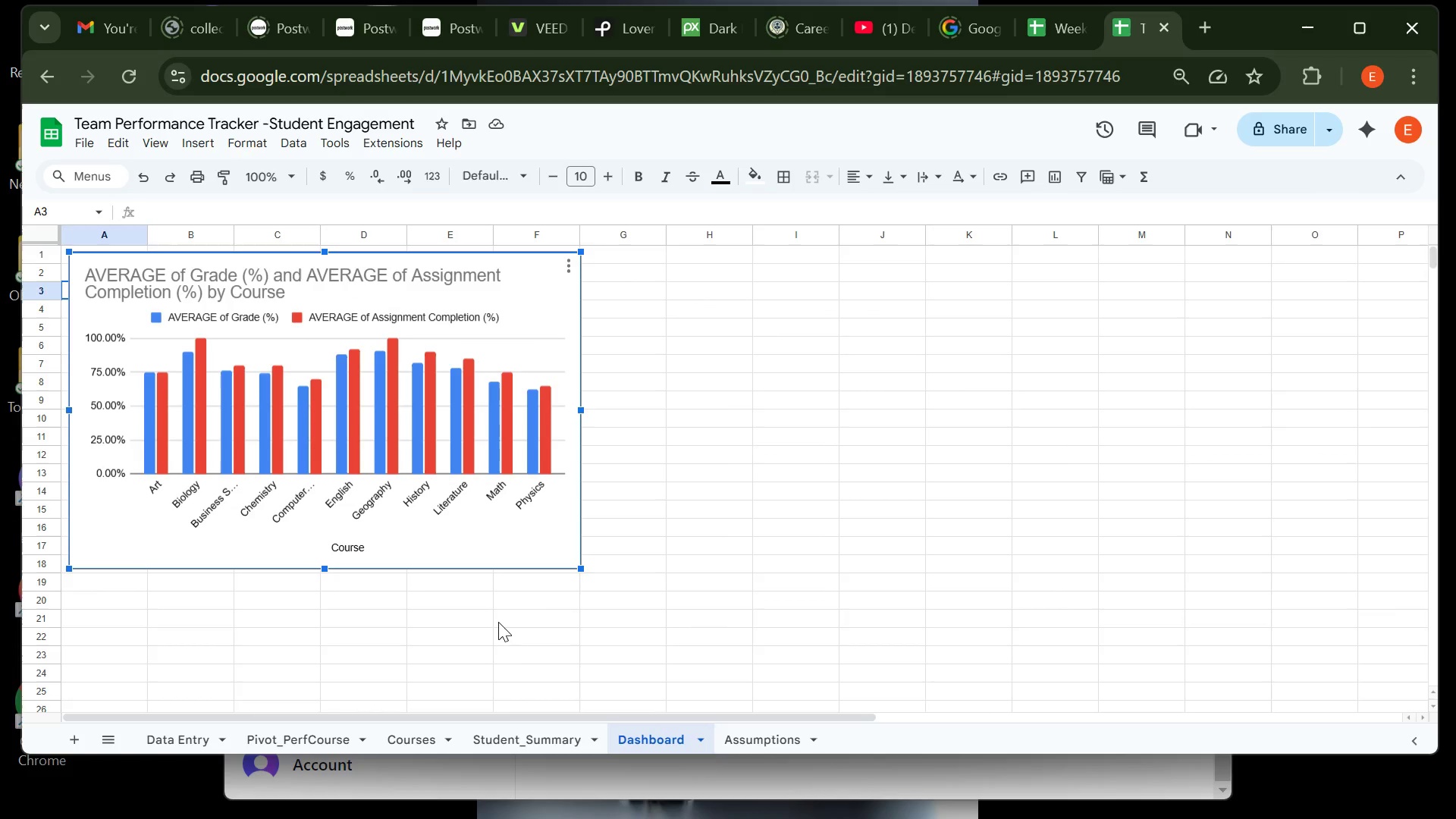 
left_click([198, 739])
 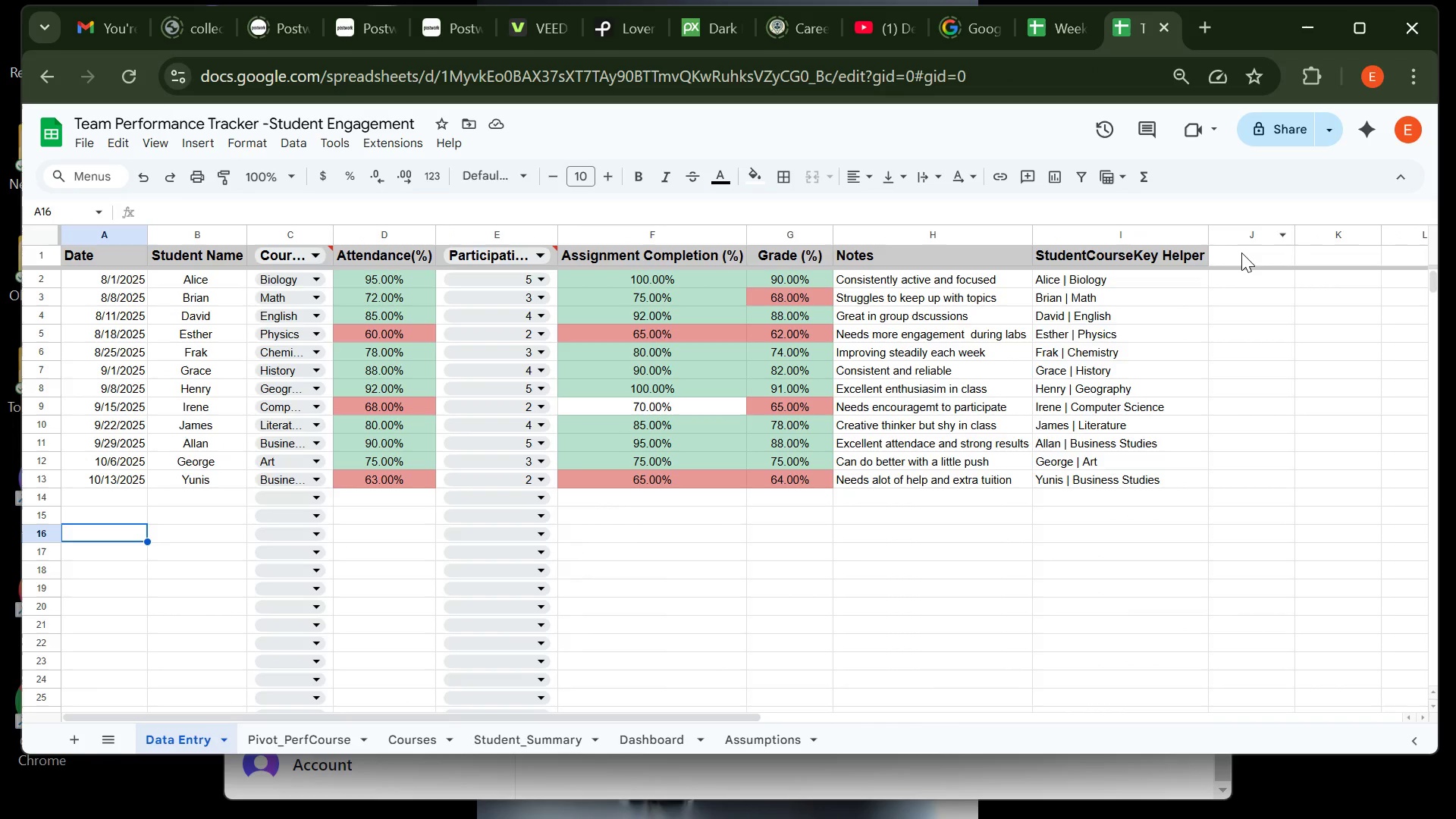 
left_click([1242, 251])
 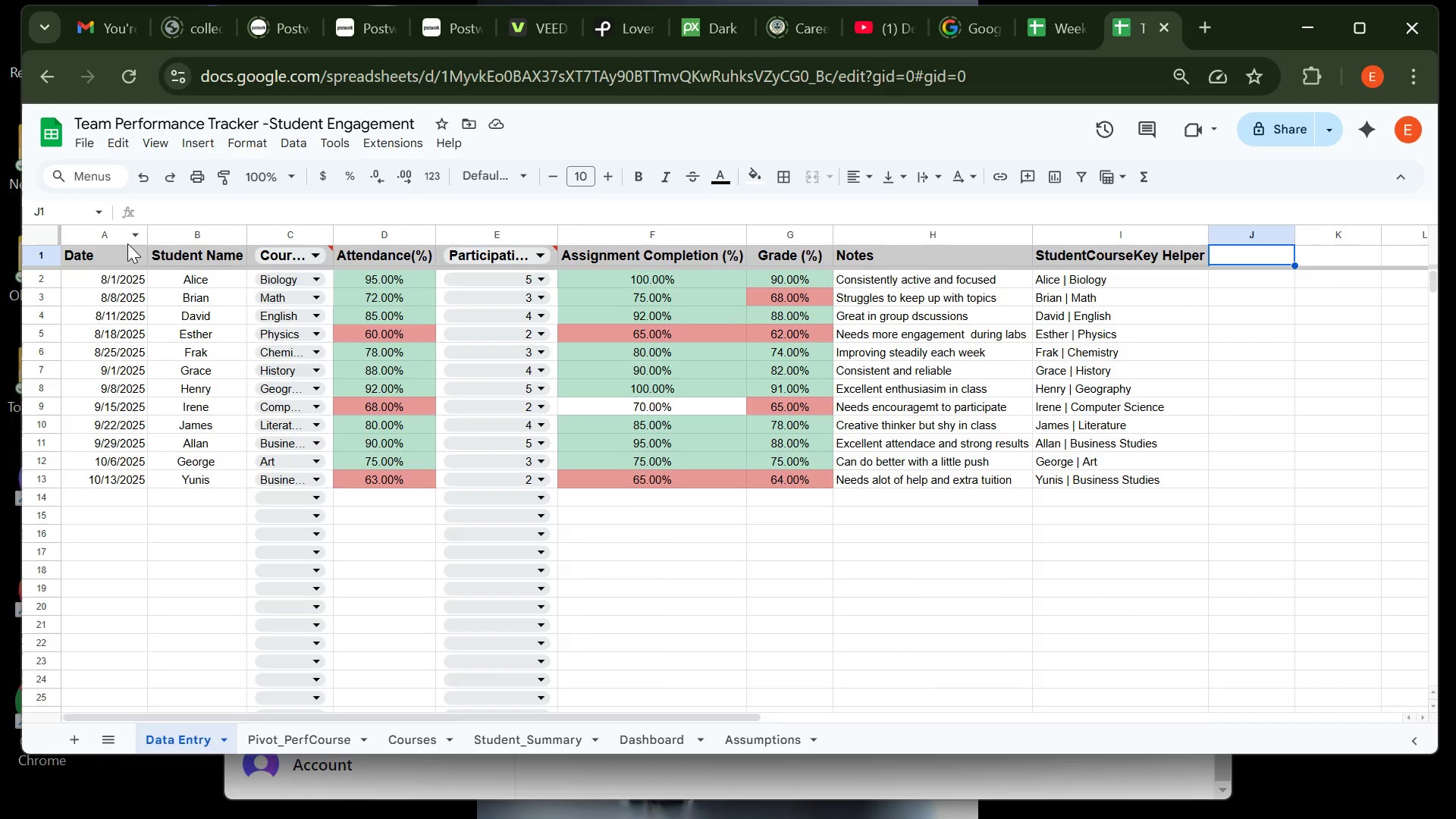 
wait(5.47)
 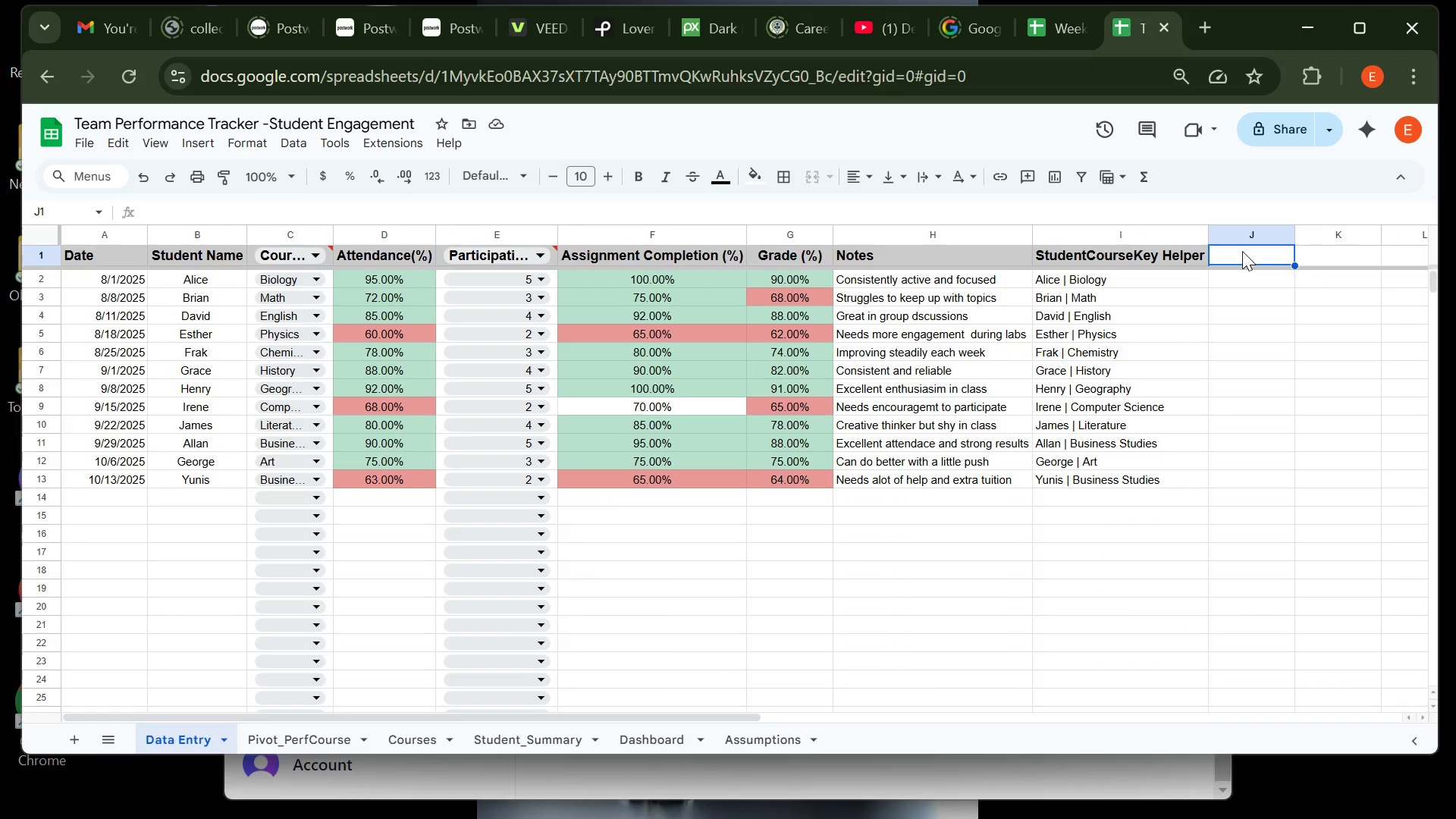 
left_click([127, 237])
 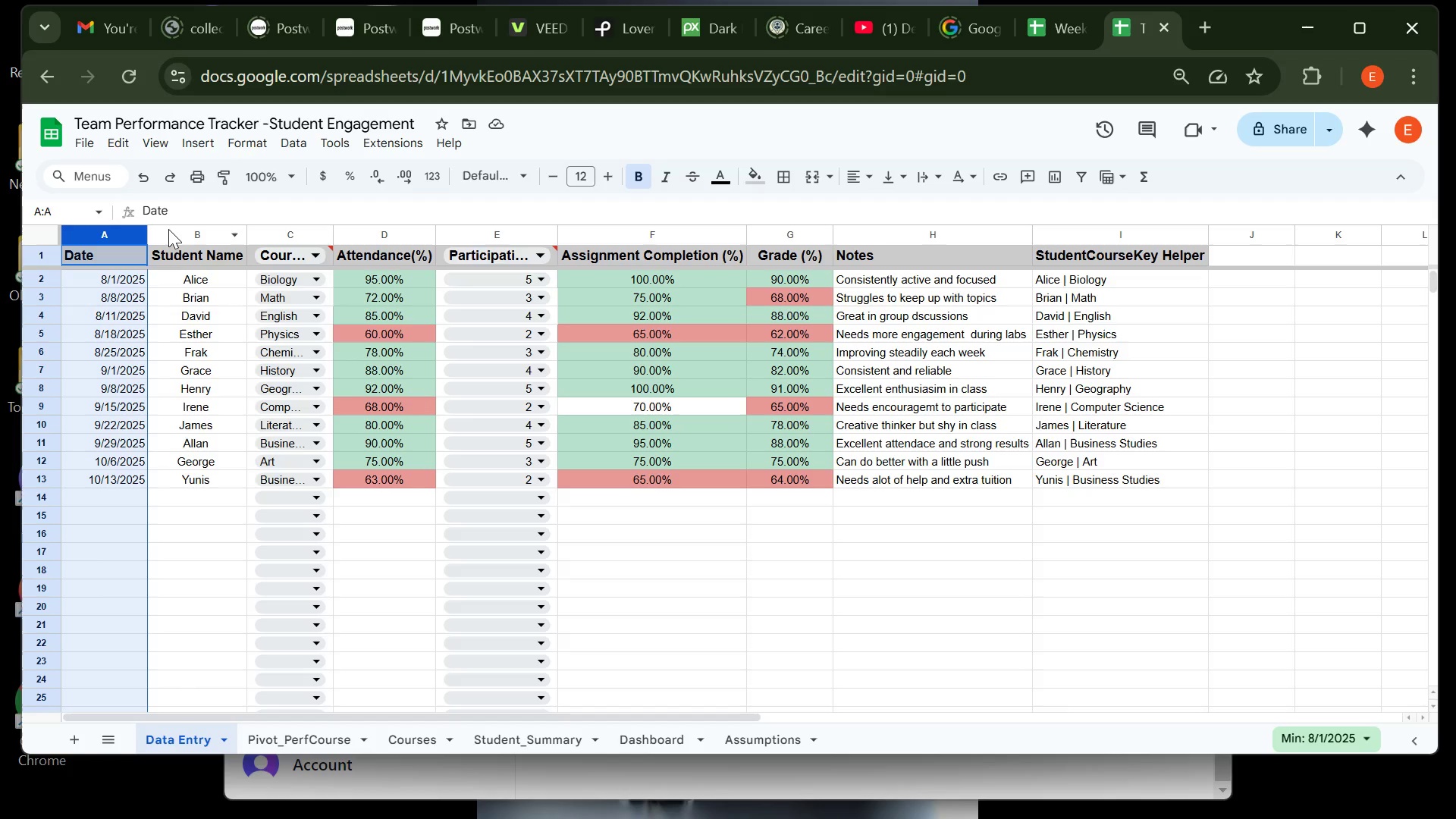 
left_click([173, 233])
 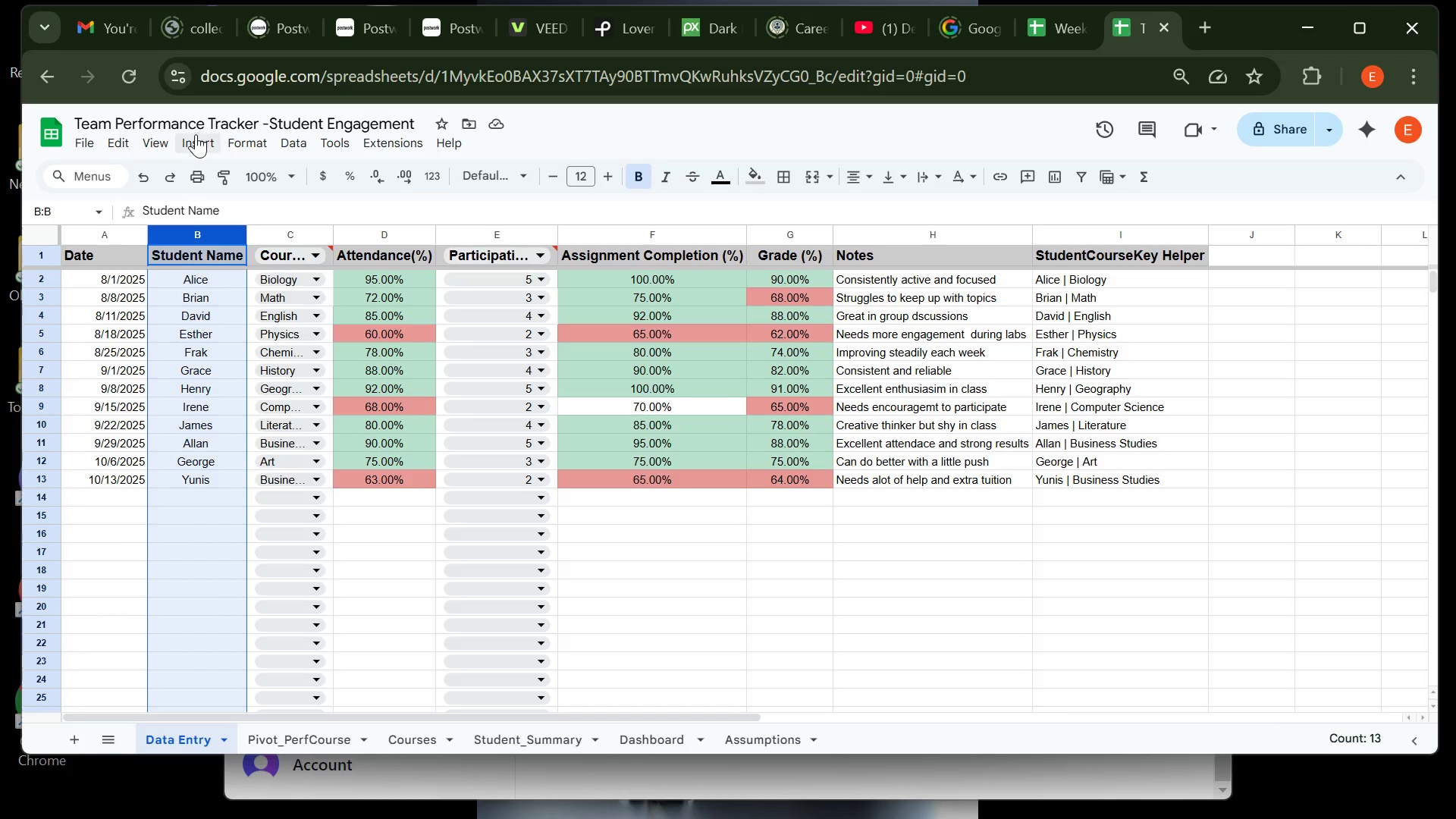 
left_click([198, 136])
 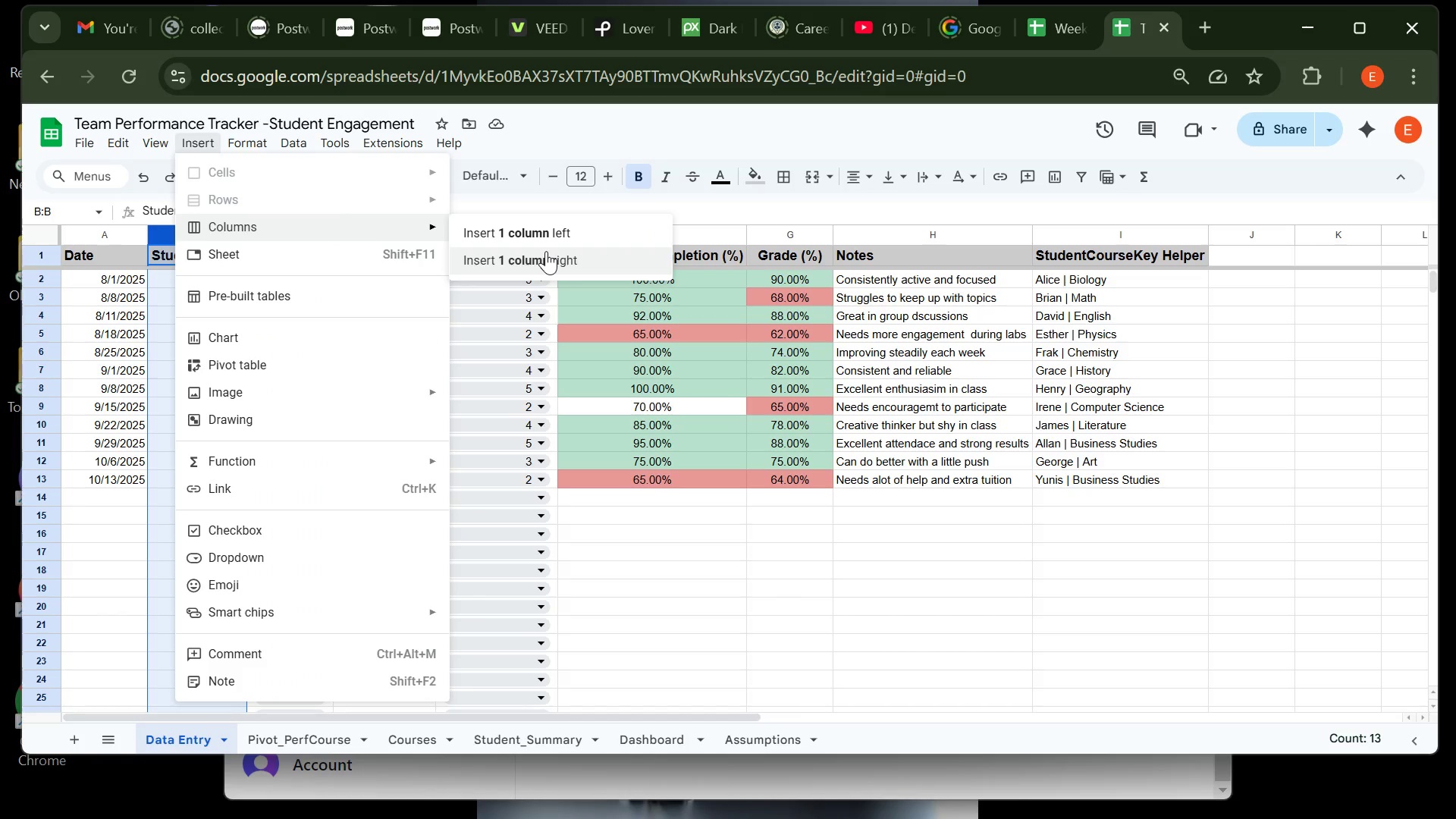 
wait(15.25)
 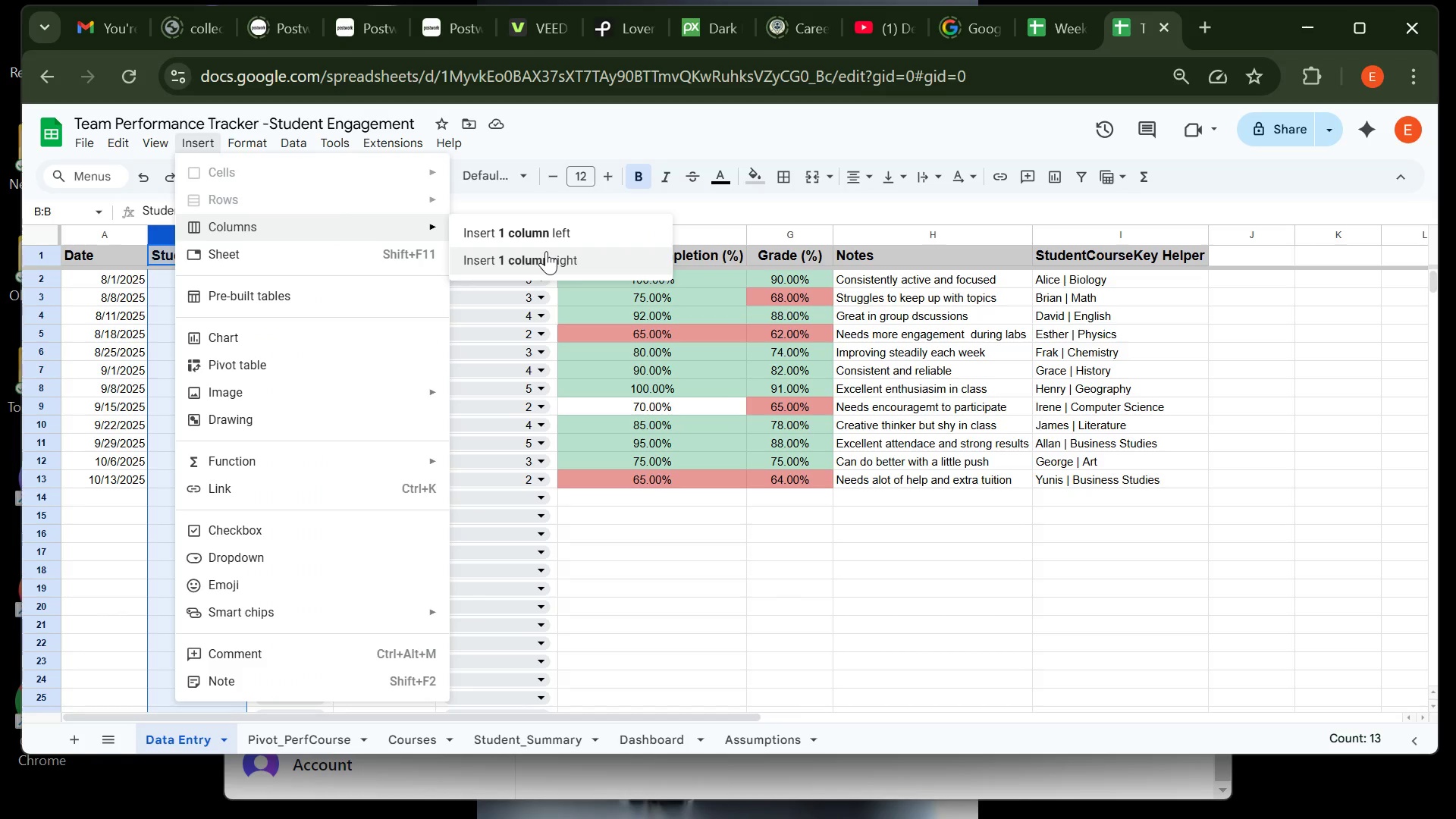 
left_click([546, 251])
 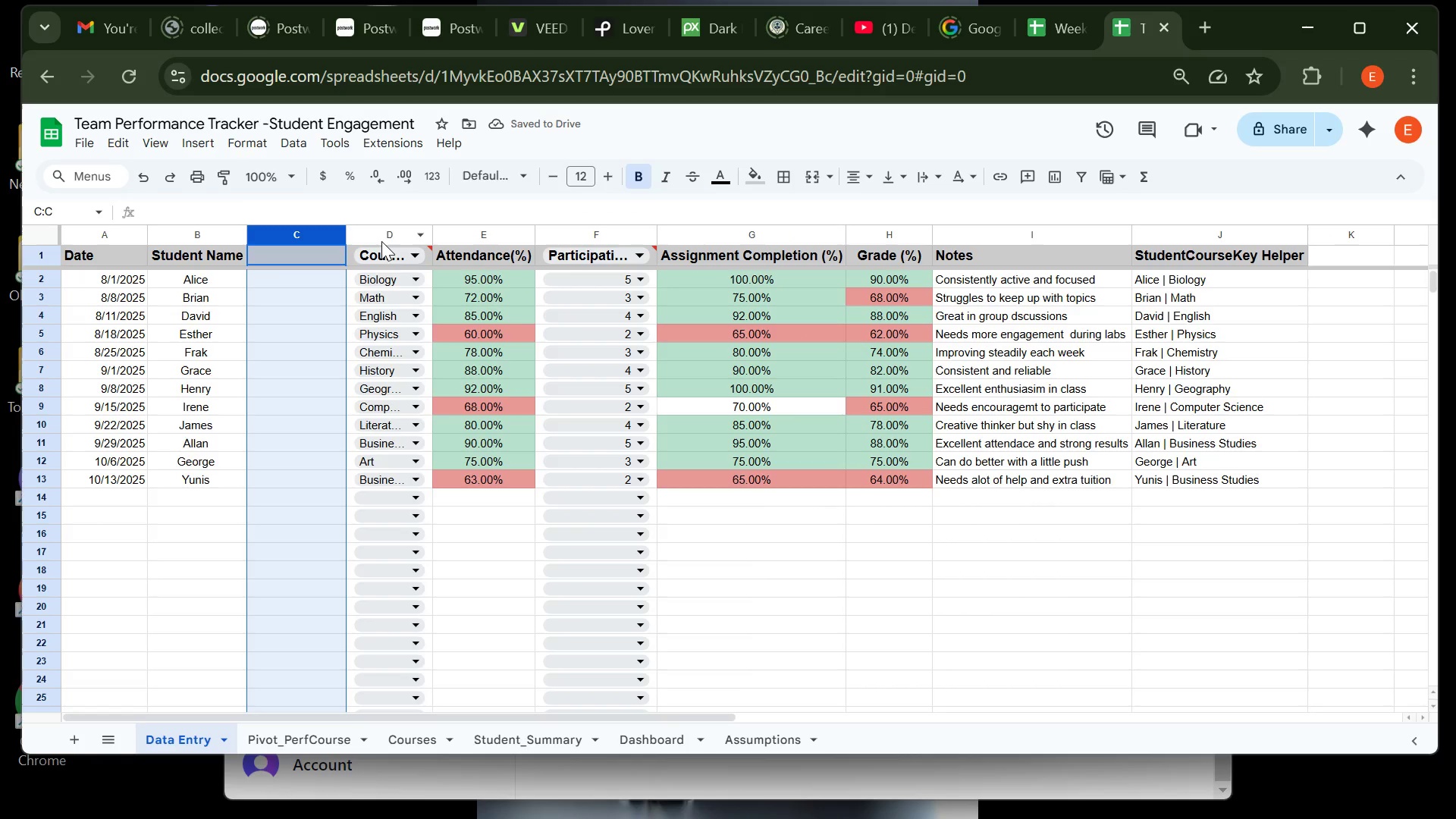 
key(Control+ControlLeft)
 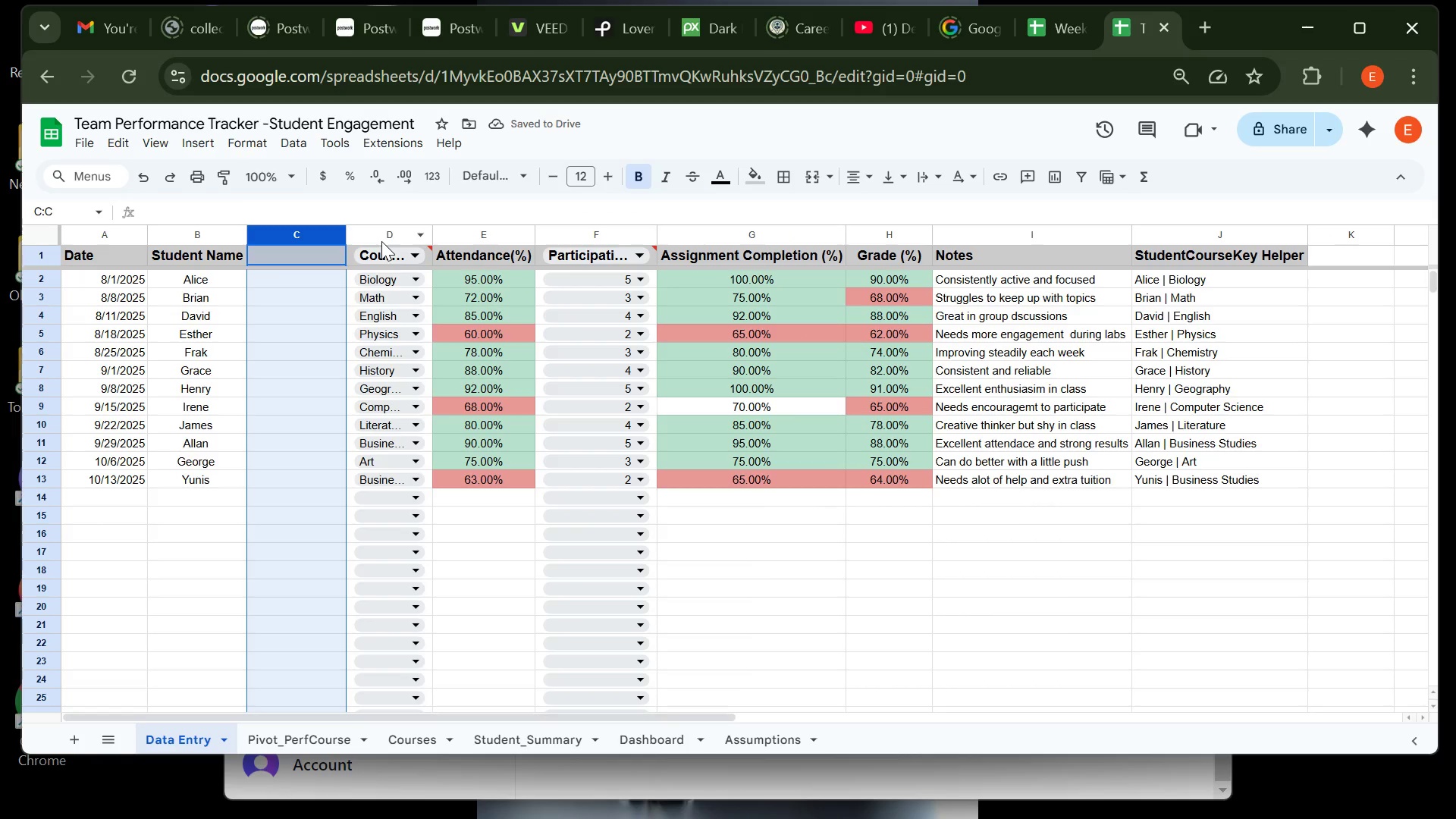 
key(Control+Z)
 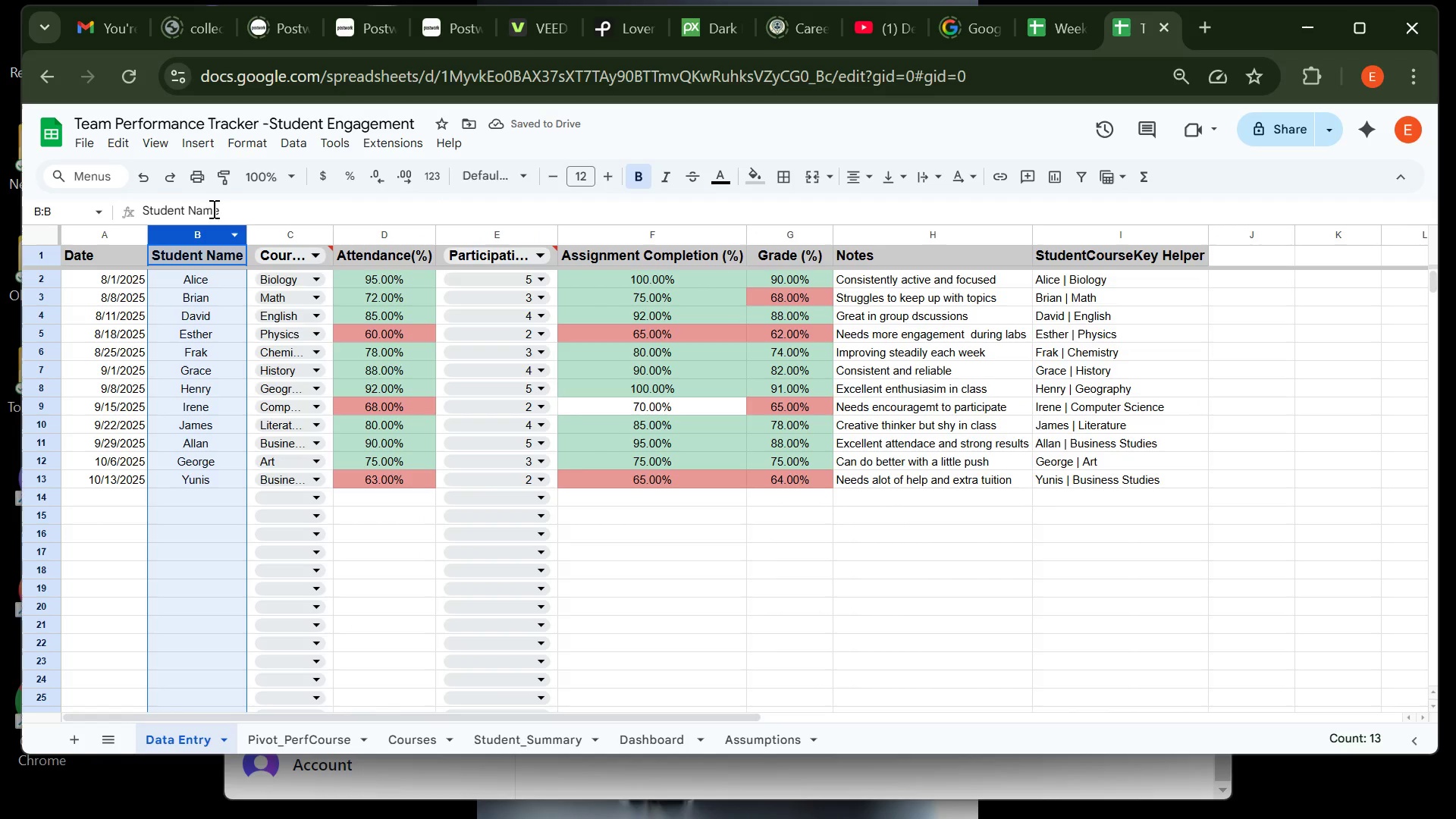 
left_click([203, 148])
 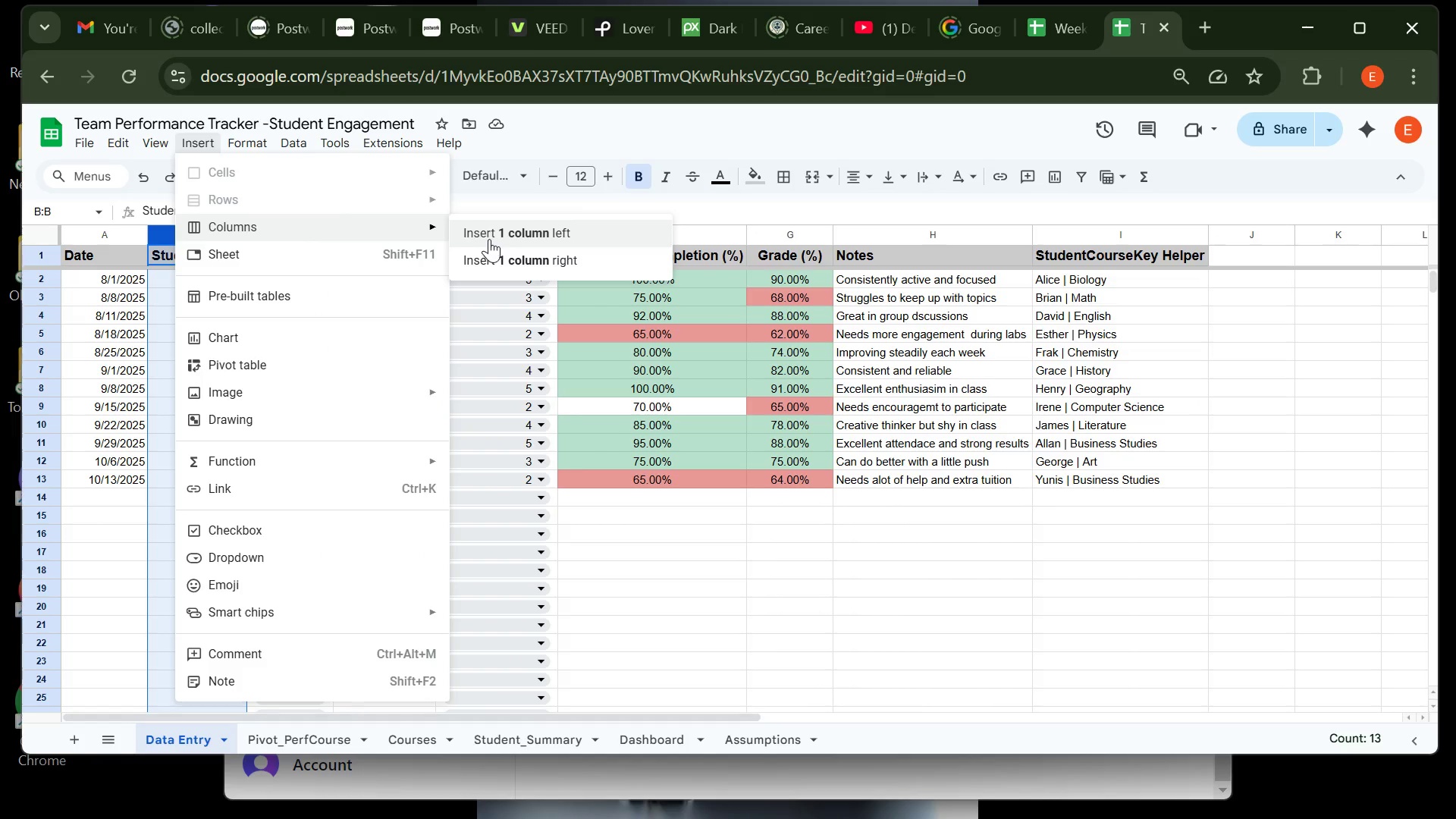 
left_click([493, 233])
 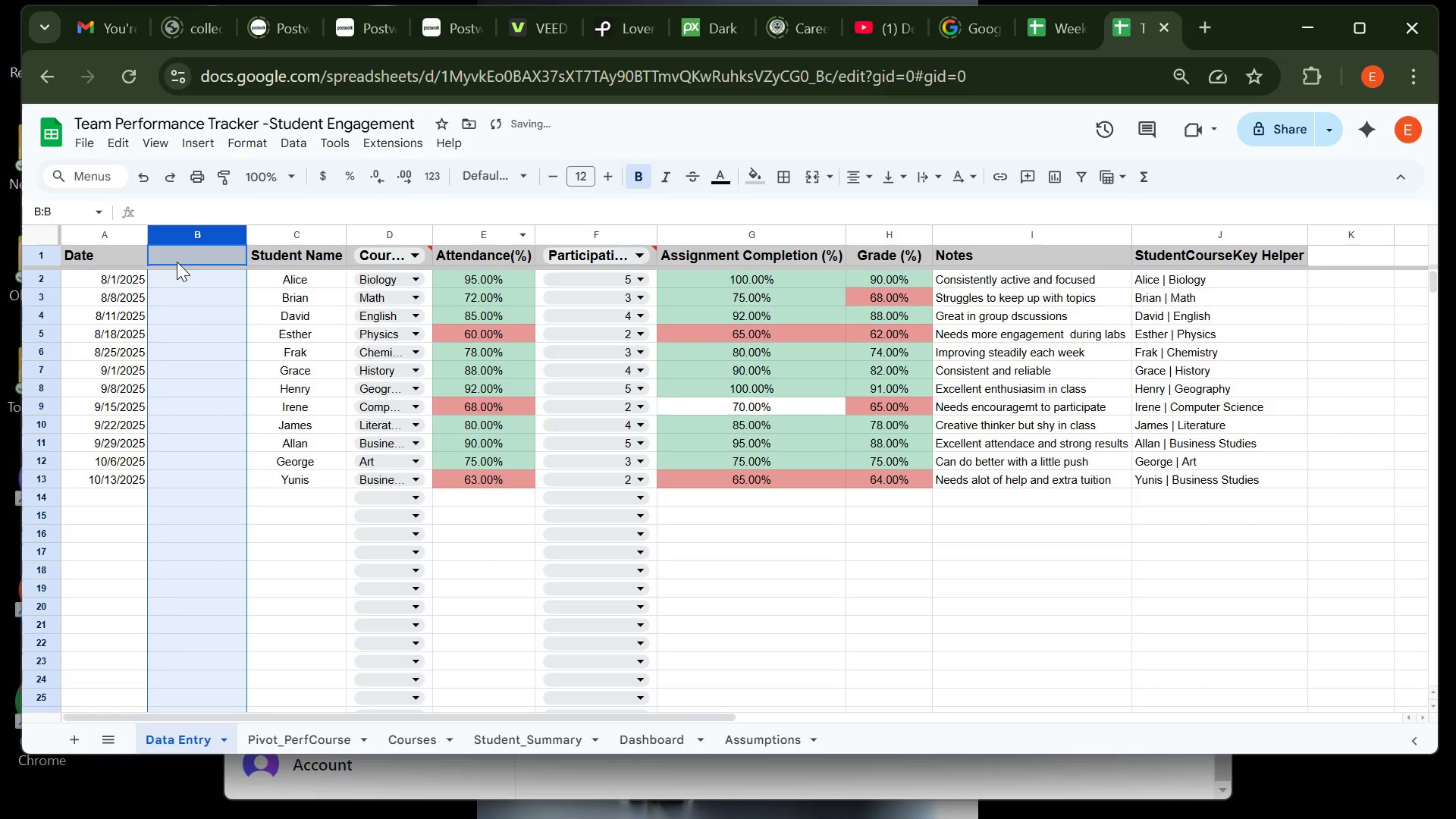 
left_click([177, 262])
 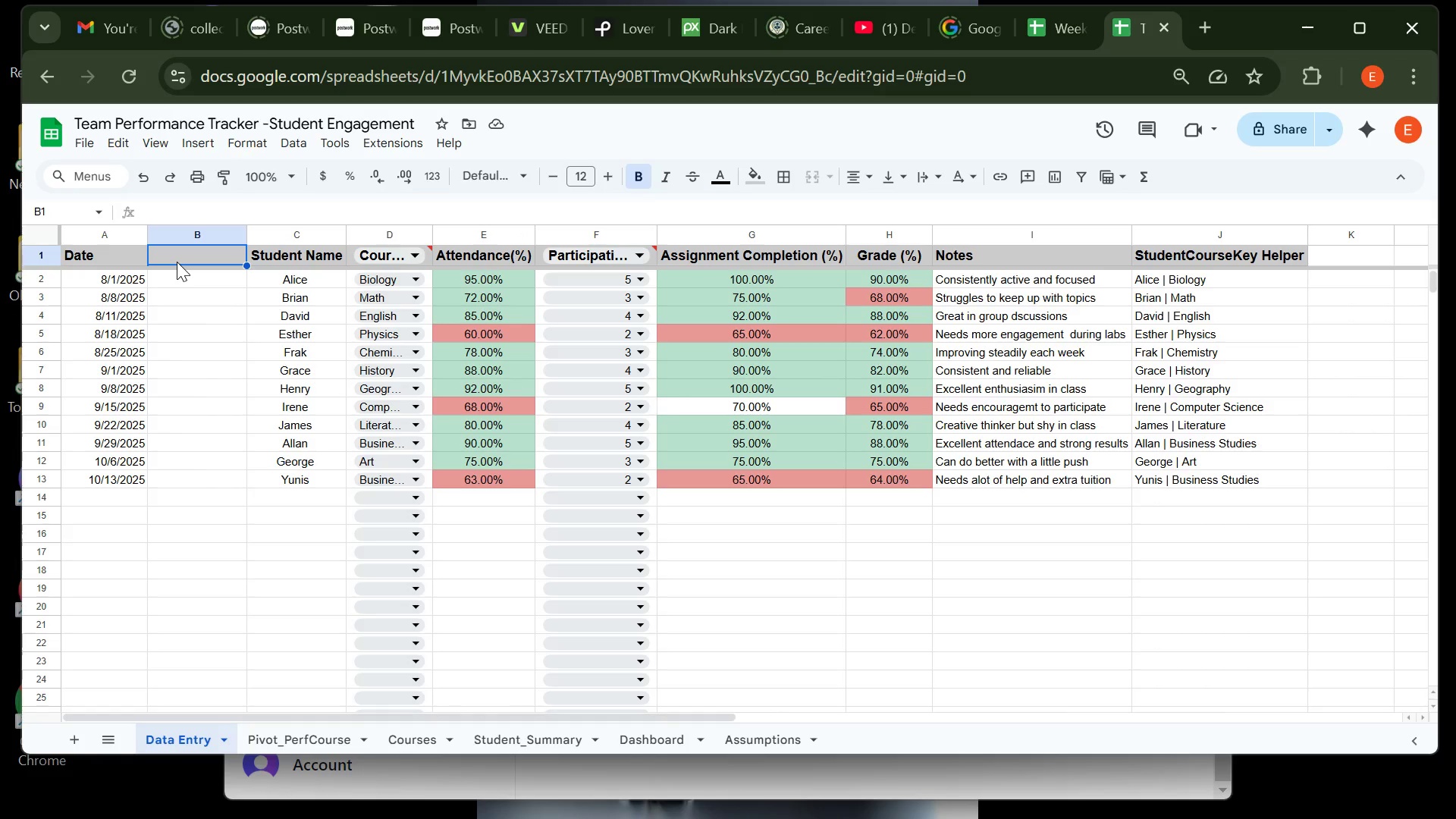 
wait(30.32)
 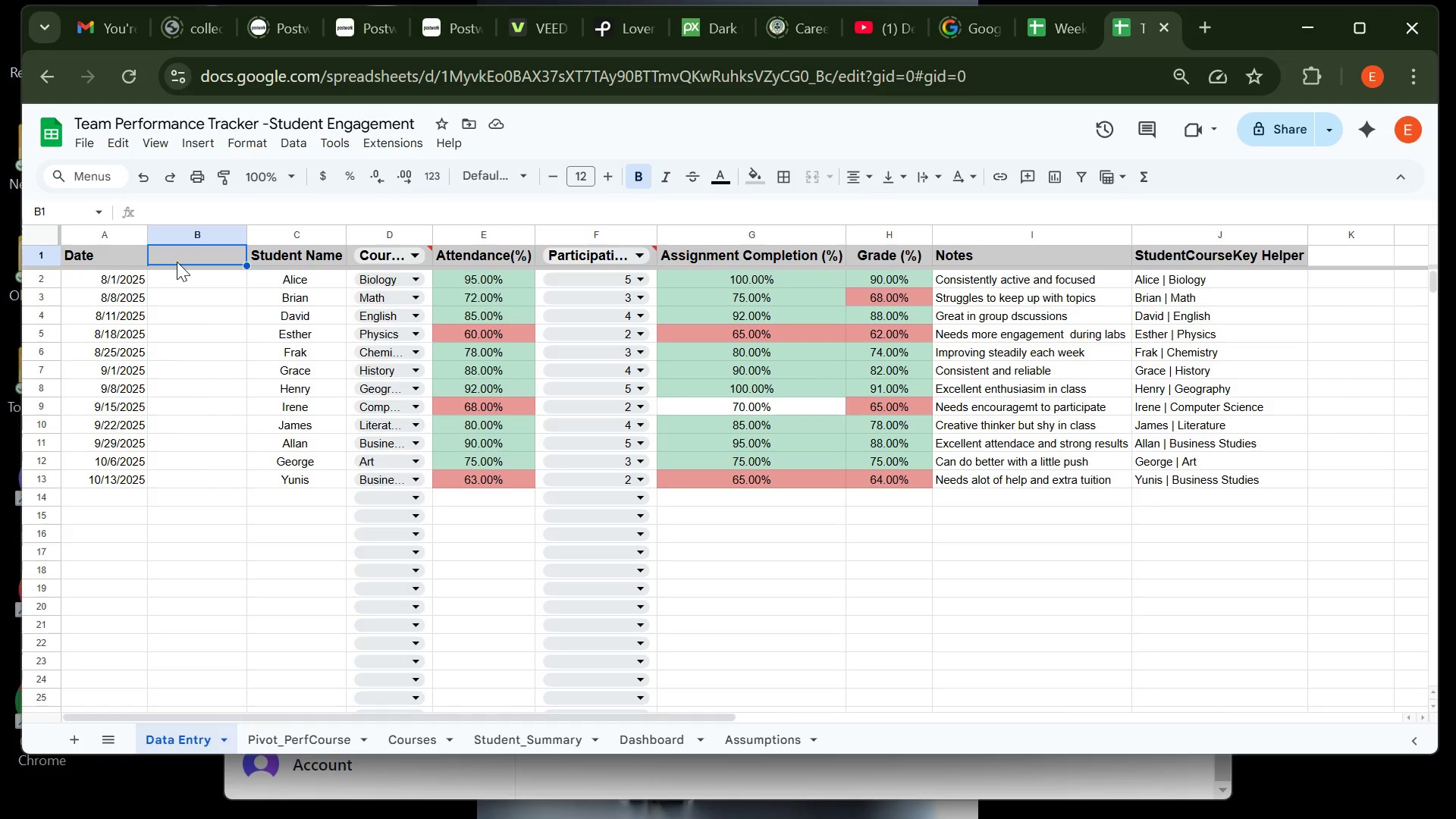 
key(Control+Z)
 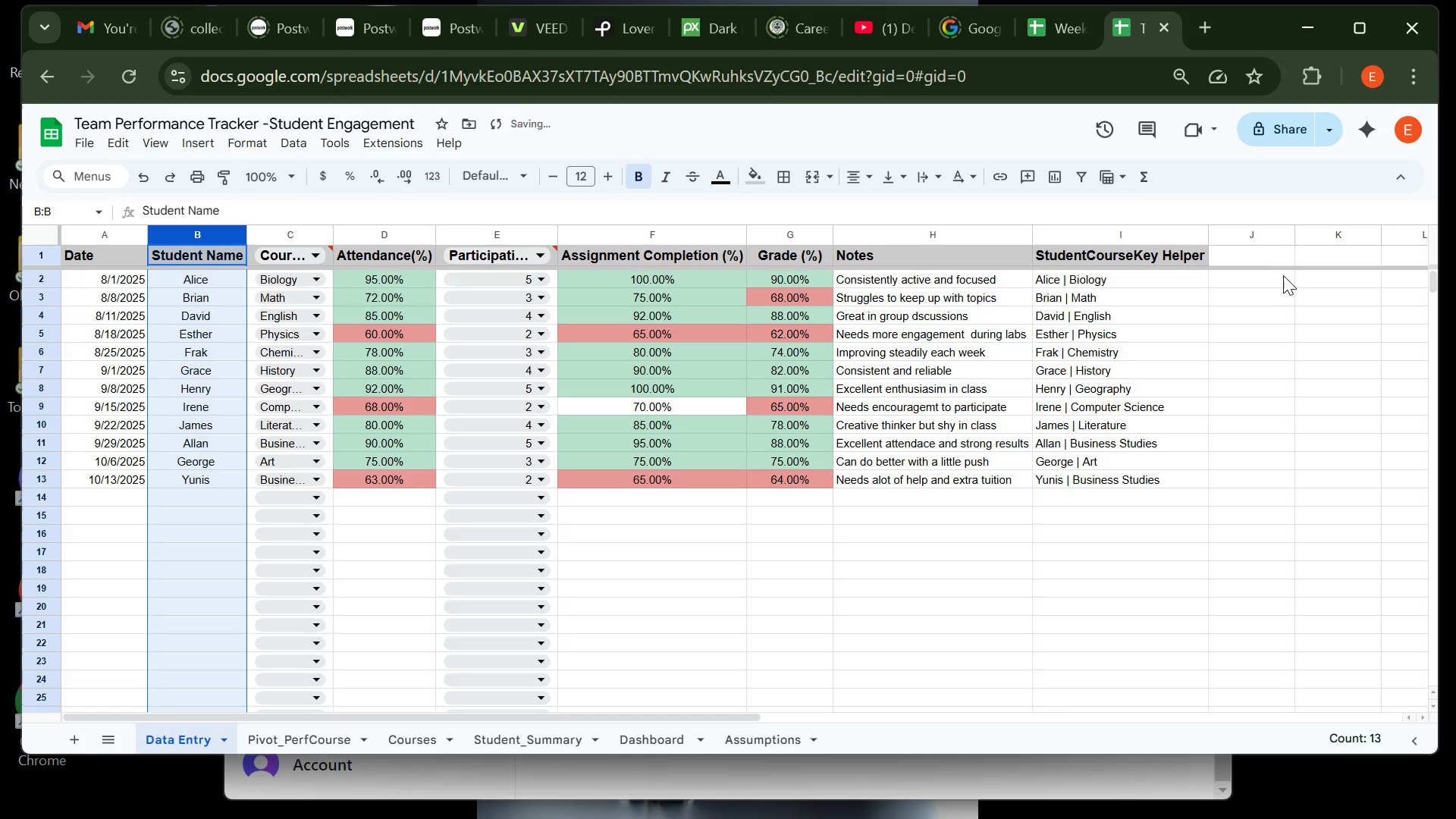 
left_click([1253, 258])
 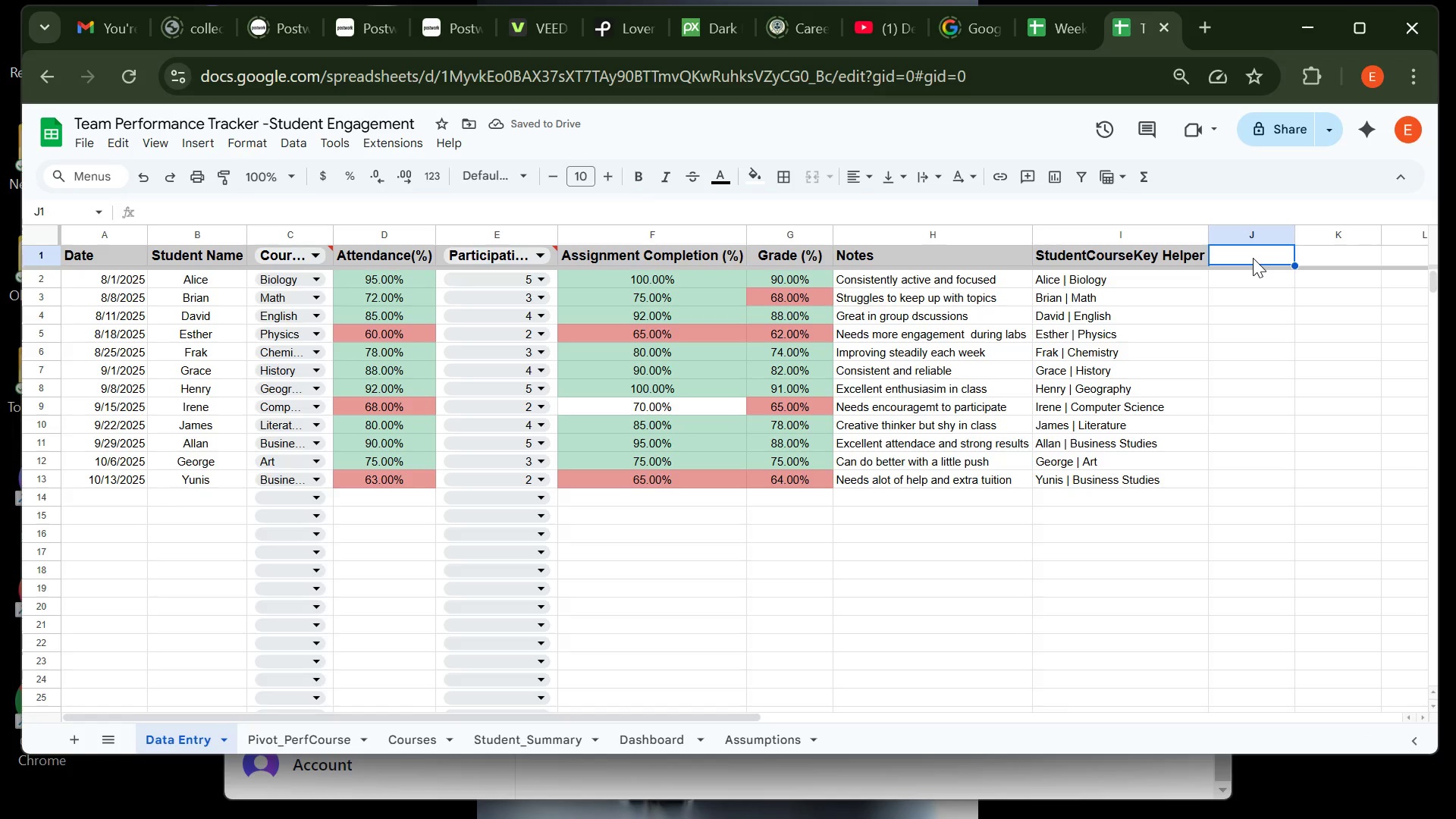 
type(Weekstart)
 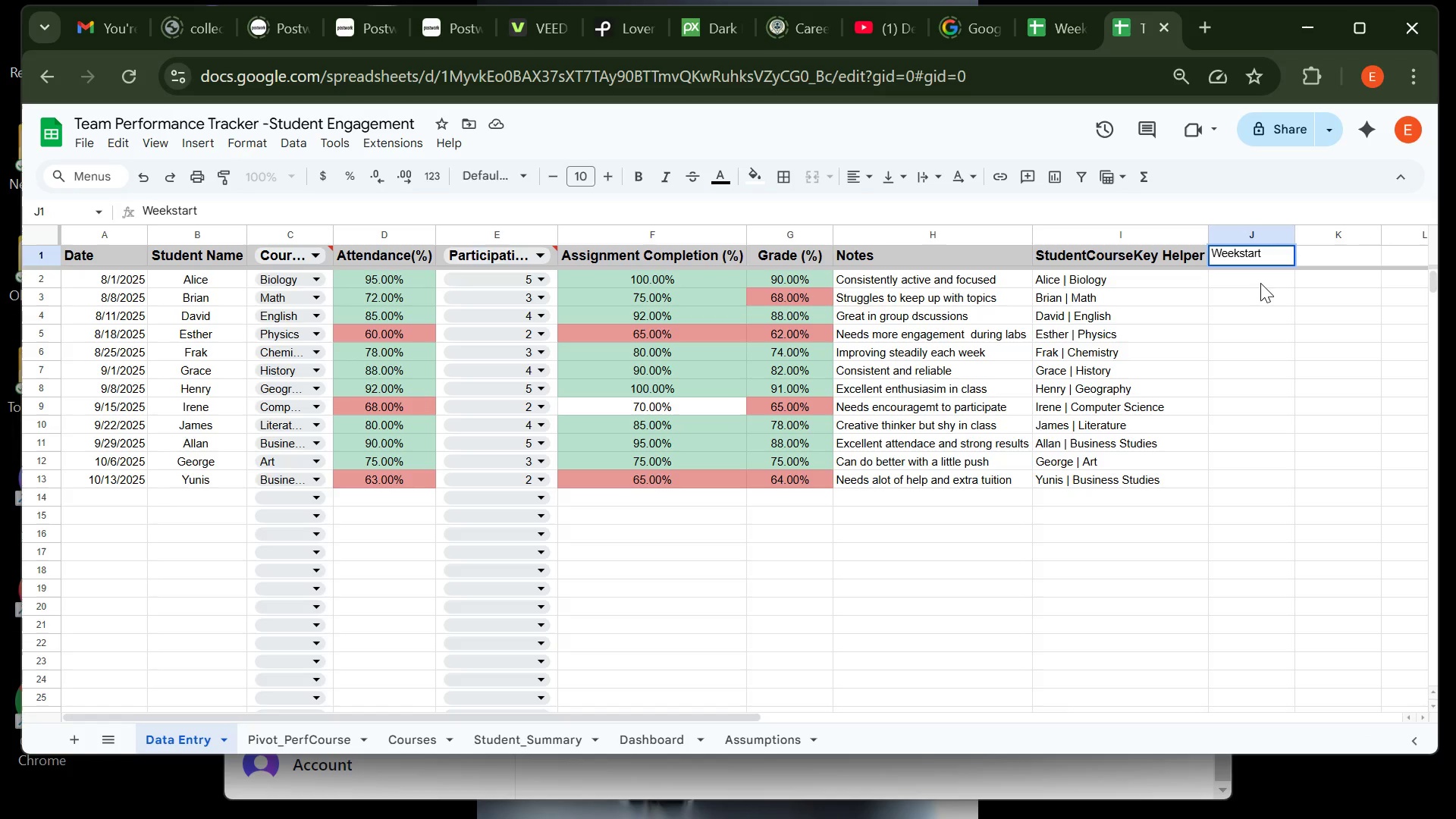 
left_click([1257, 283])
 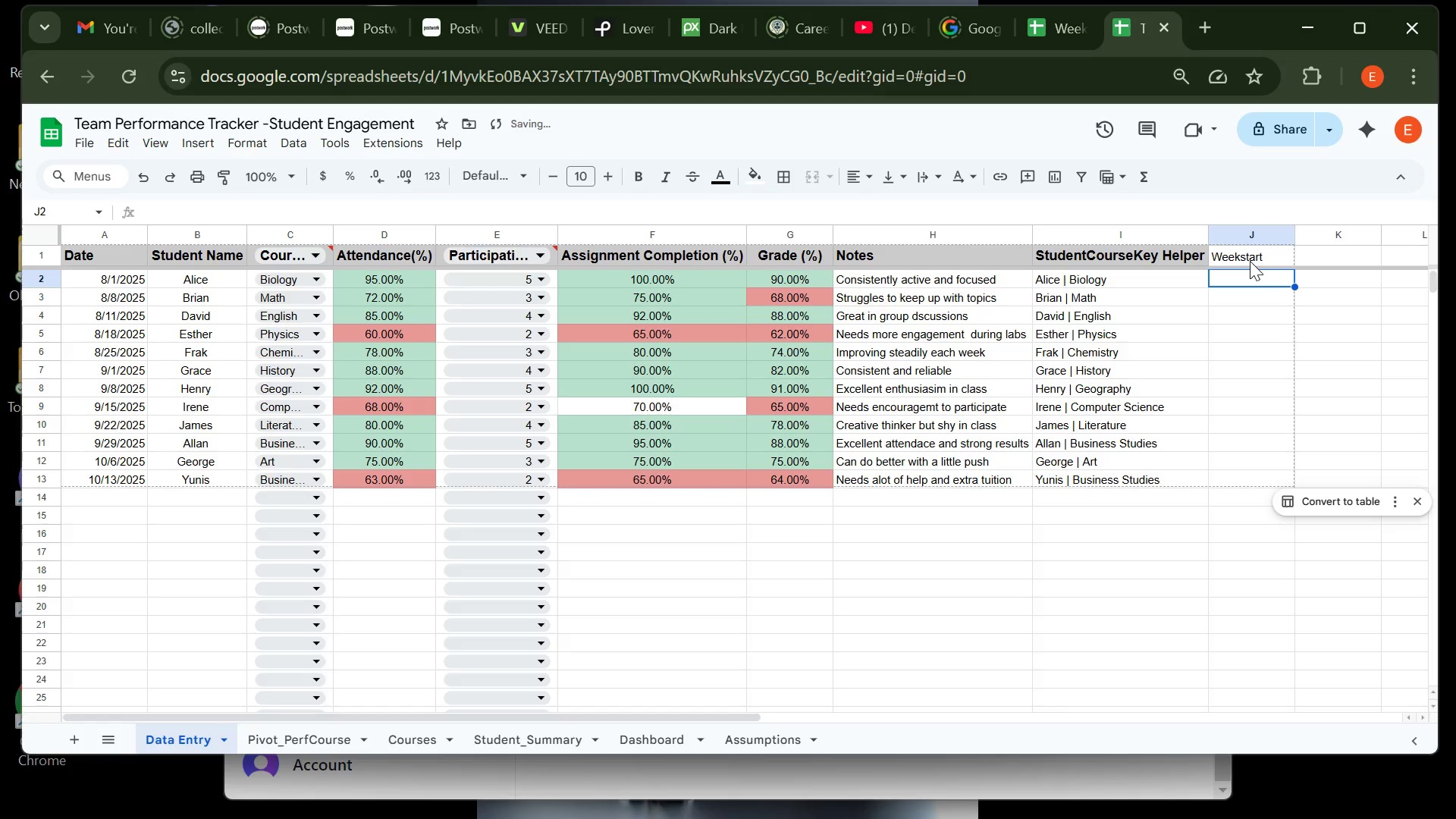 
left_click([1250, 261])
 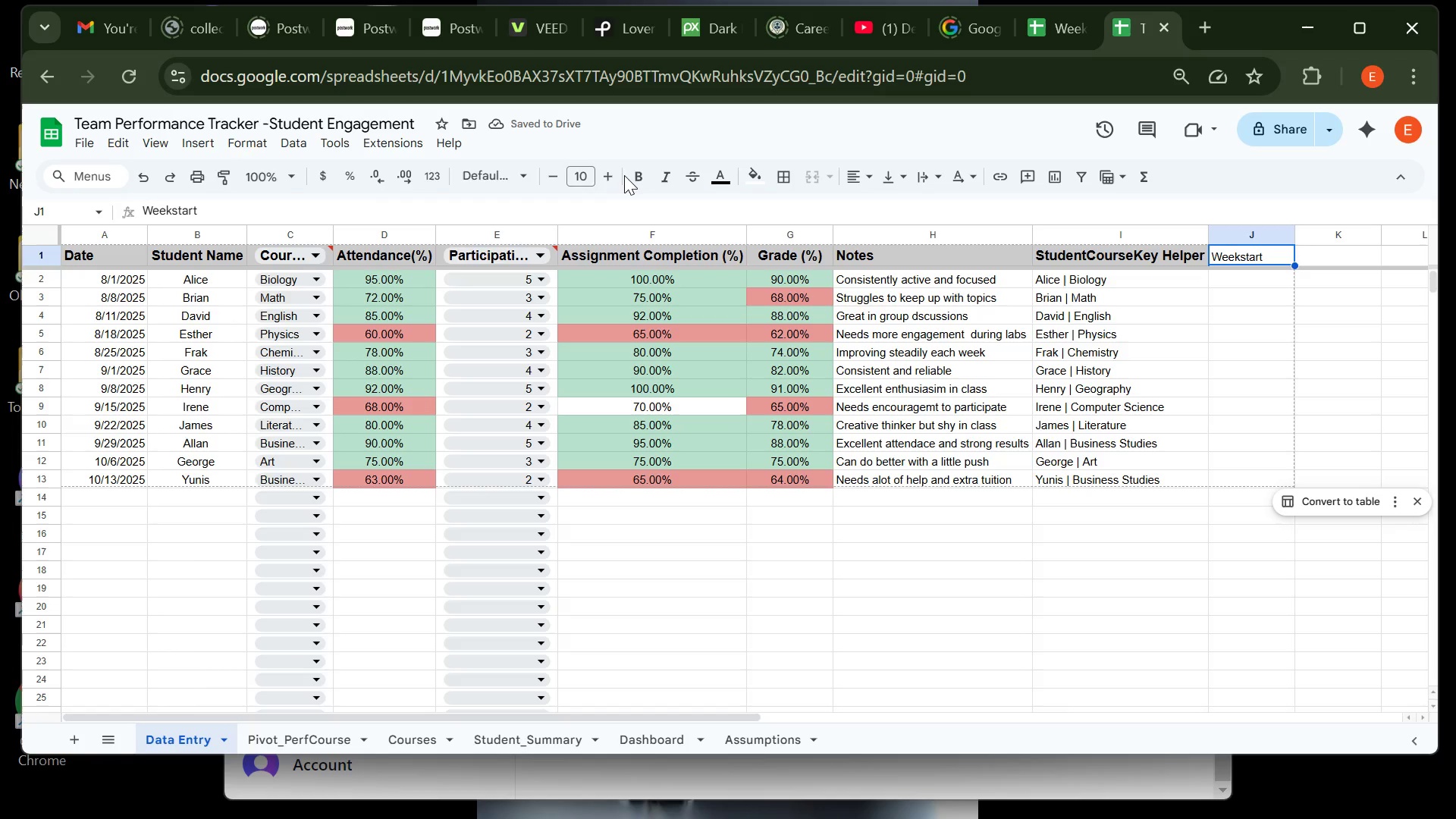 
left_click([633, 172])
 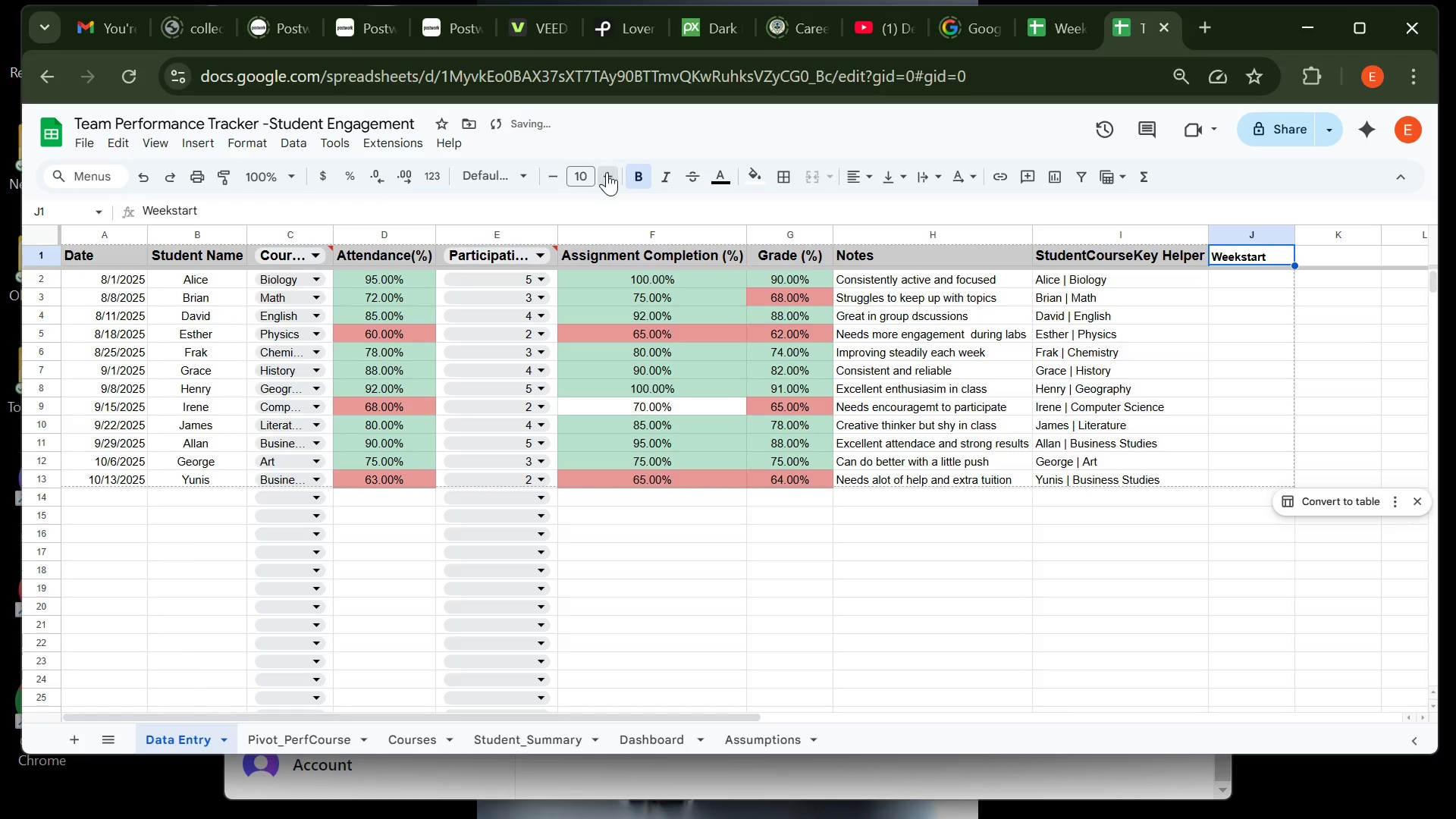 
double_click([607, 172])
 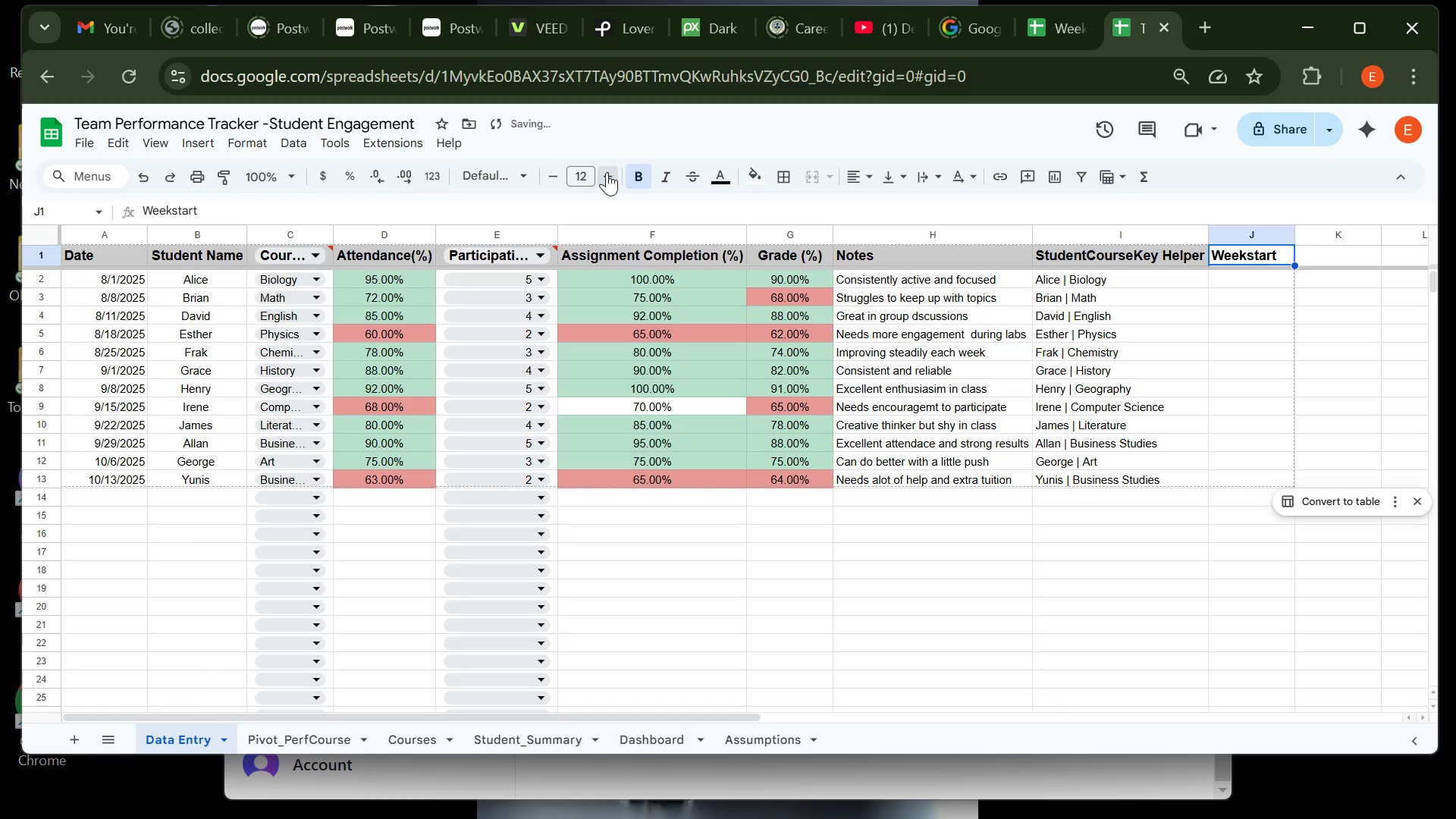 
left_click([607, 172])
 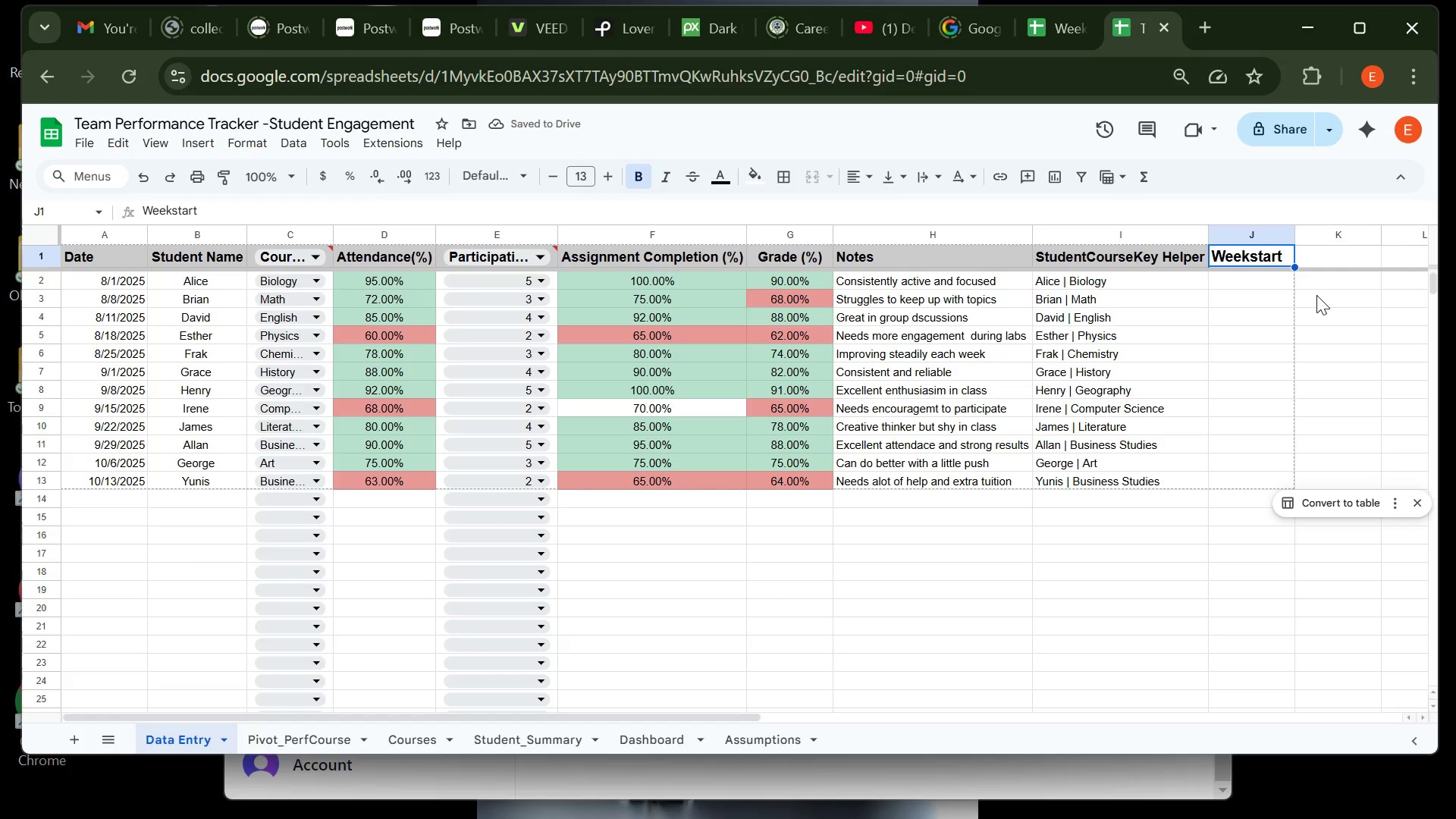 
left_click([1247, 281])
 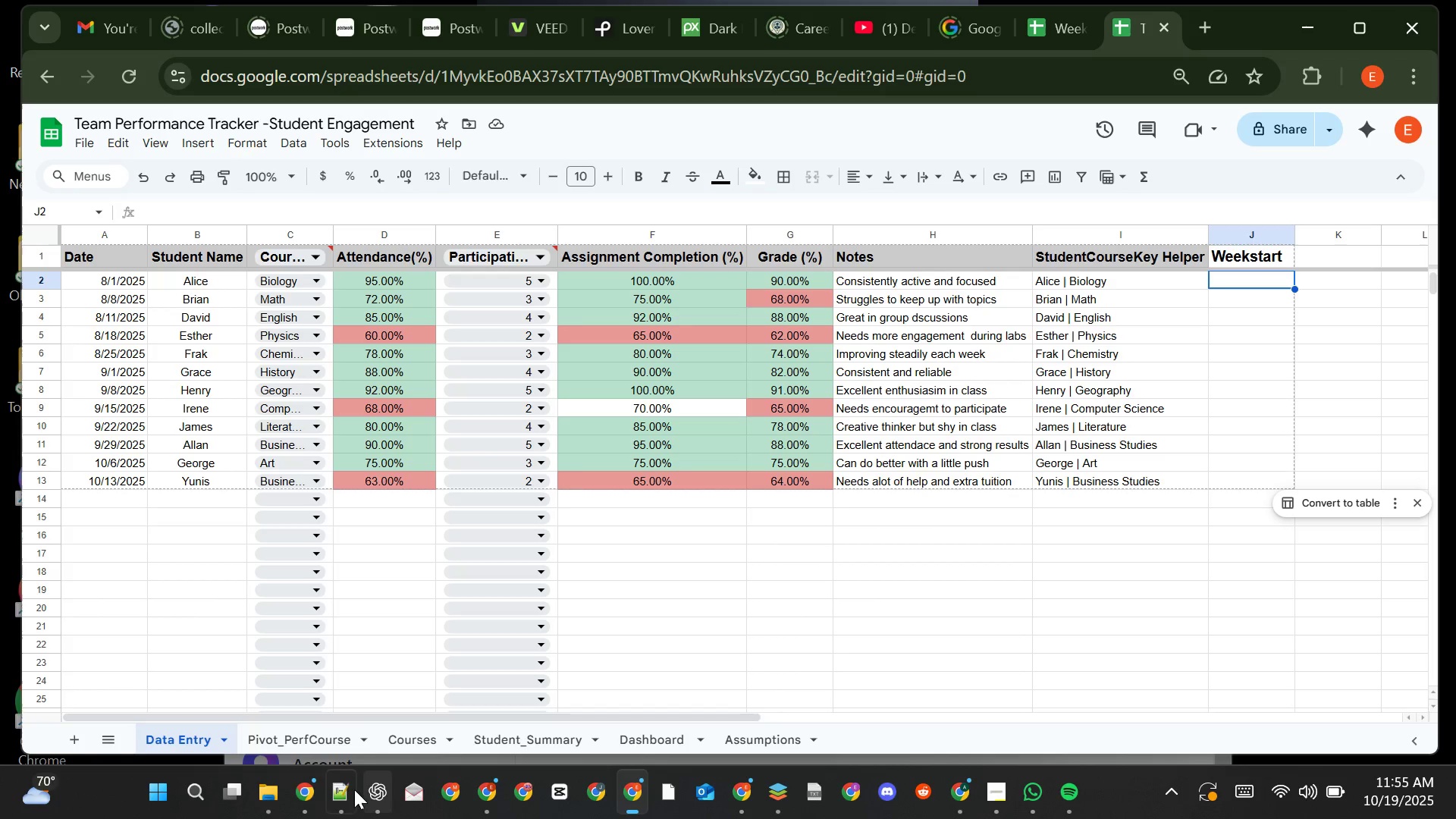 
left_click([343, 794])
 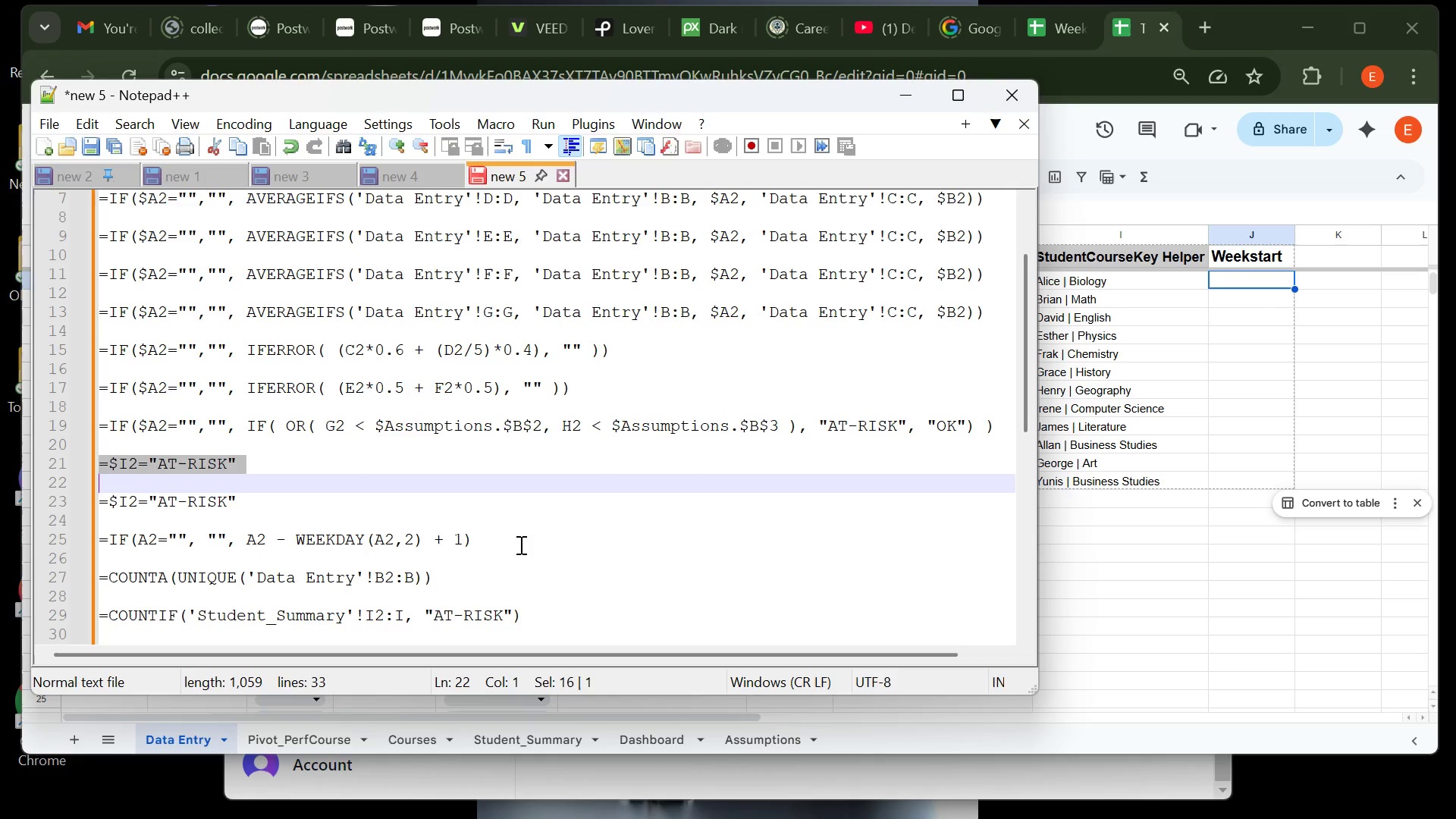 
left_click([520, 539])
 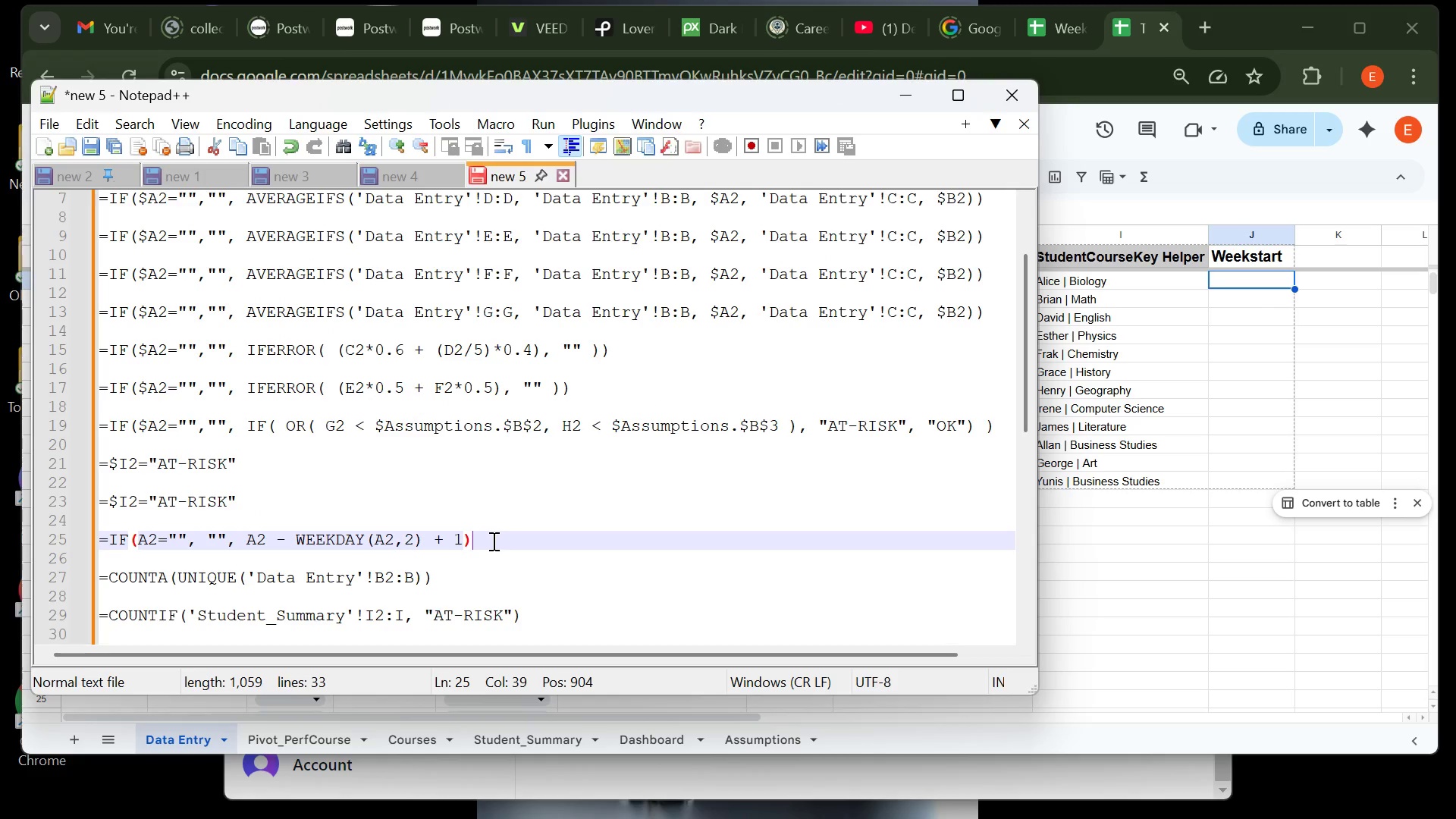 
left_click_drag(start_coordinate=[492, 541], to_coordinate=[97, 541])
 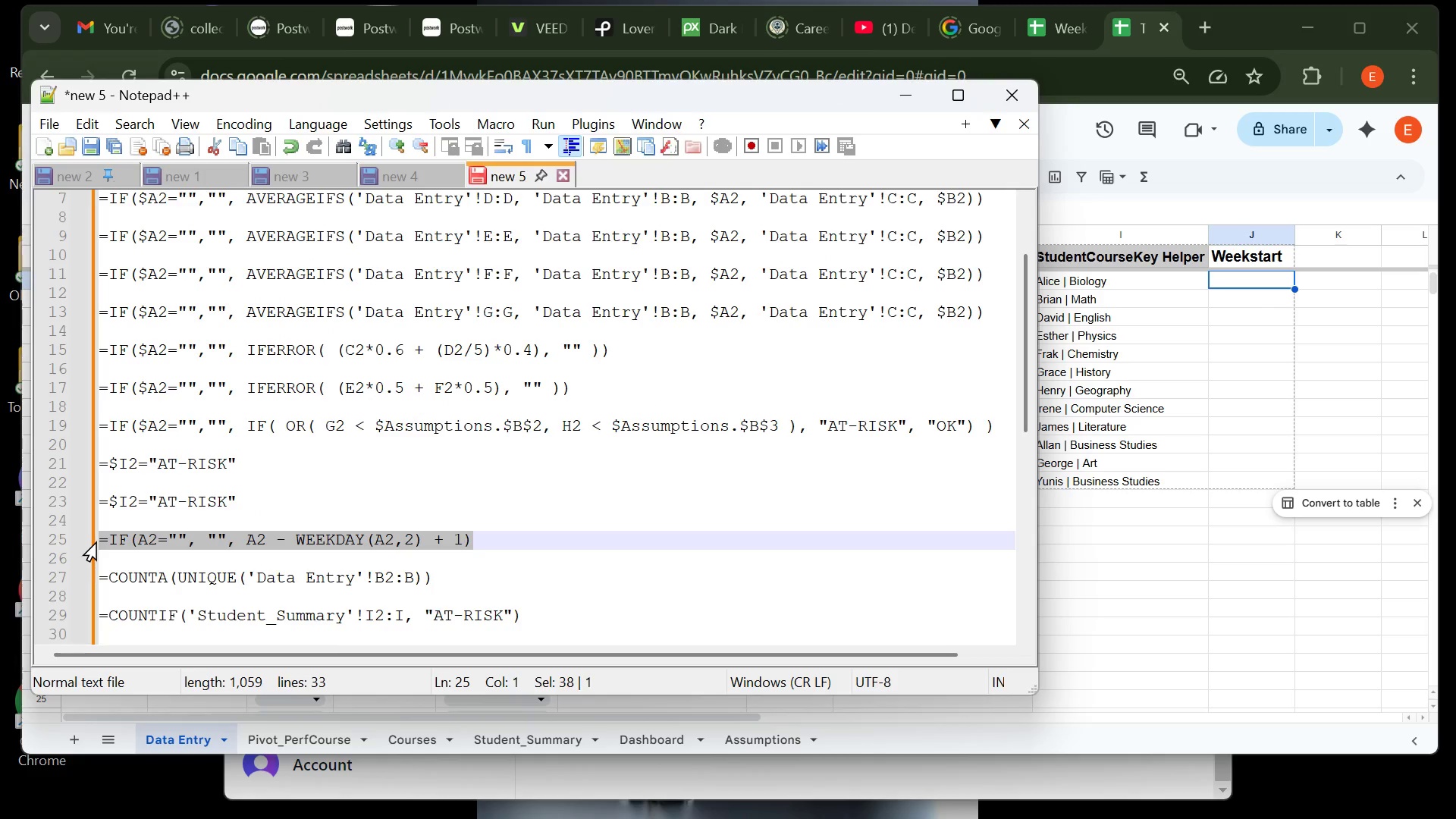 
key(Control+C)
 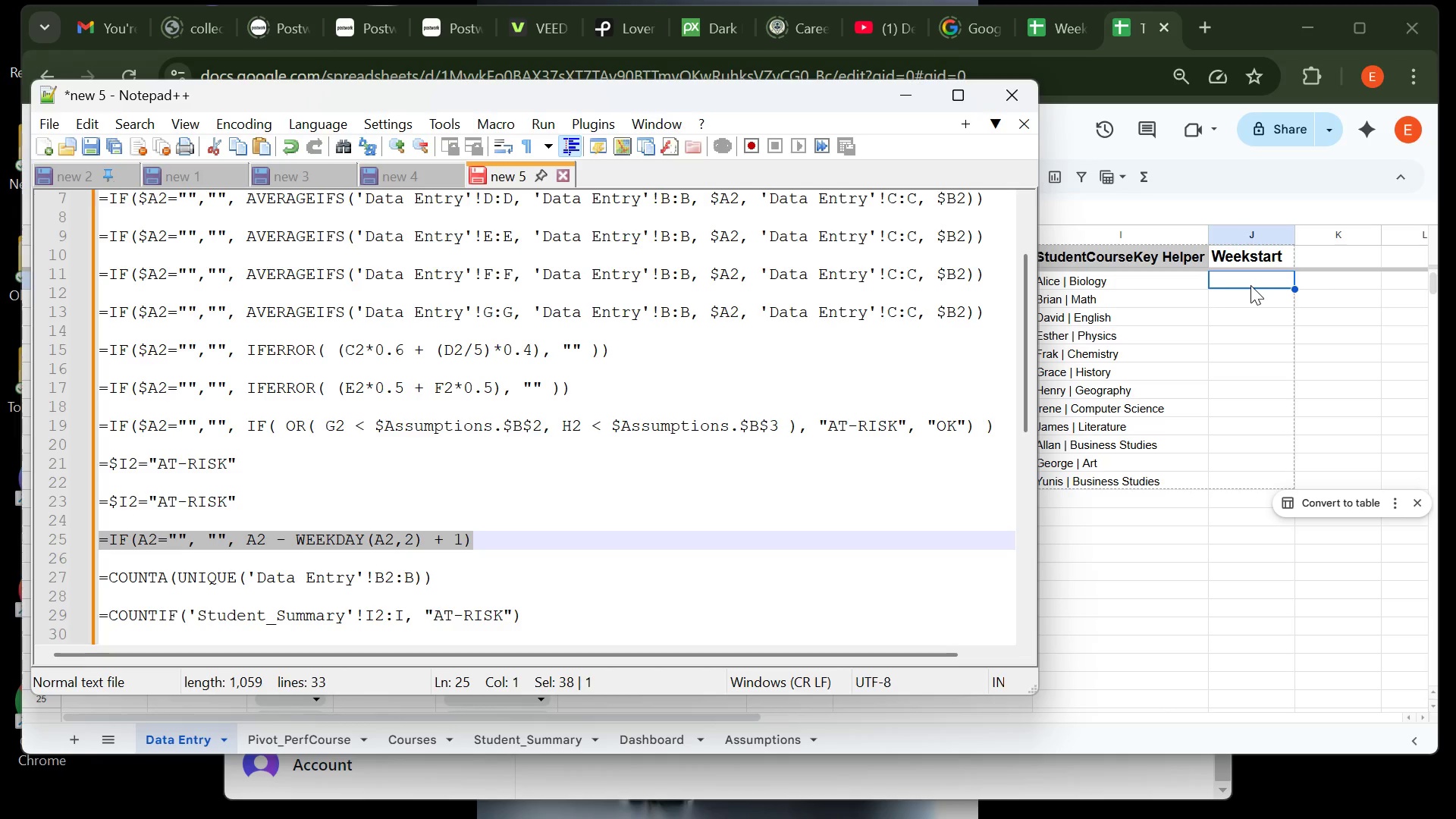 
left_click([1250, 282])
 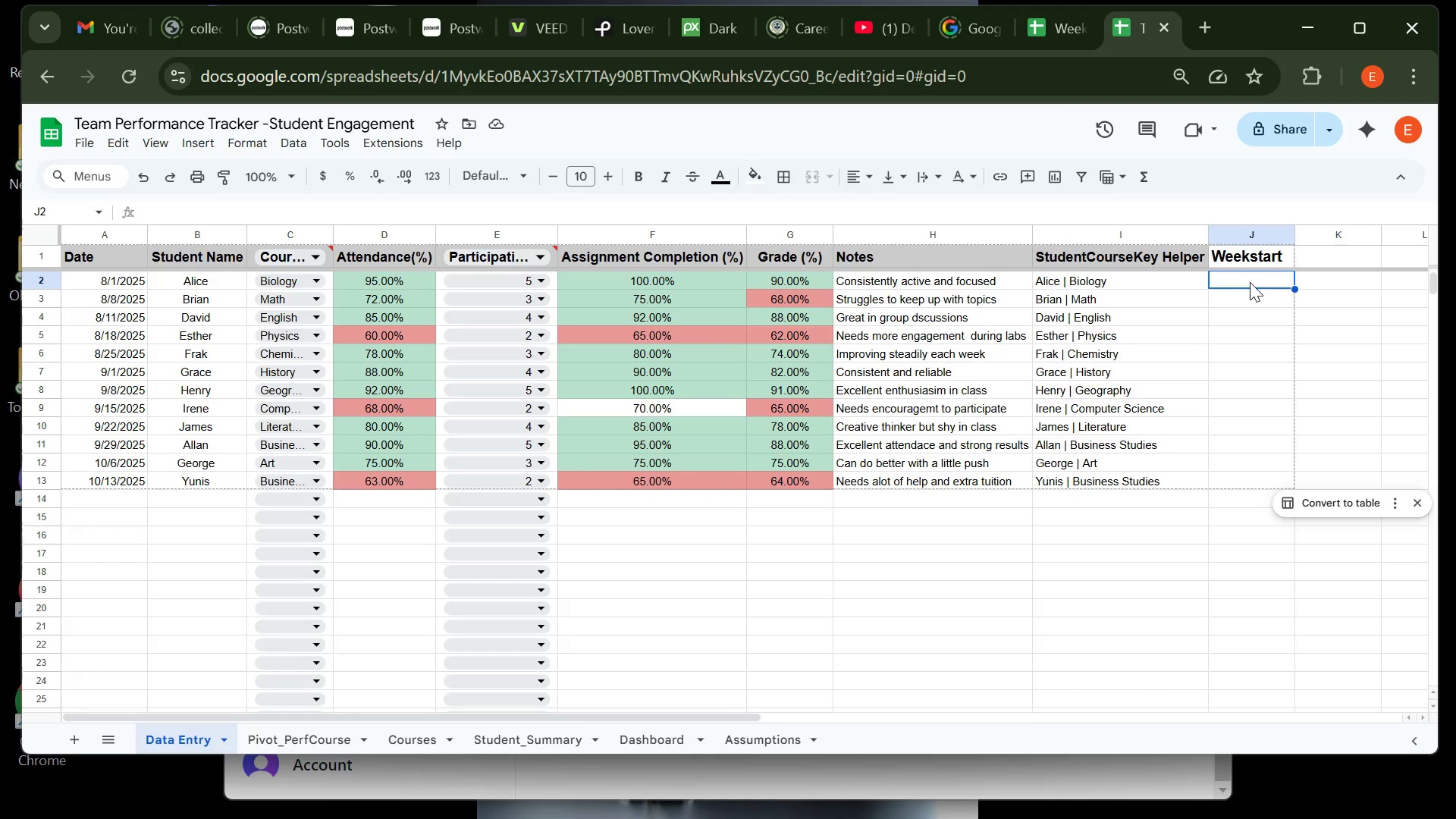 
key(Control+V)
 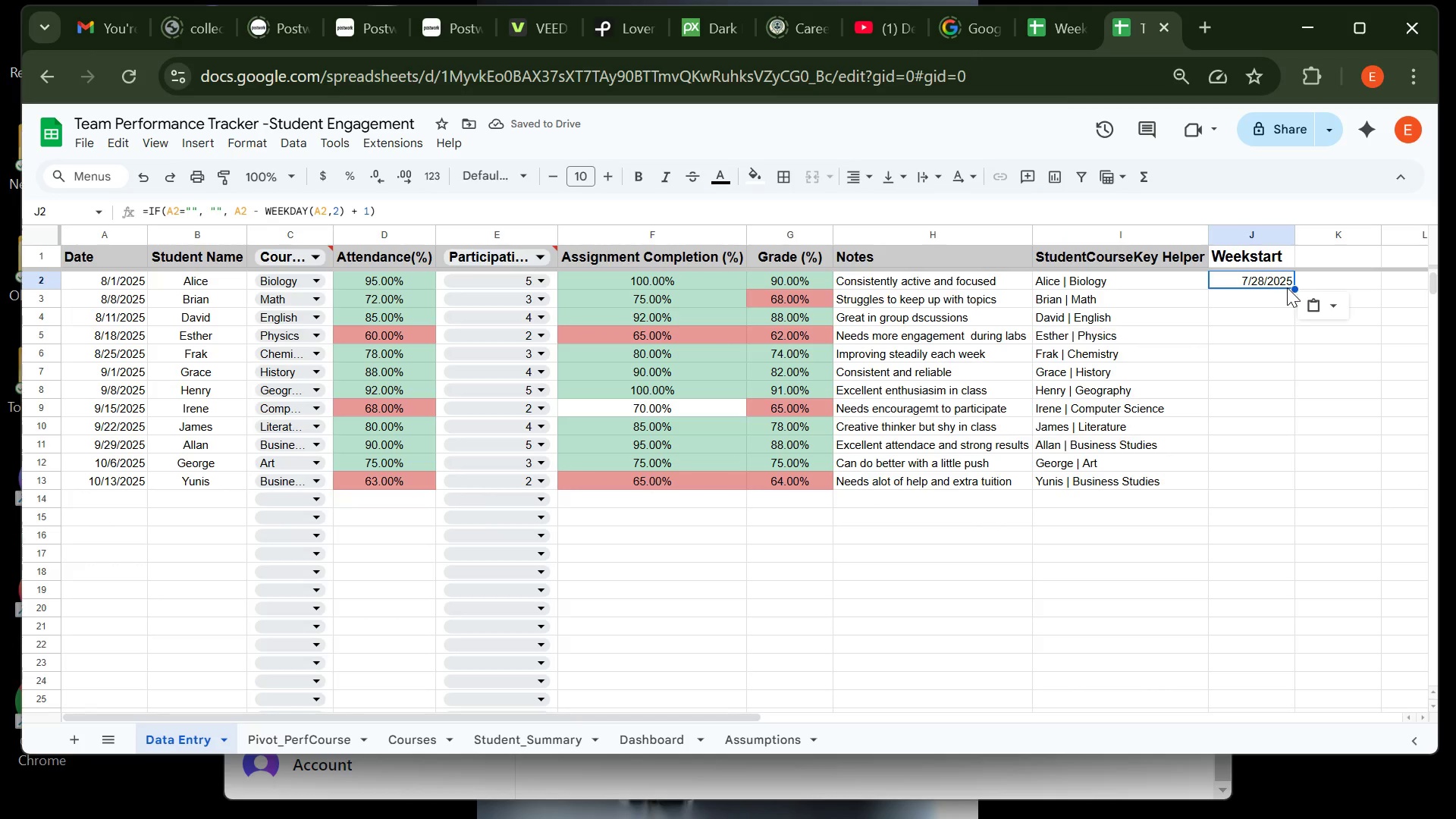 
left_click_drag(start_coordinate=[1294, 286], to_coordinate=[1296, 478])
 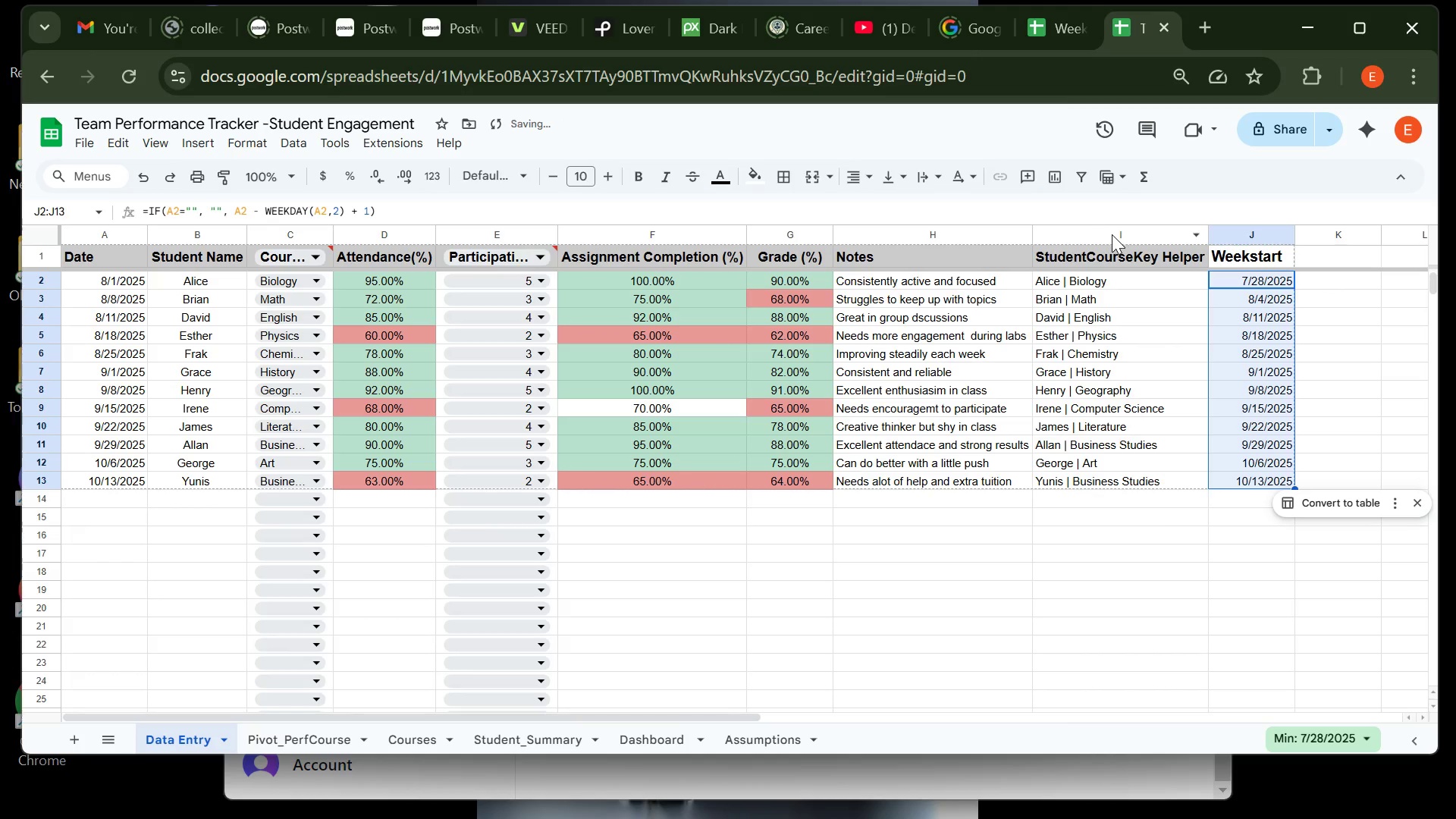 
left_click([1112, 234])
 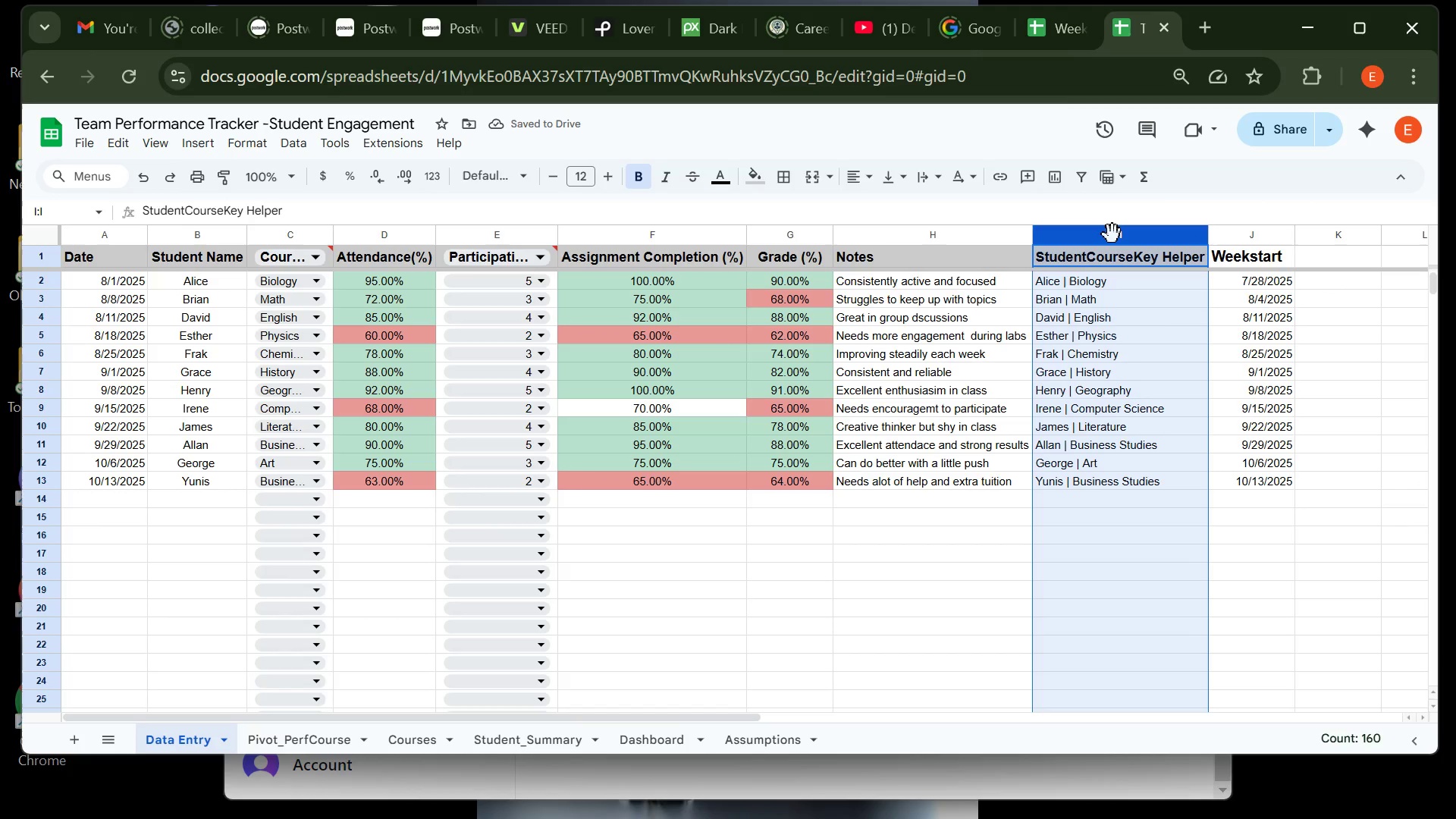 
right_click([1112, 234])
 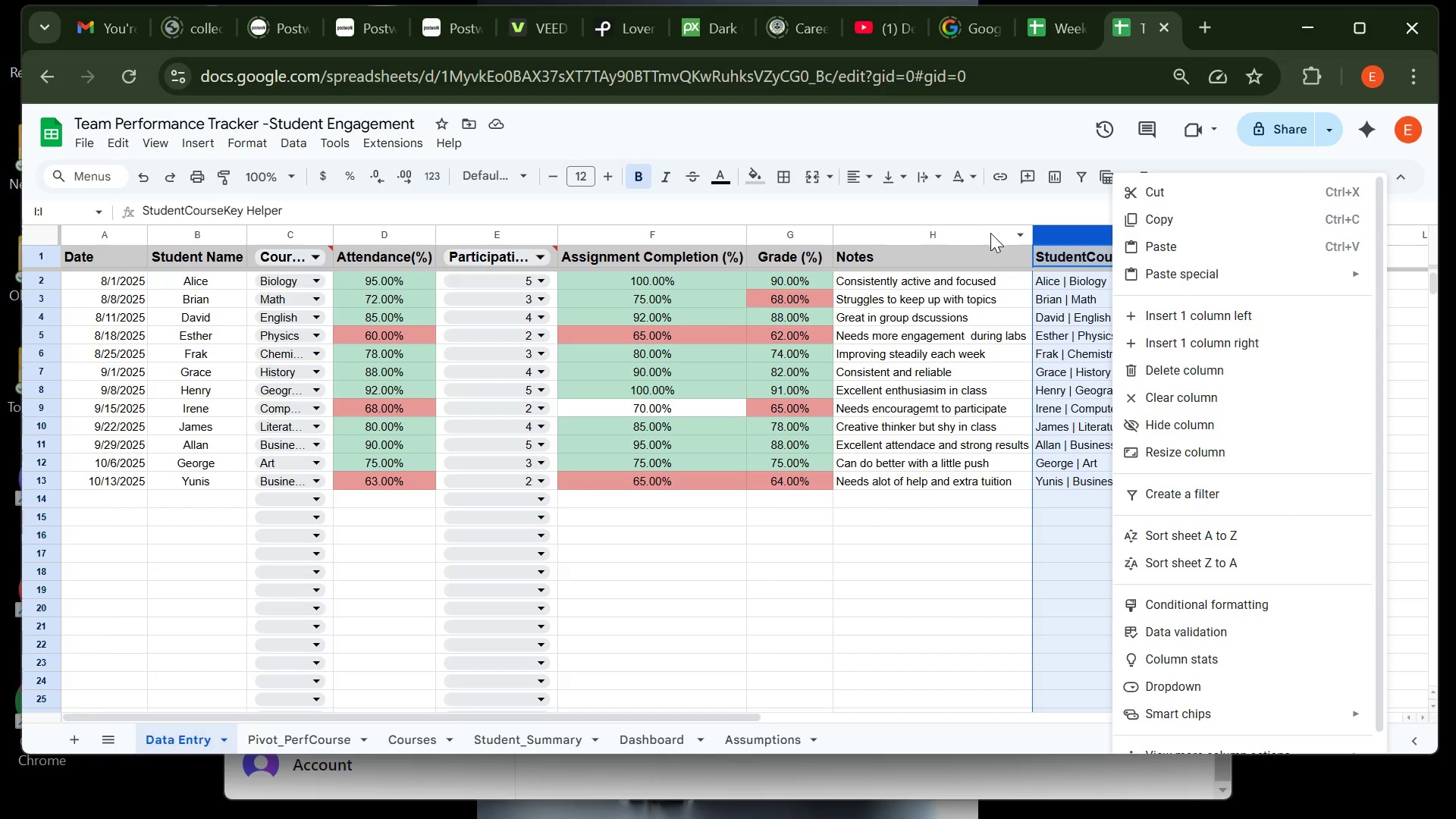 
left_click([993, 212])
 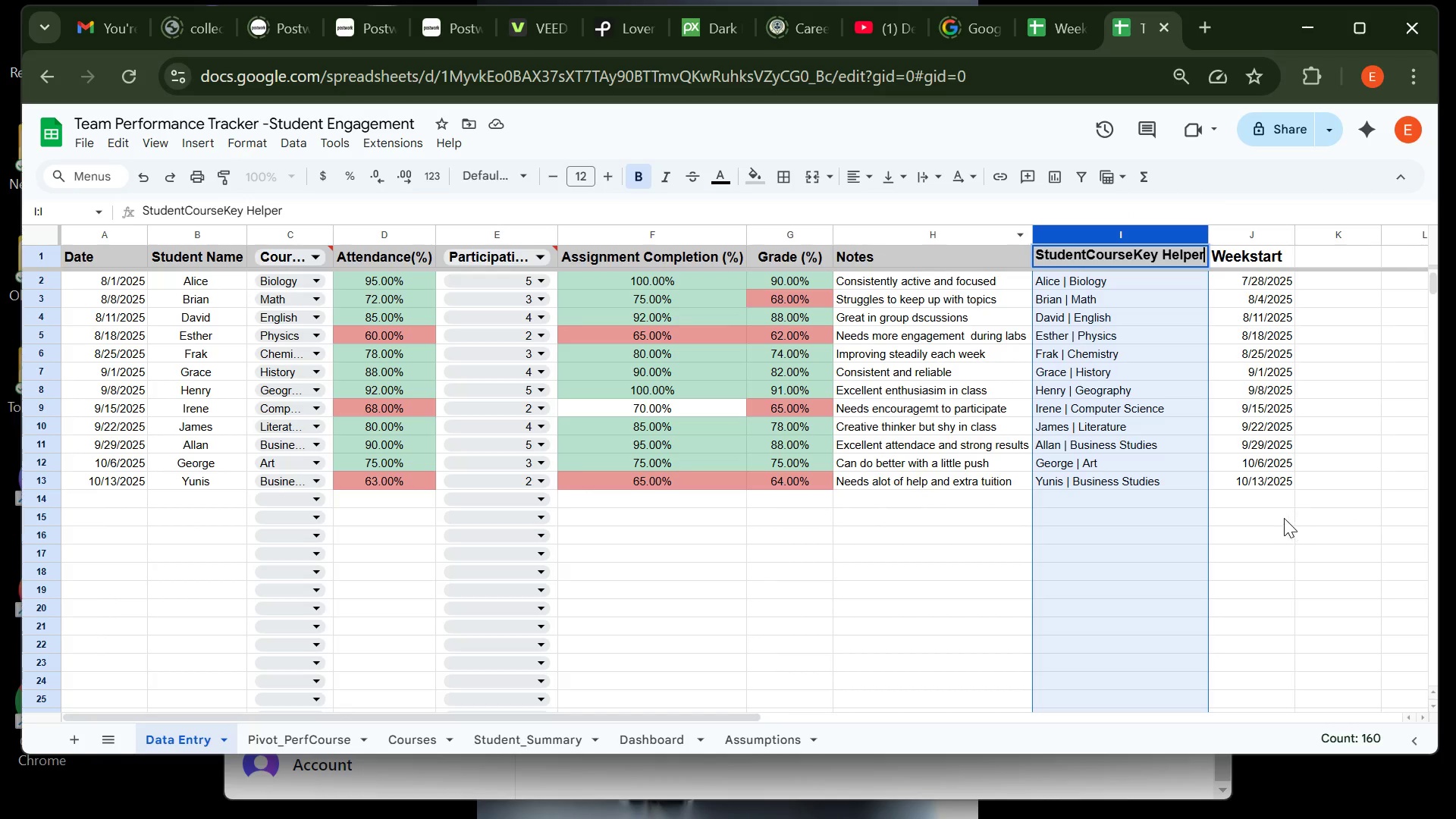 
left_click([1284, 517])
 